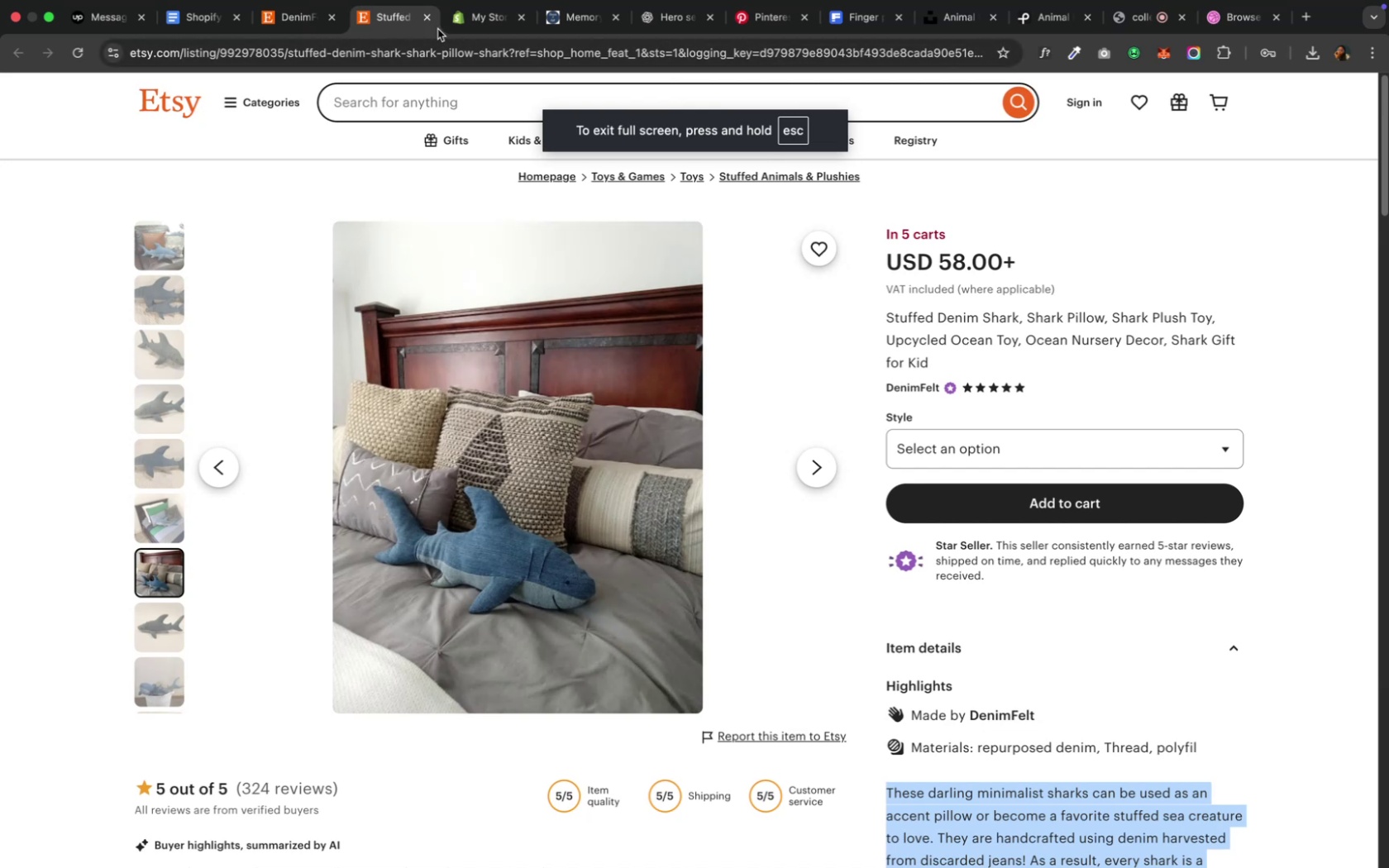 
wait(5.48)
 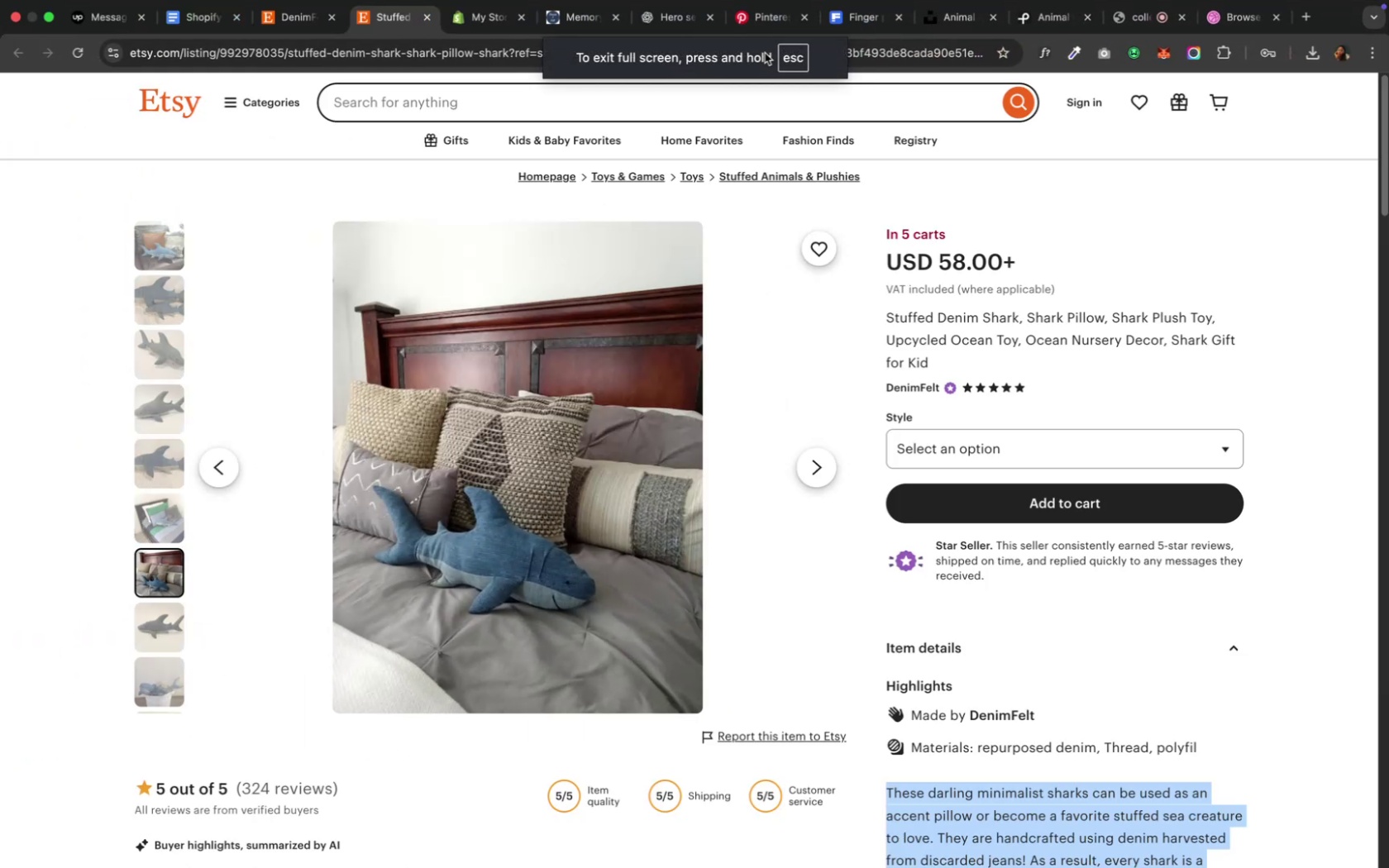 
left_click([470, 28])
 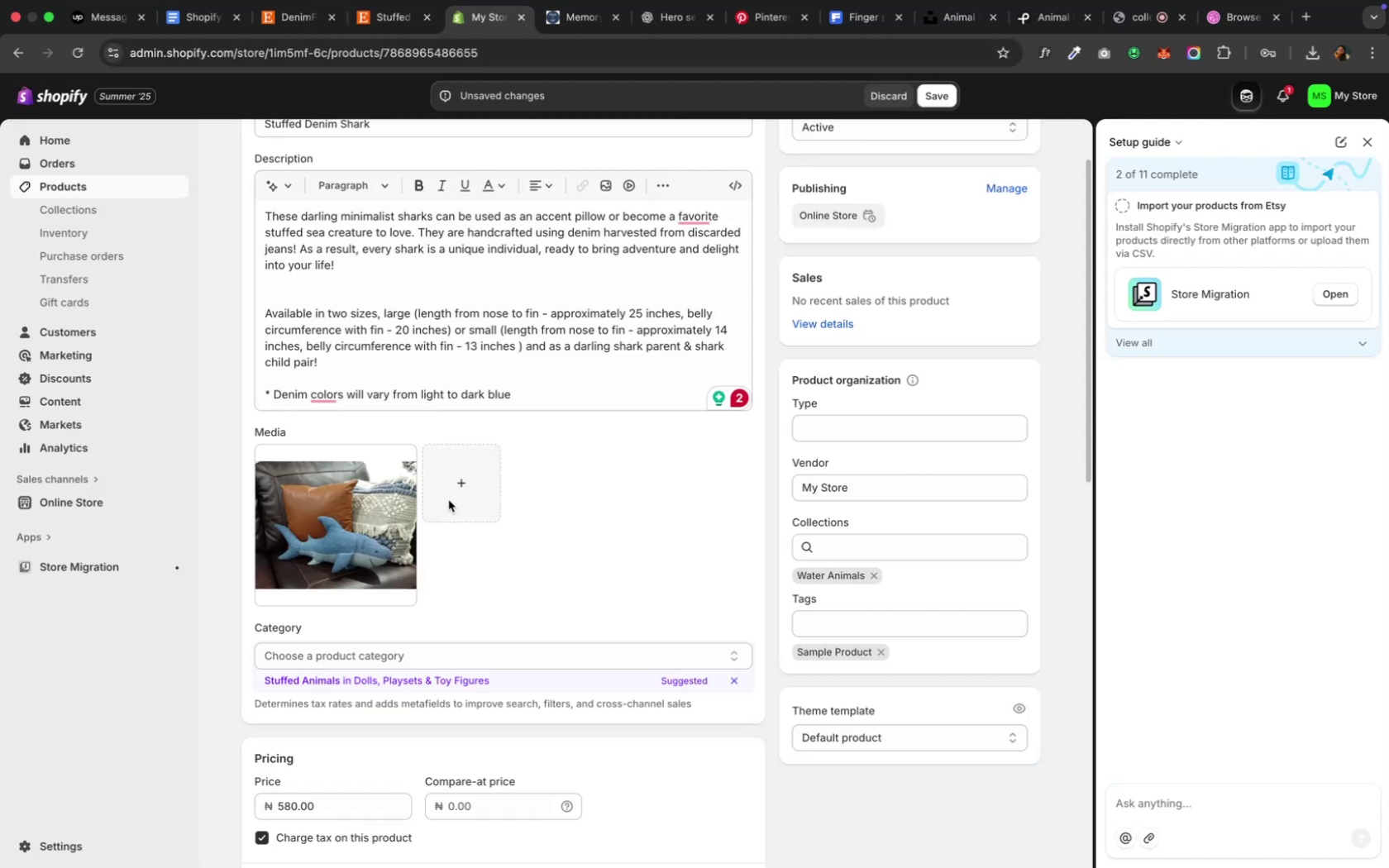 
left_click([449, 494])
 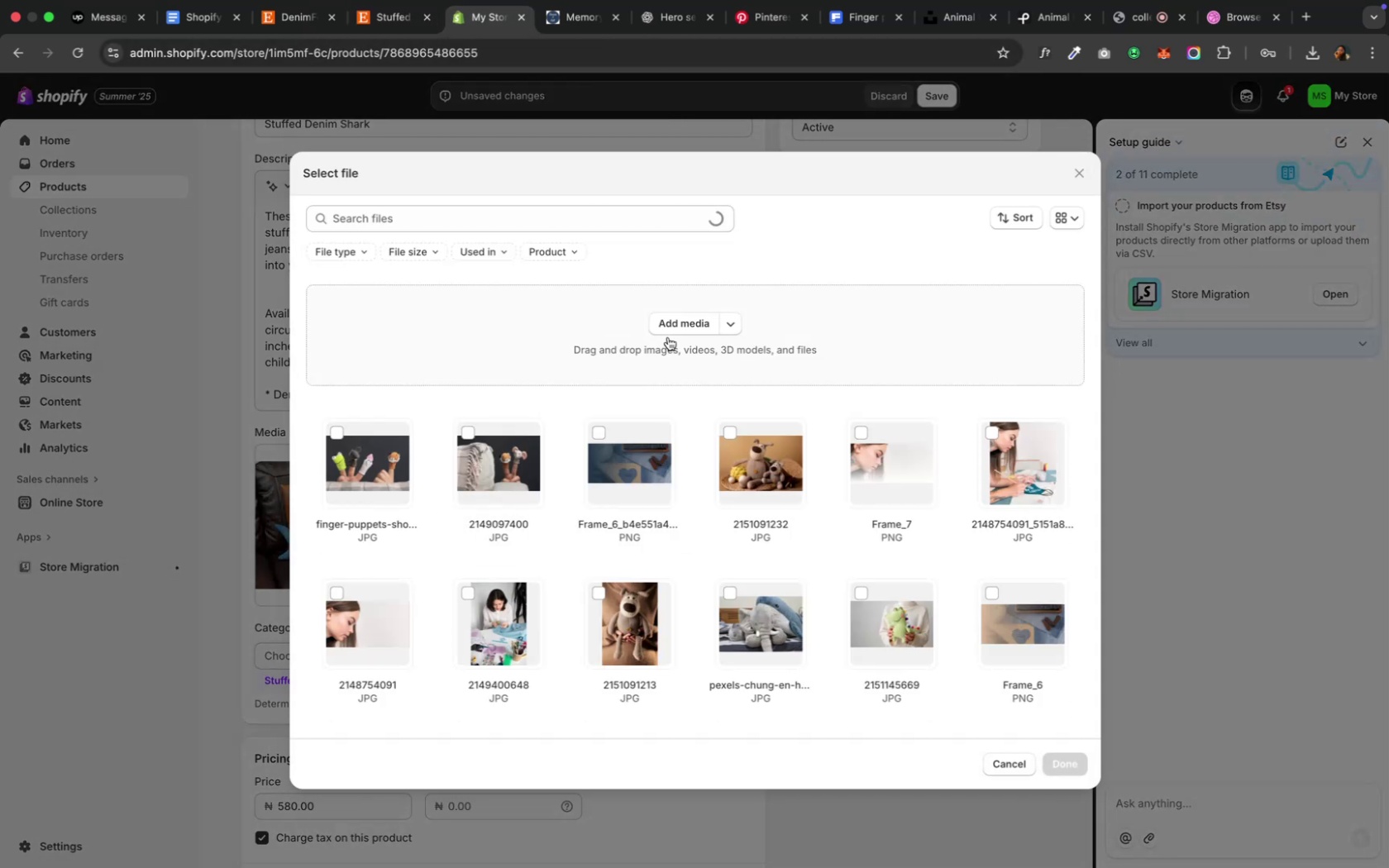 
left_click([668, 329])
 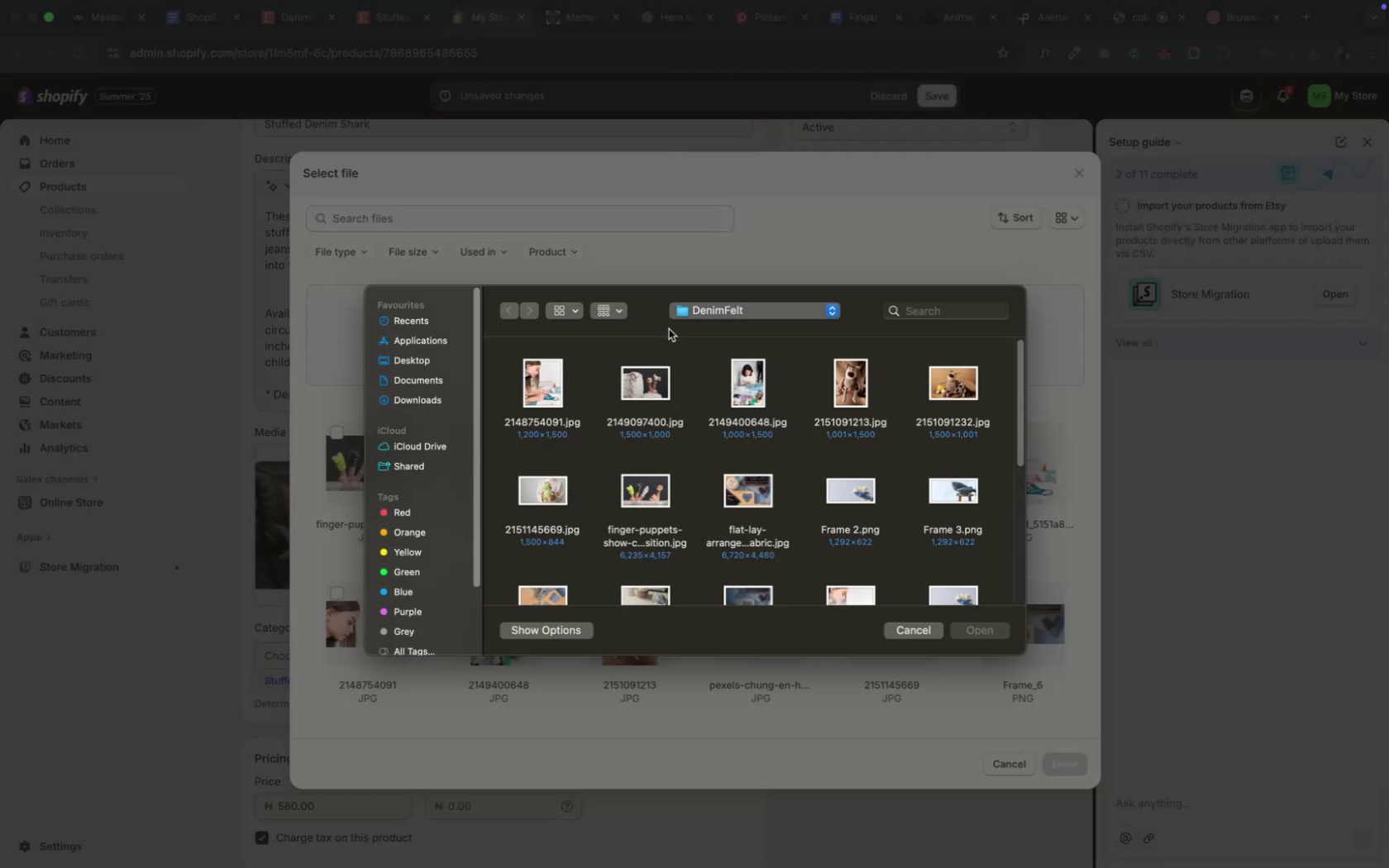 
scroll: coordinate [689, 455], scroll_direction: down, amount: 25.0
 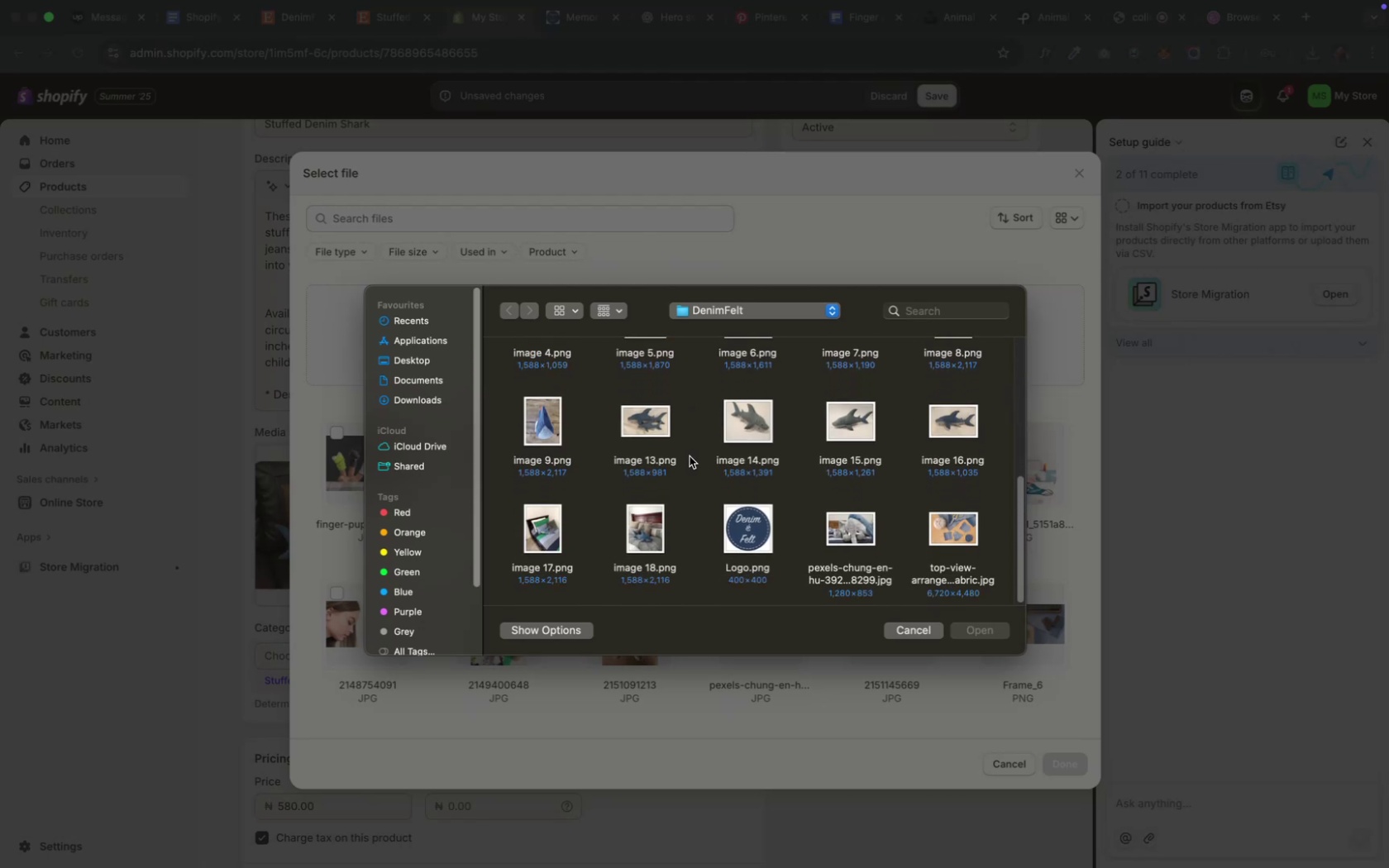 
left_click([647, 436])
 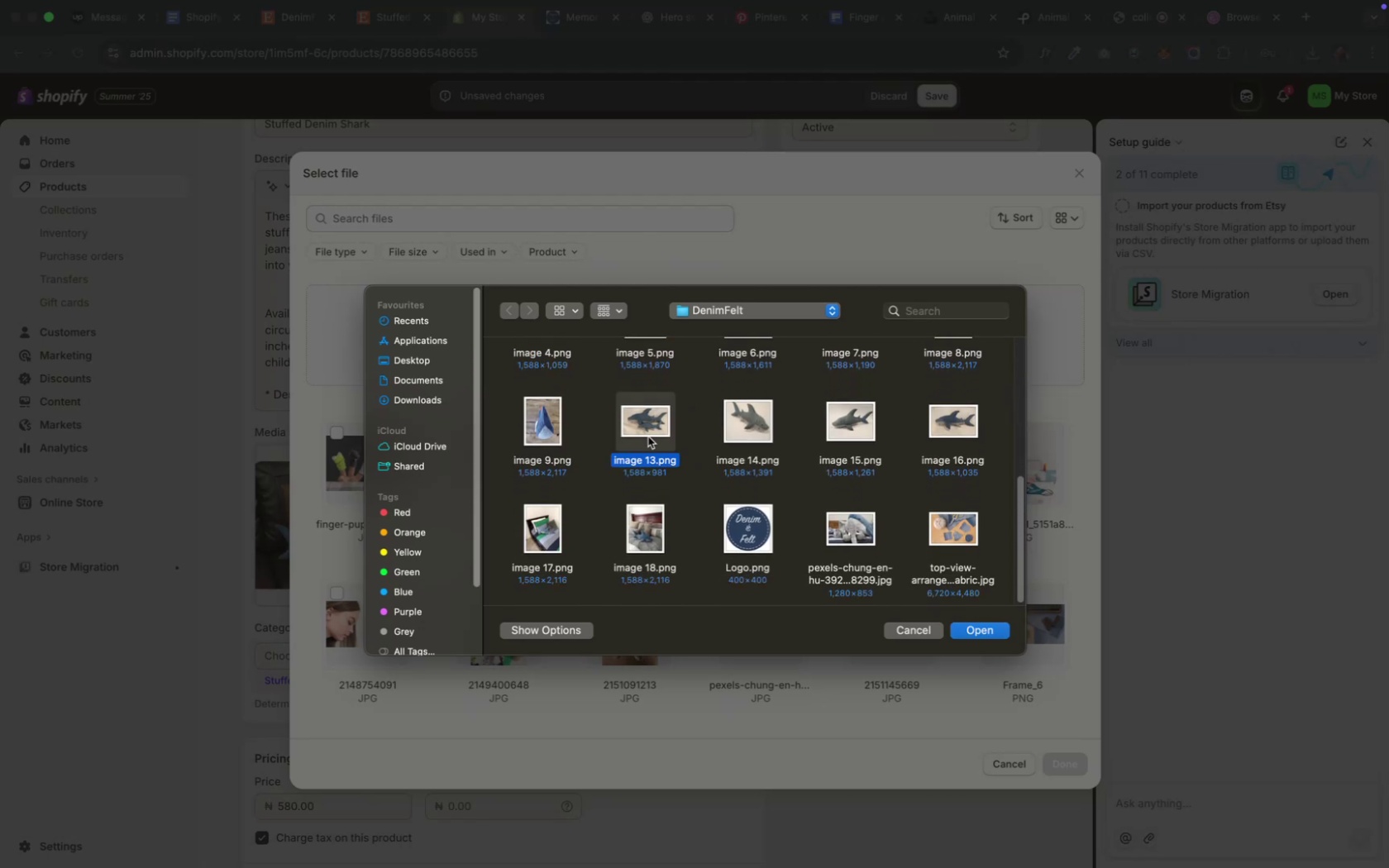 
hold_key(key=ShiftLeft, duration=9.12)
left_click([738, 432])
 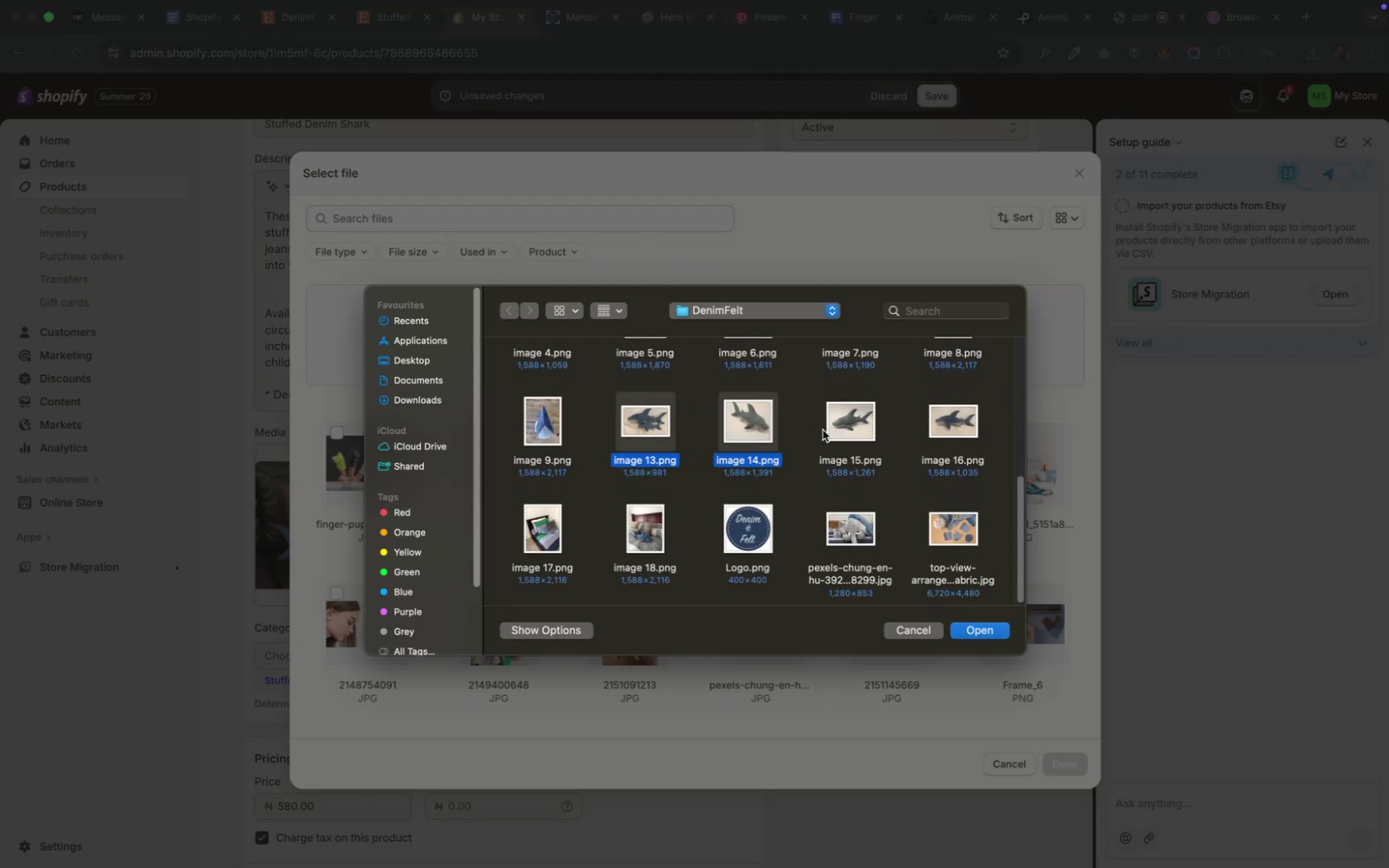 
left_click([841, 428])
 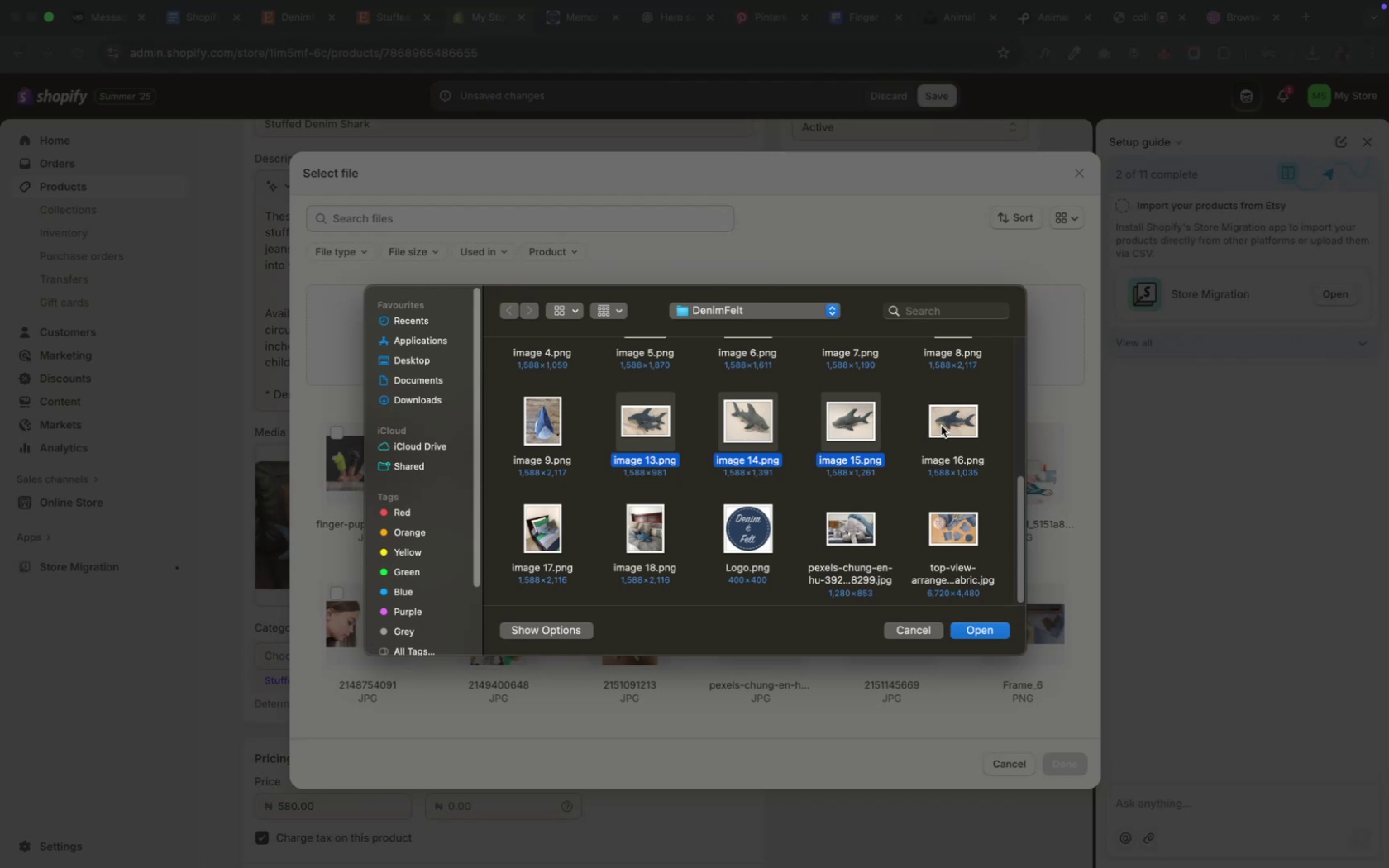 
left_click([947, 426])
 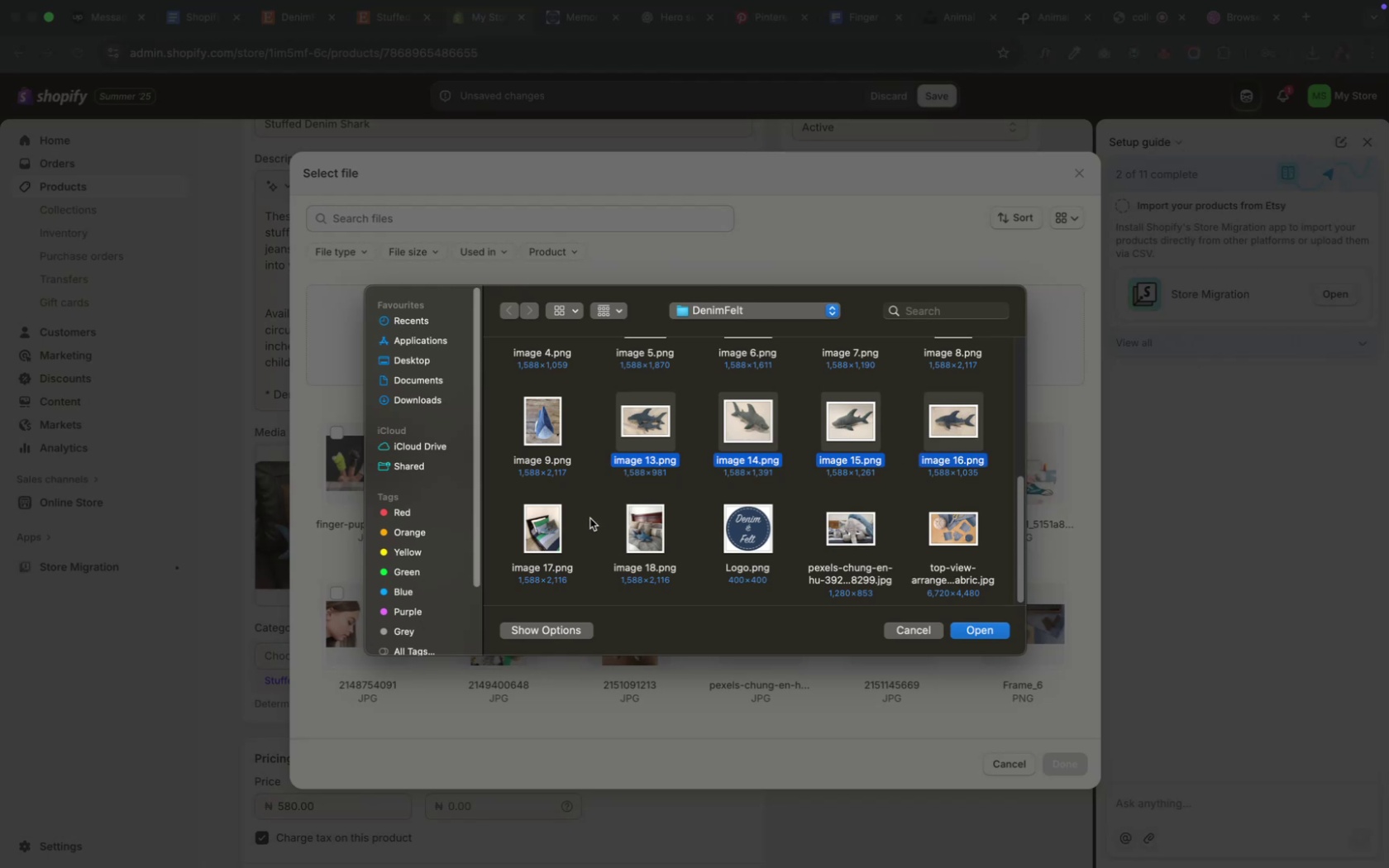 
left_click([565, 524])
 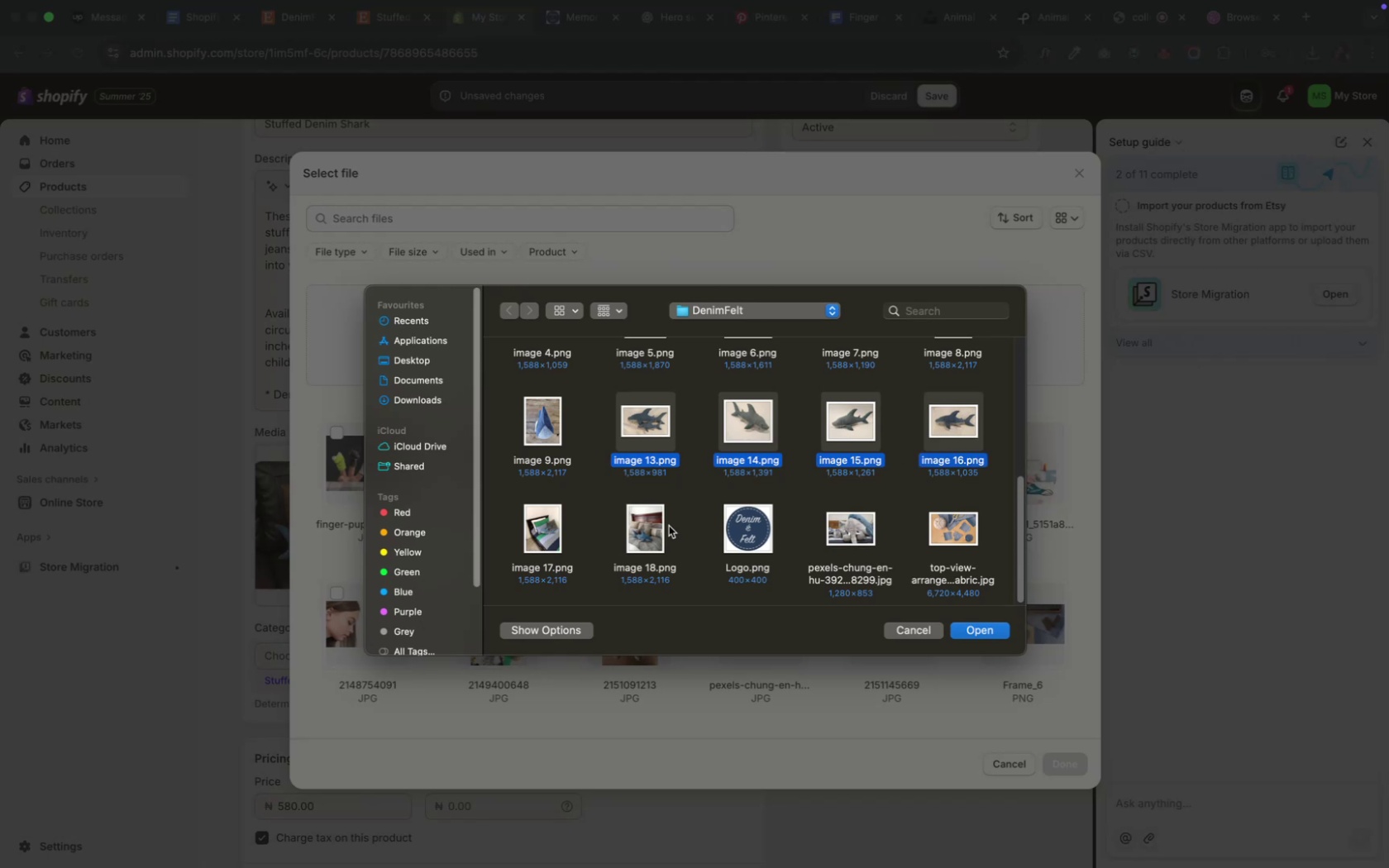 
left_click([668, 526])
 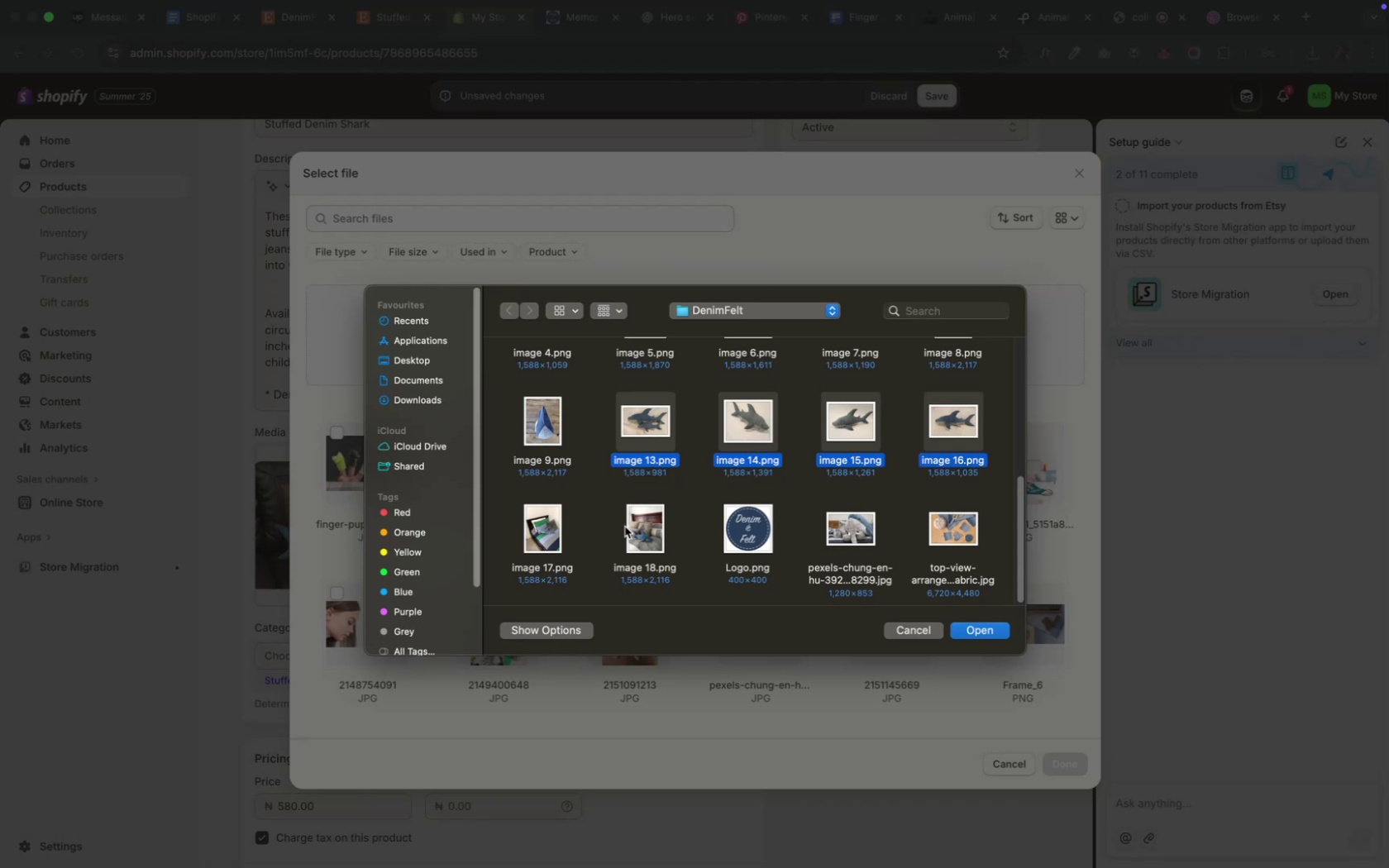 
left_click([646, 525])
 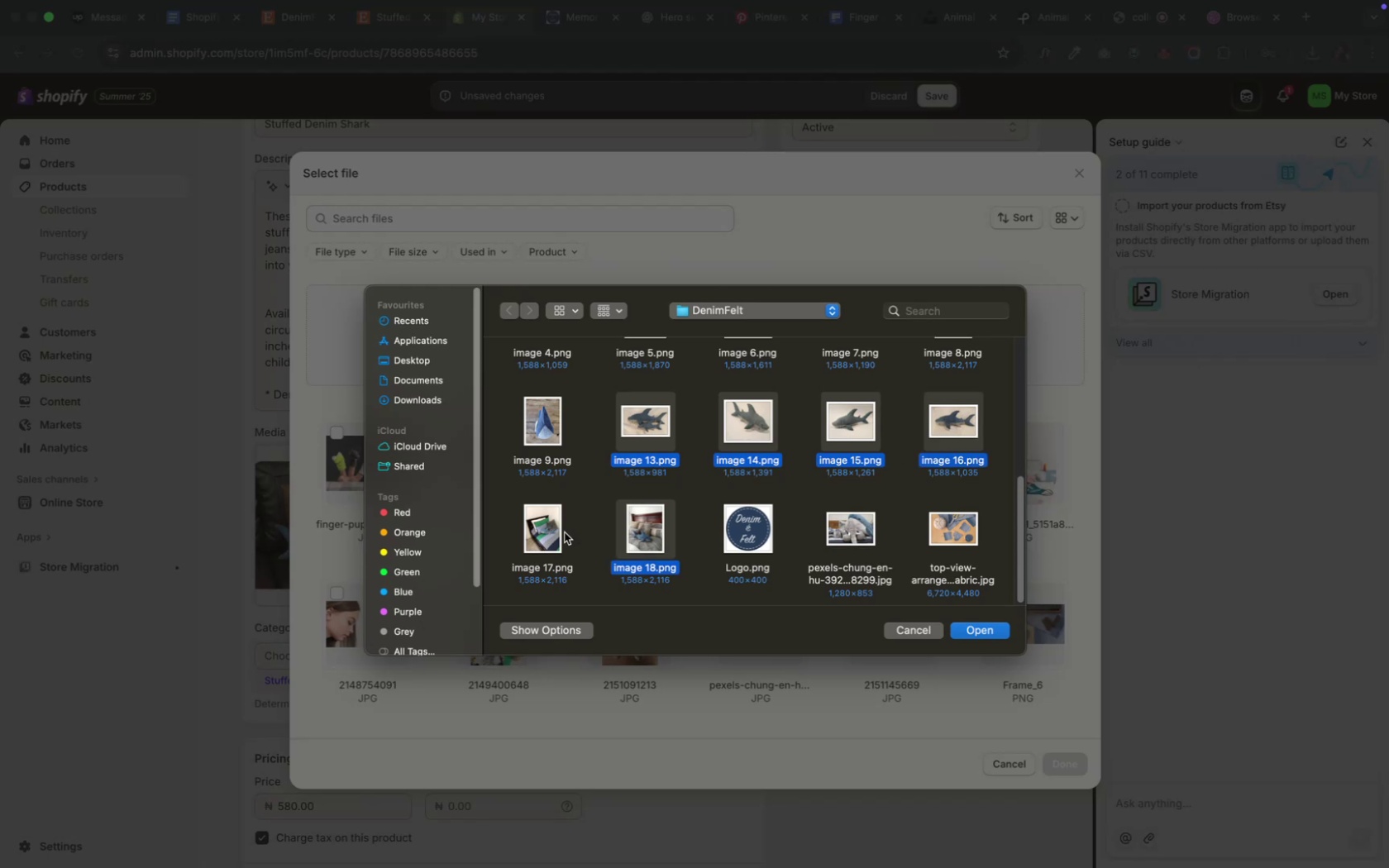 
left_click([557, 532])
 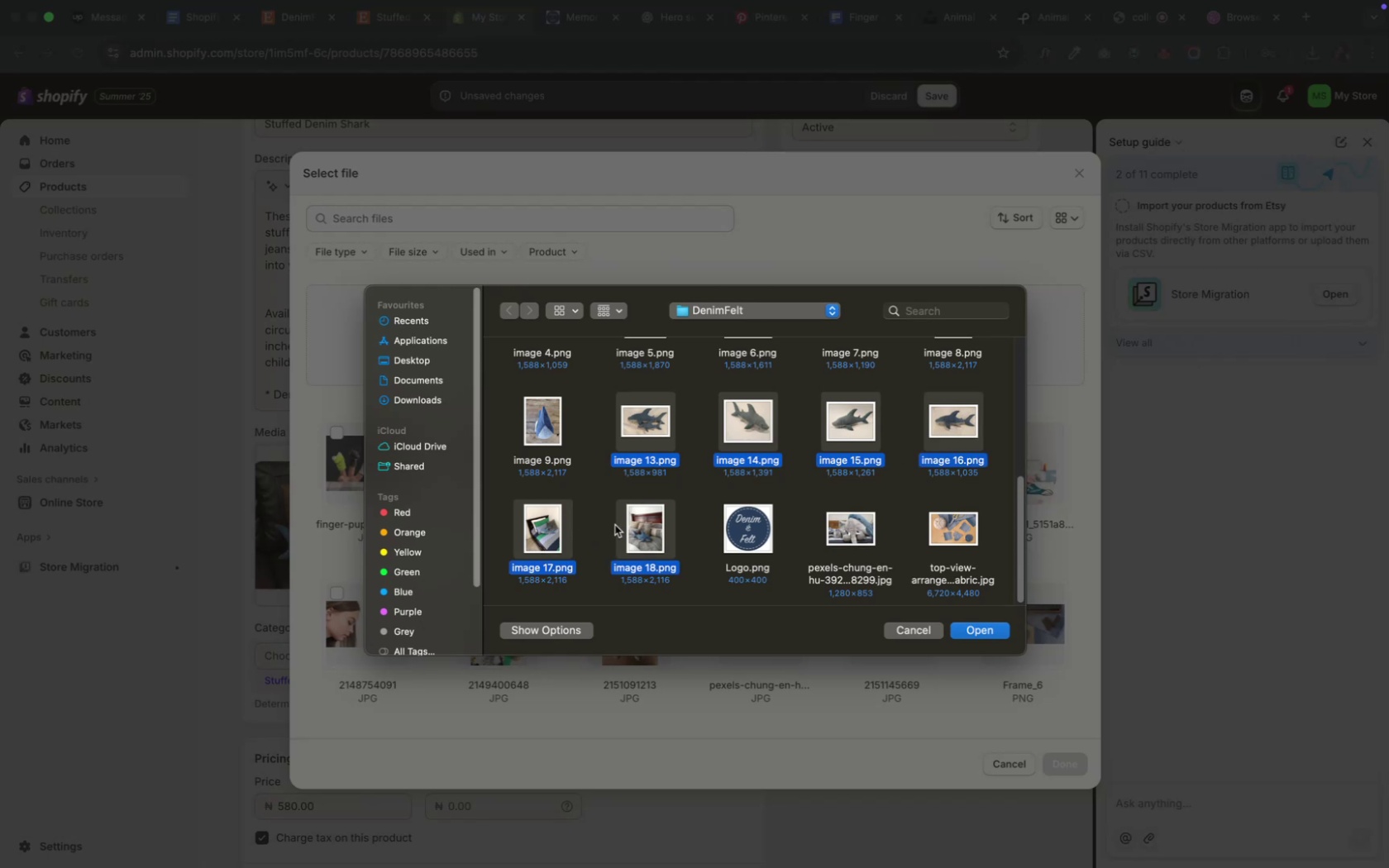 
scroll: coordinate [616, 523], scroll_direction: down, amount: 4.0
 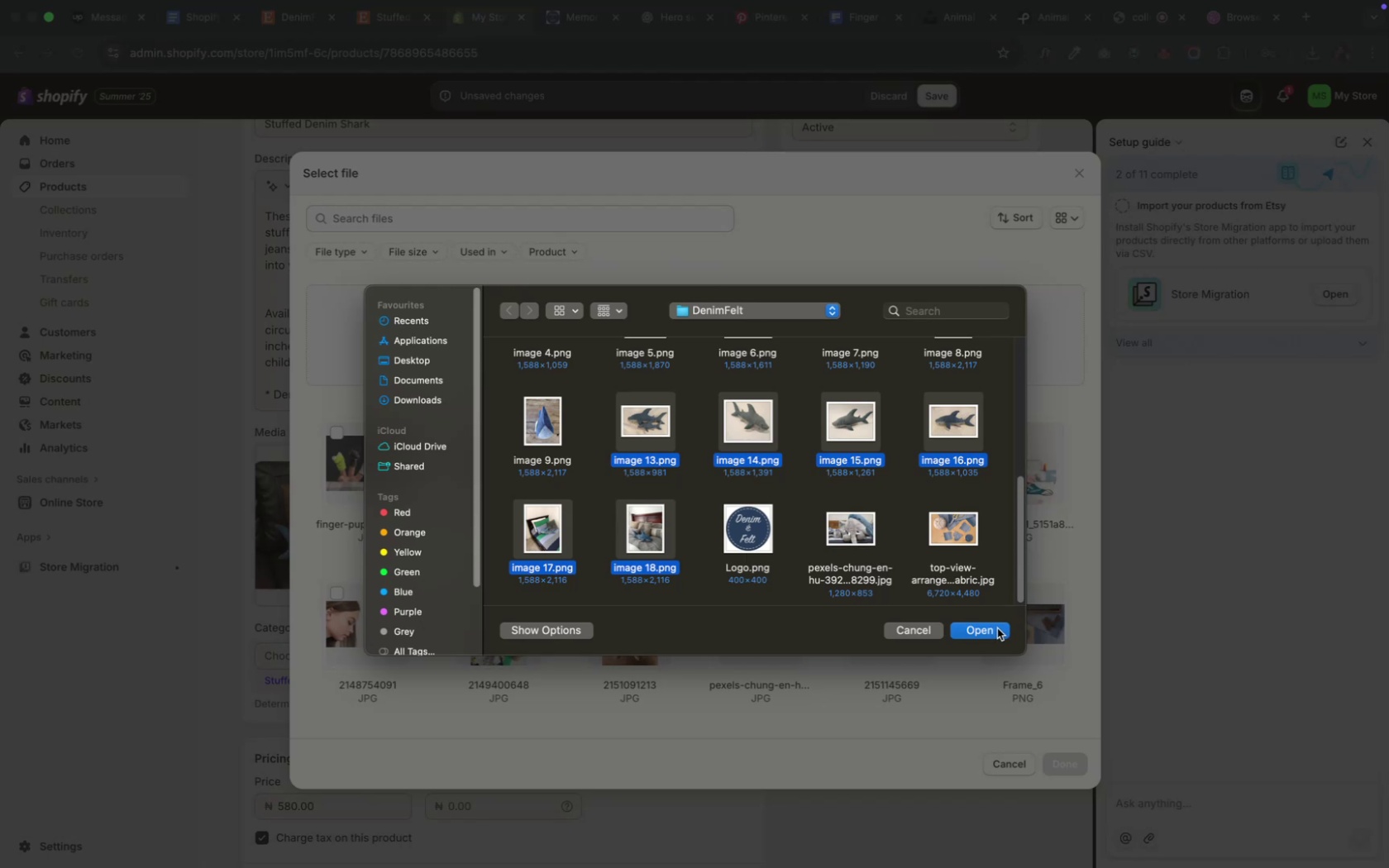 
left_click([984, 632])
 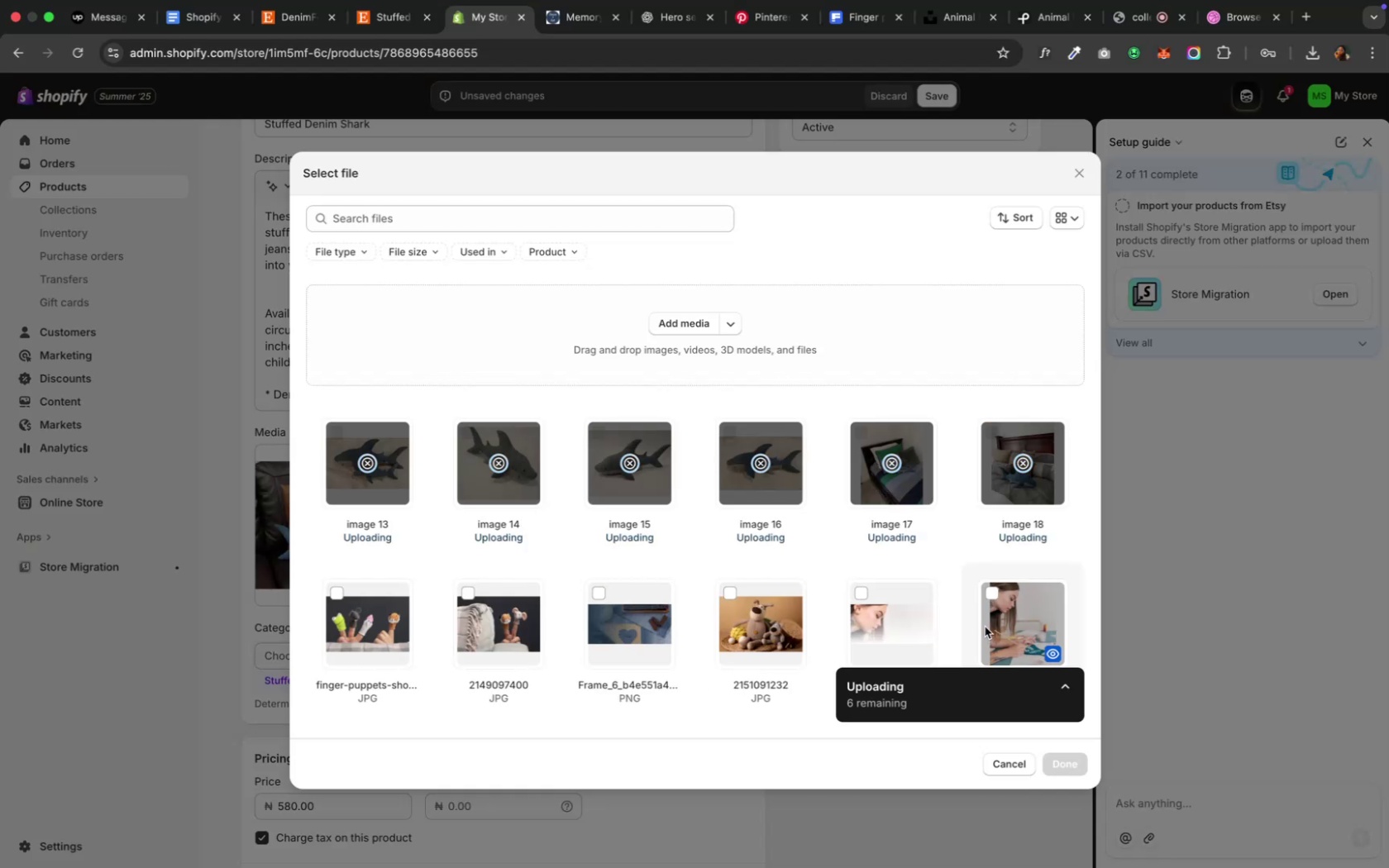 
wait(10.15)
 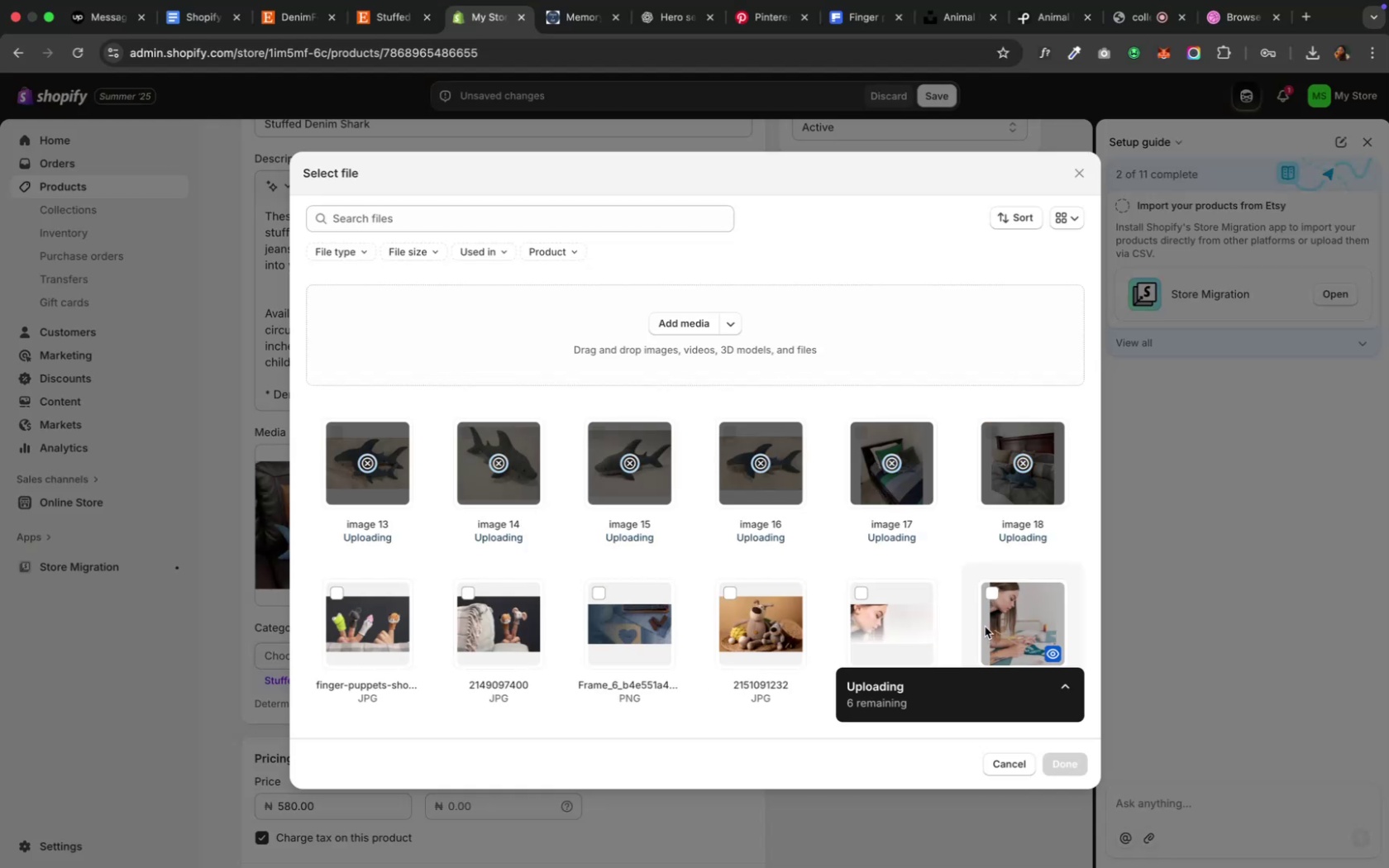 
left_click([394, 26])
 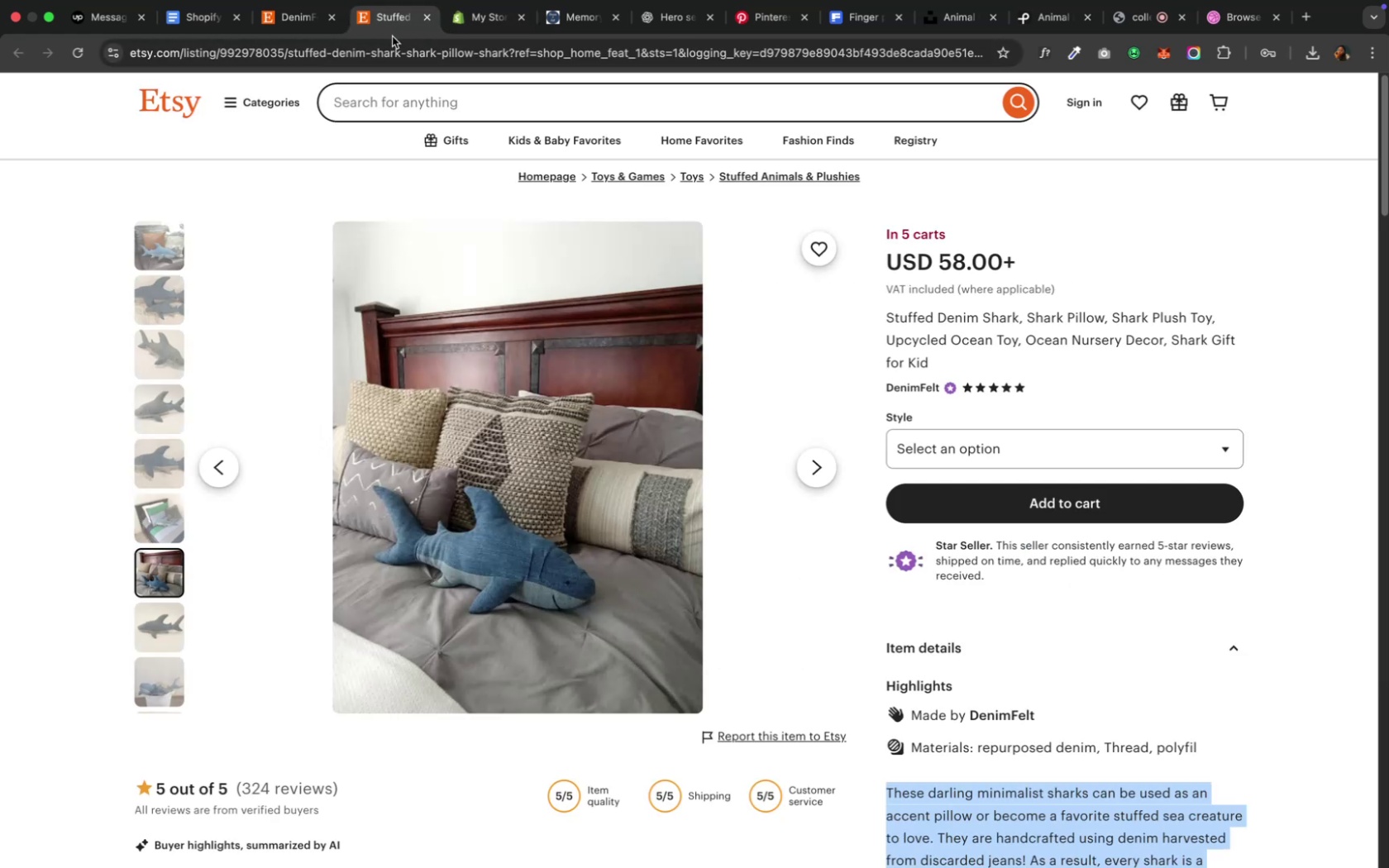 
wait(7.32)
 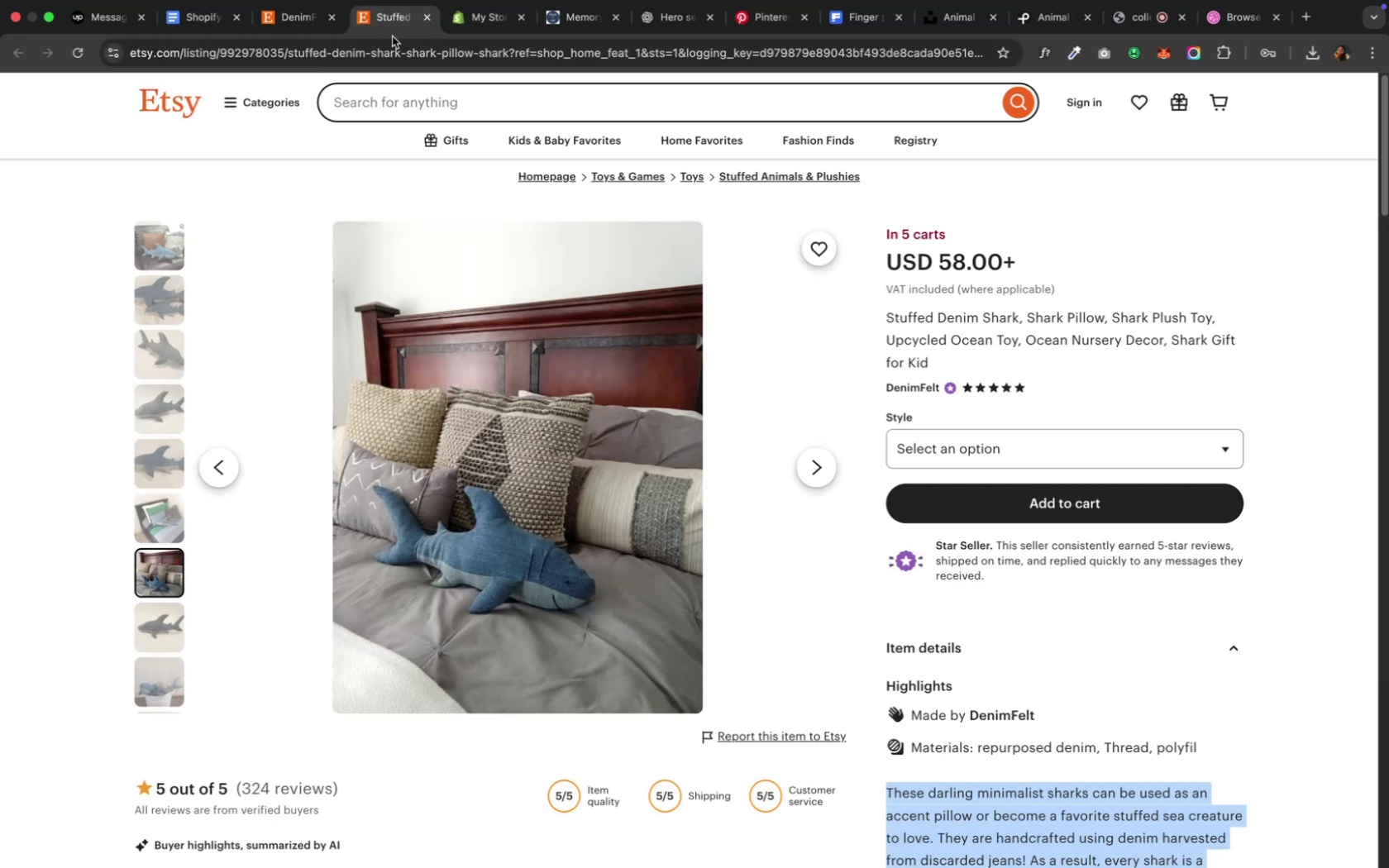 
scroll: coordinate [179, 328], scroll_direction: down, amount: 21.0
 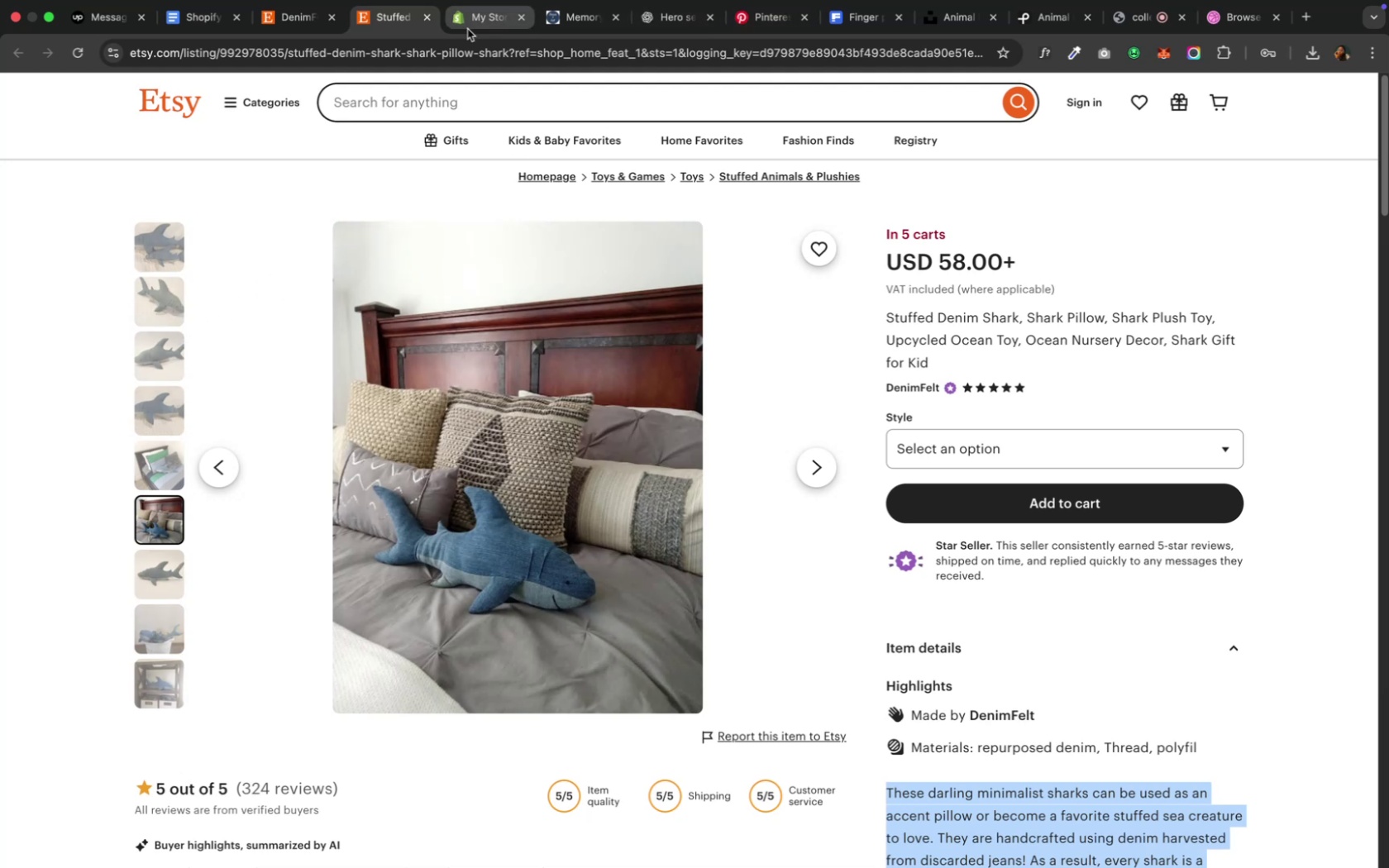 
left_click([465, 28])
 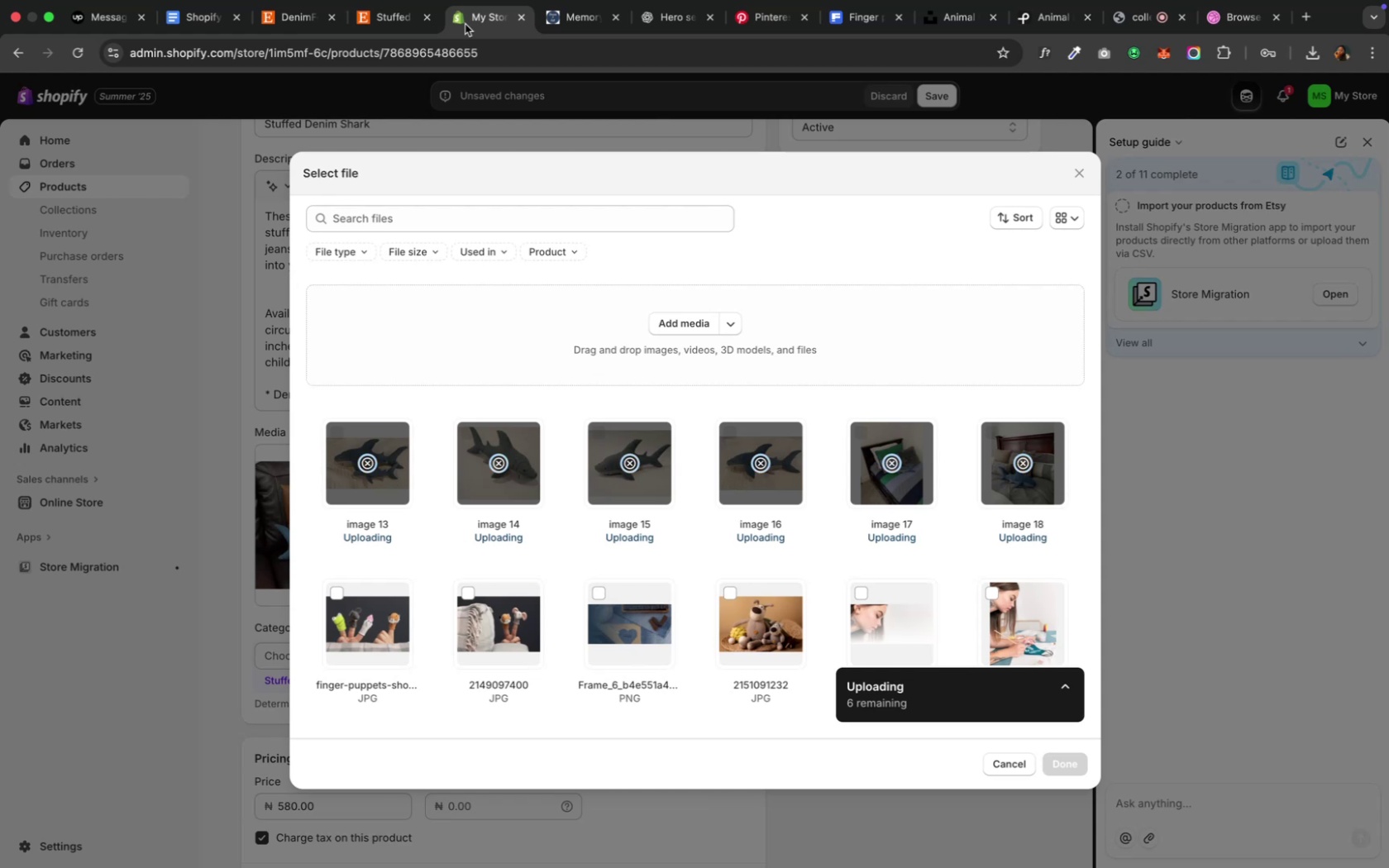 
wait(16.13)
 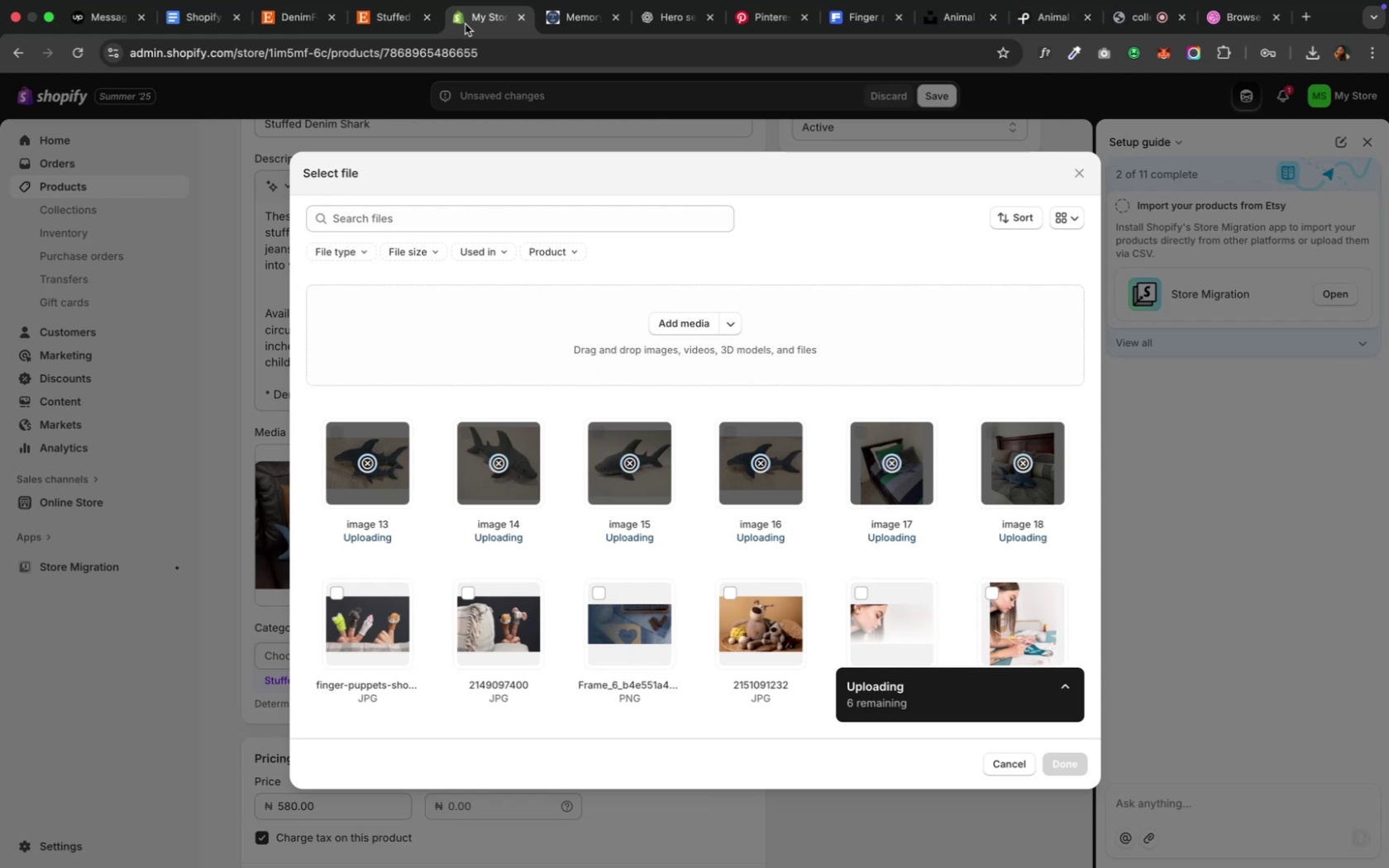 
scroll: coordinate [646, 428], scroll_direction: down, amount: 15.0
 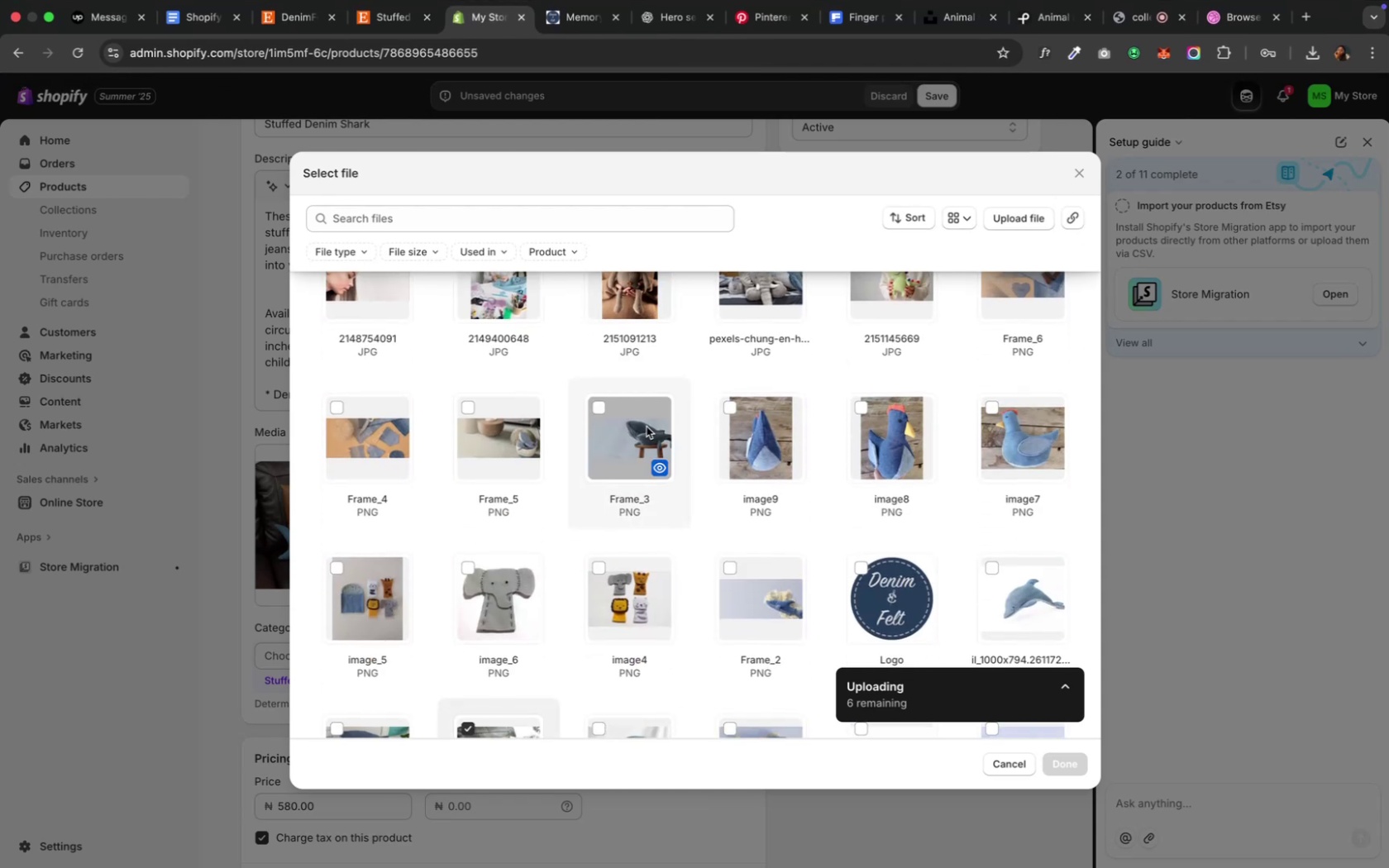 
scroll: coordinate [646, 413], scroll_direction: up, amount: 23.0
 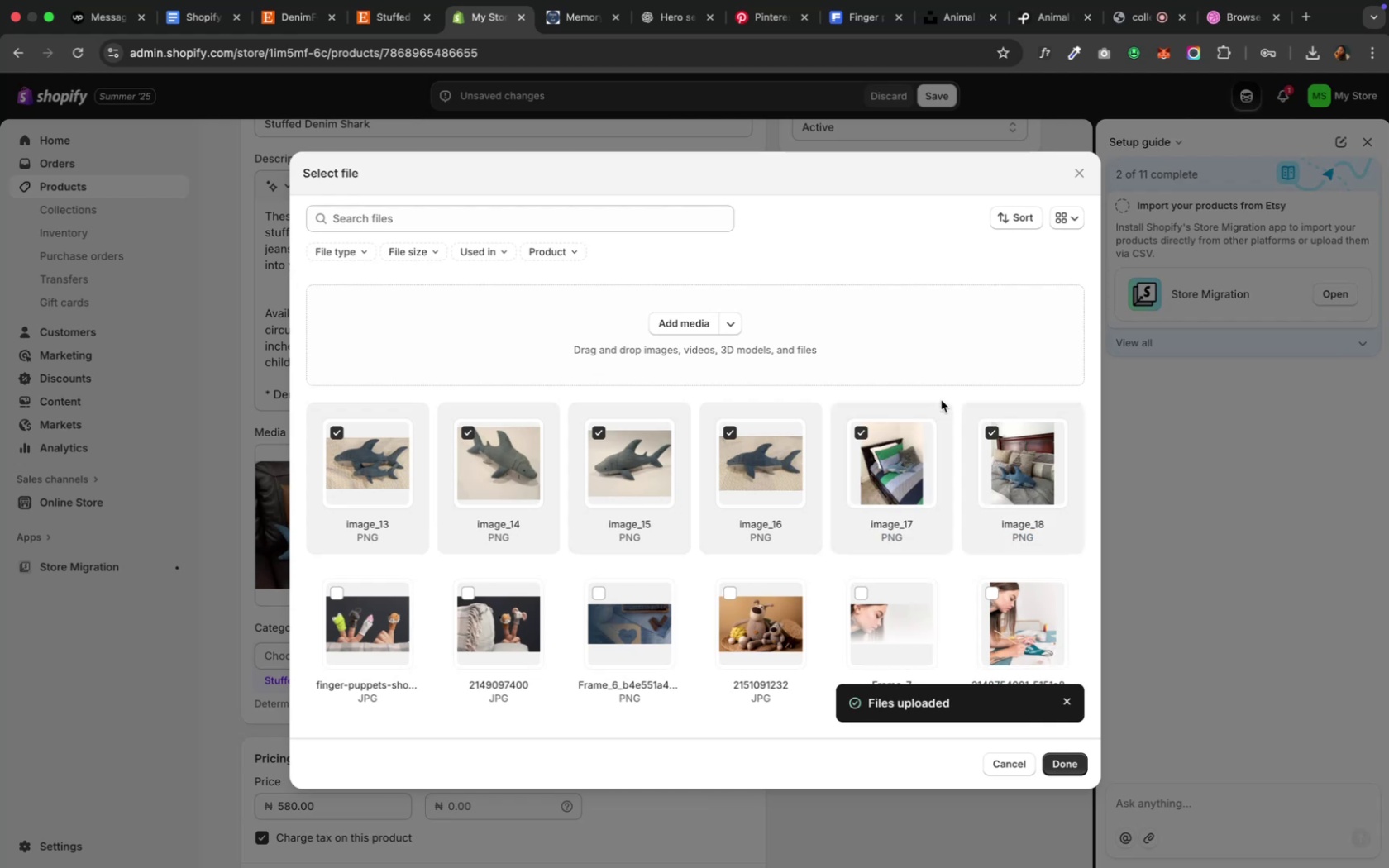 
wait(47.66)
 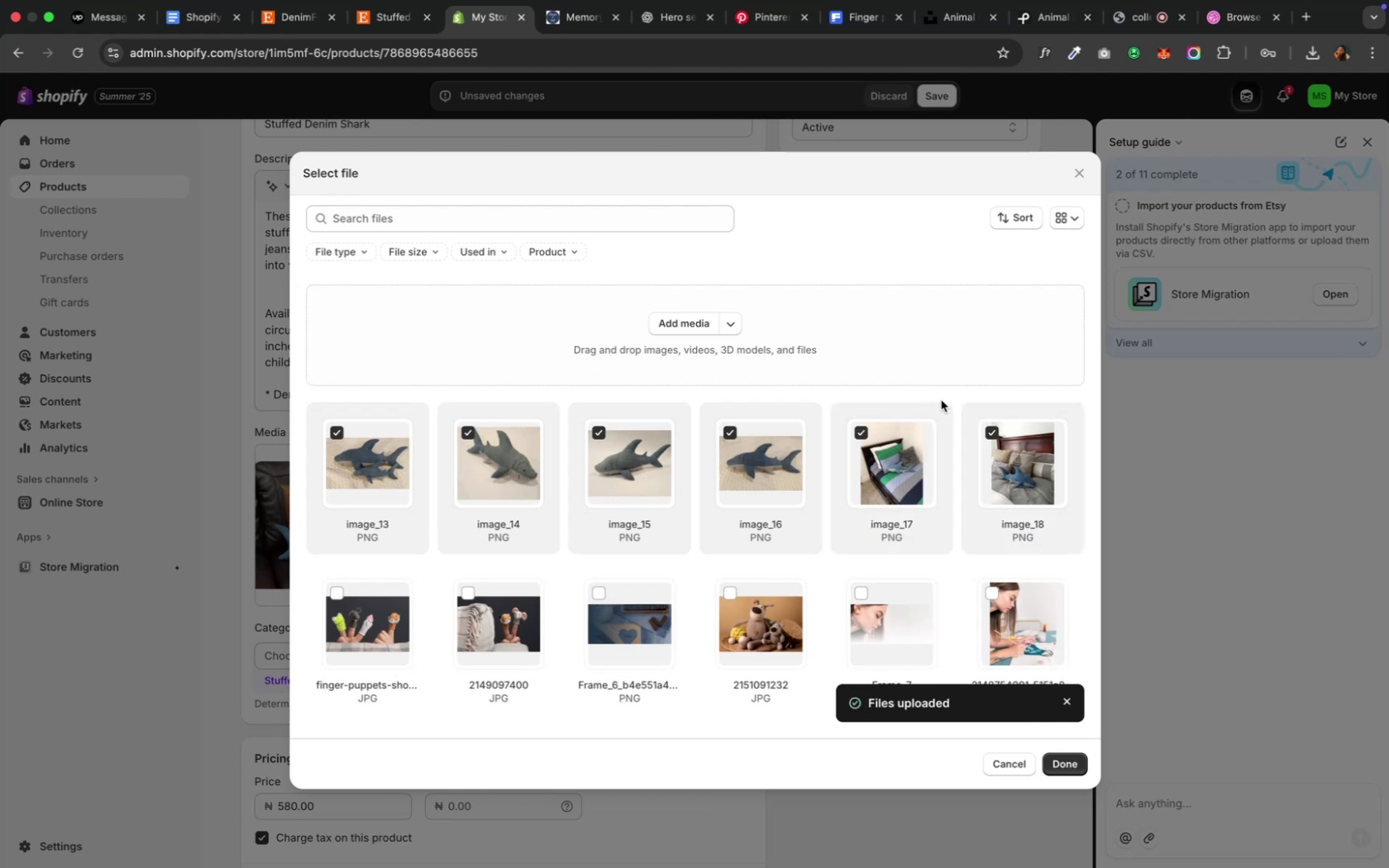 
left_click([1076, 770])
 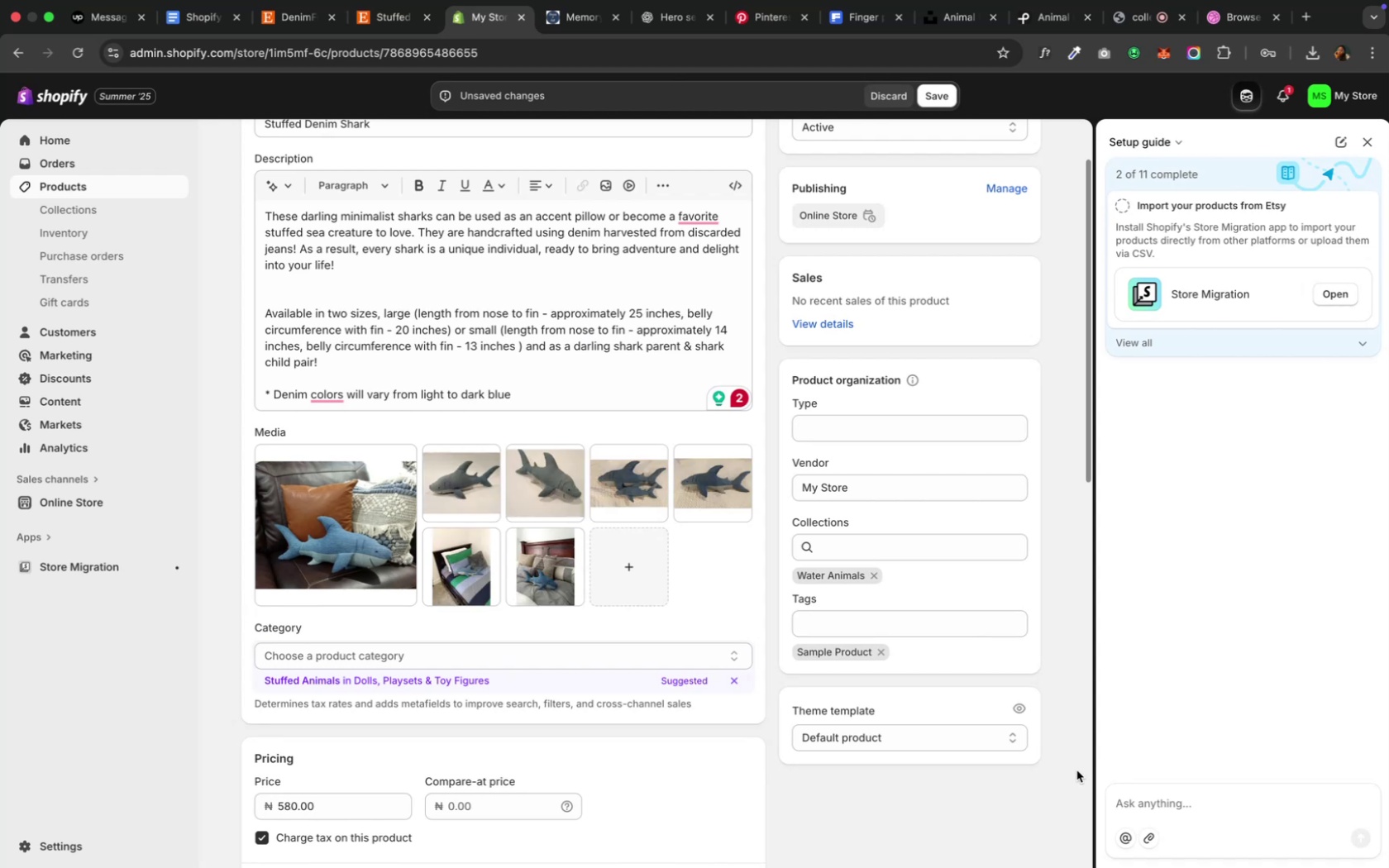 
wait(6.72)
 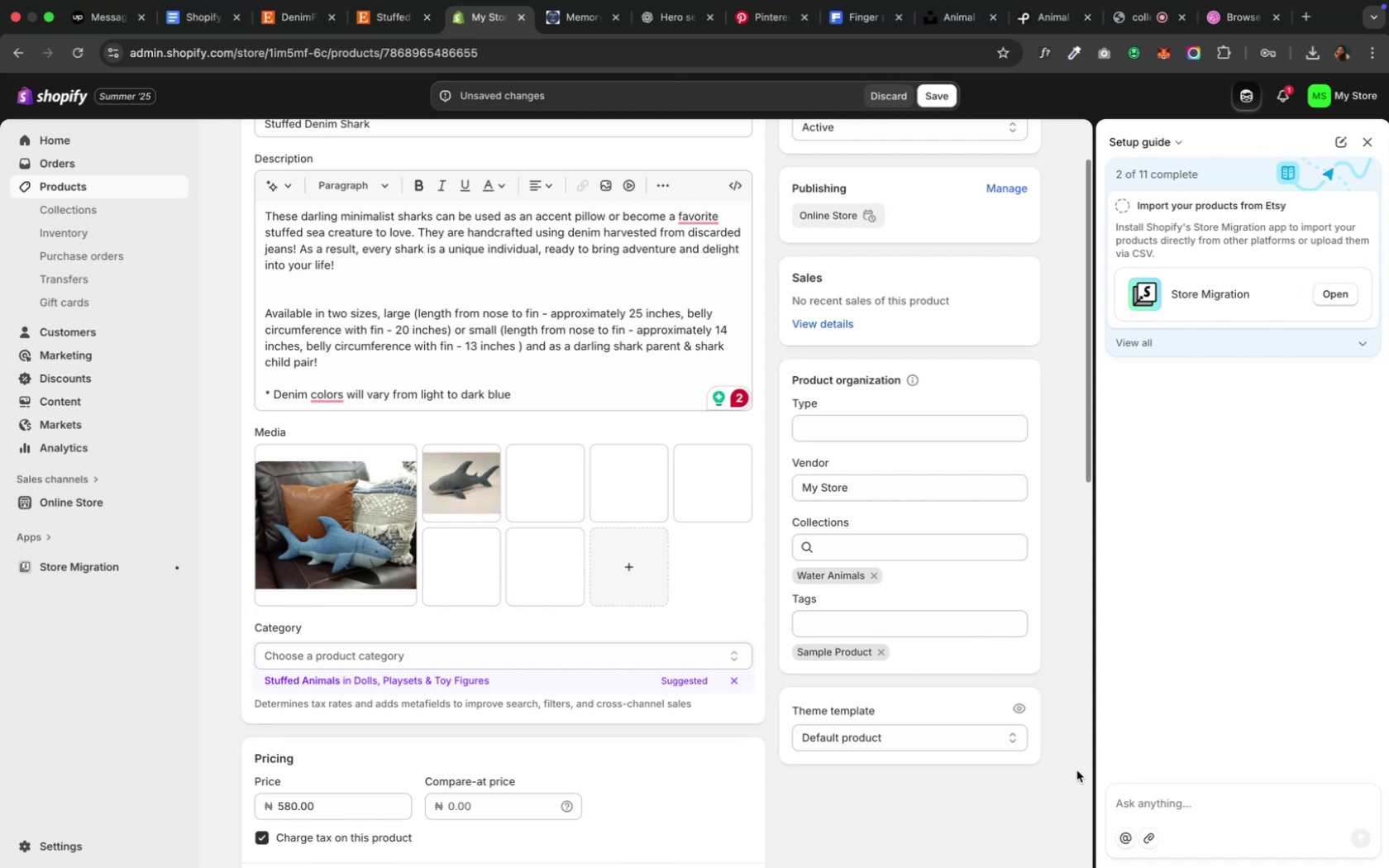 
scroll: coordinate [861, 776], scroll_direction: down, amount: 27.0
 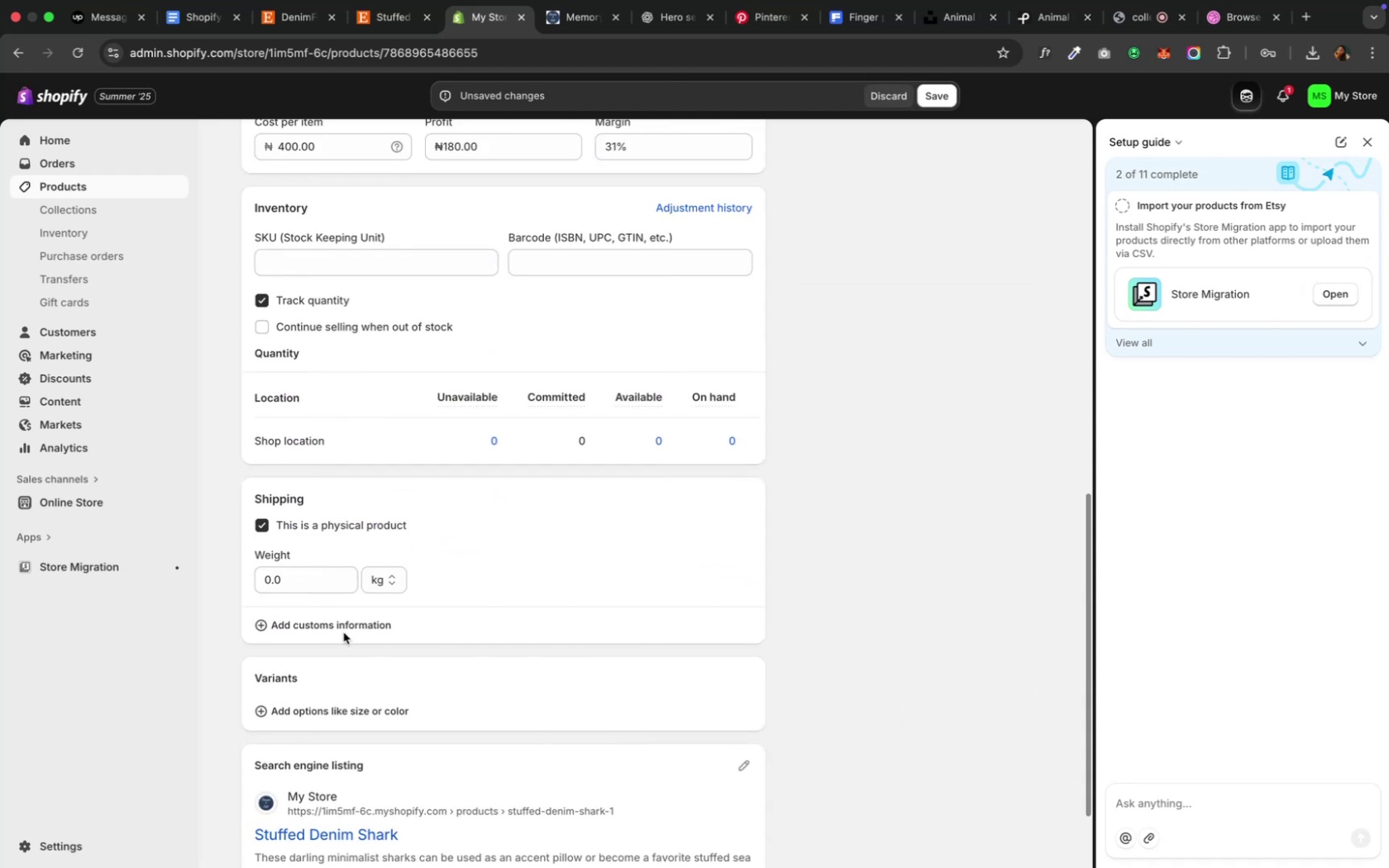 
left_click([262, 577])
 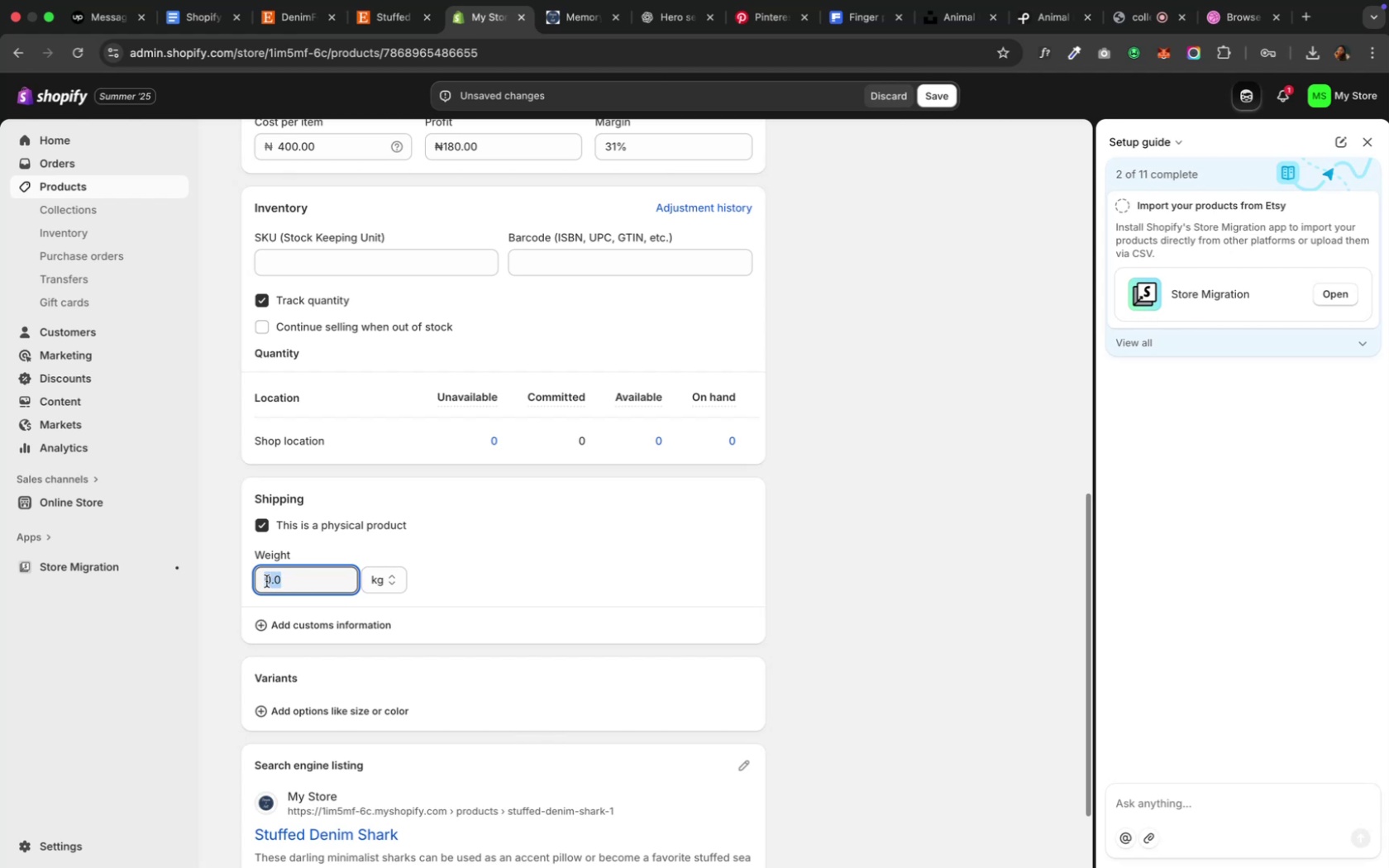 
left_click([270, 579])
 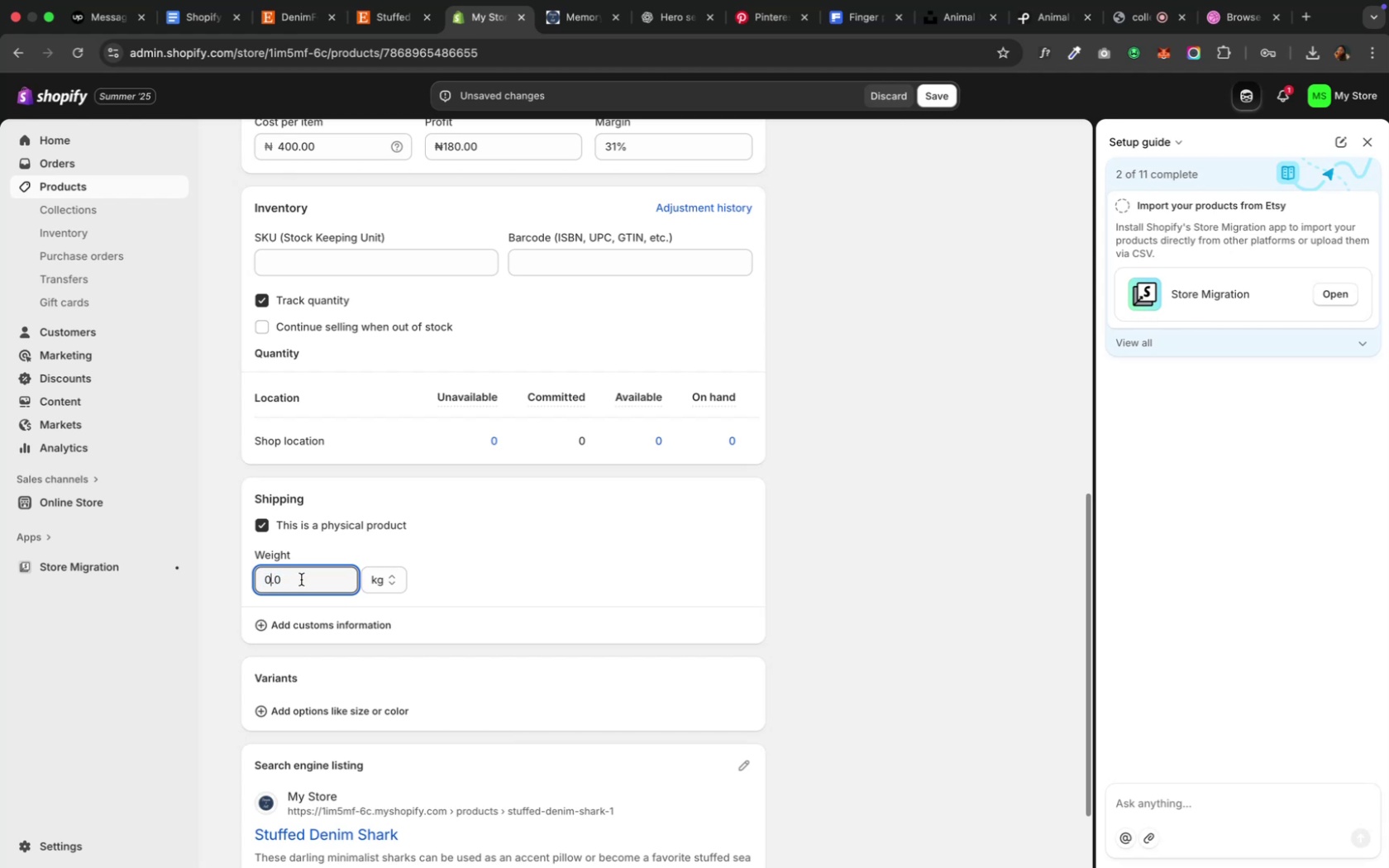 
key(Backspace)
 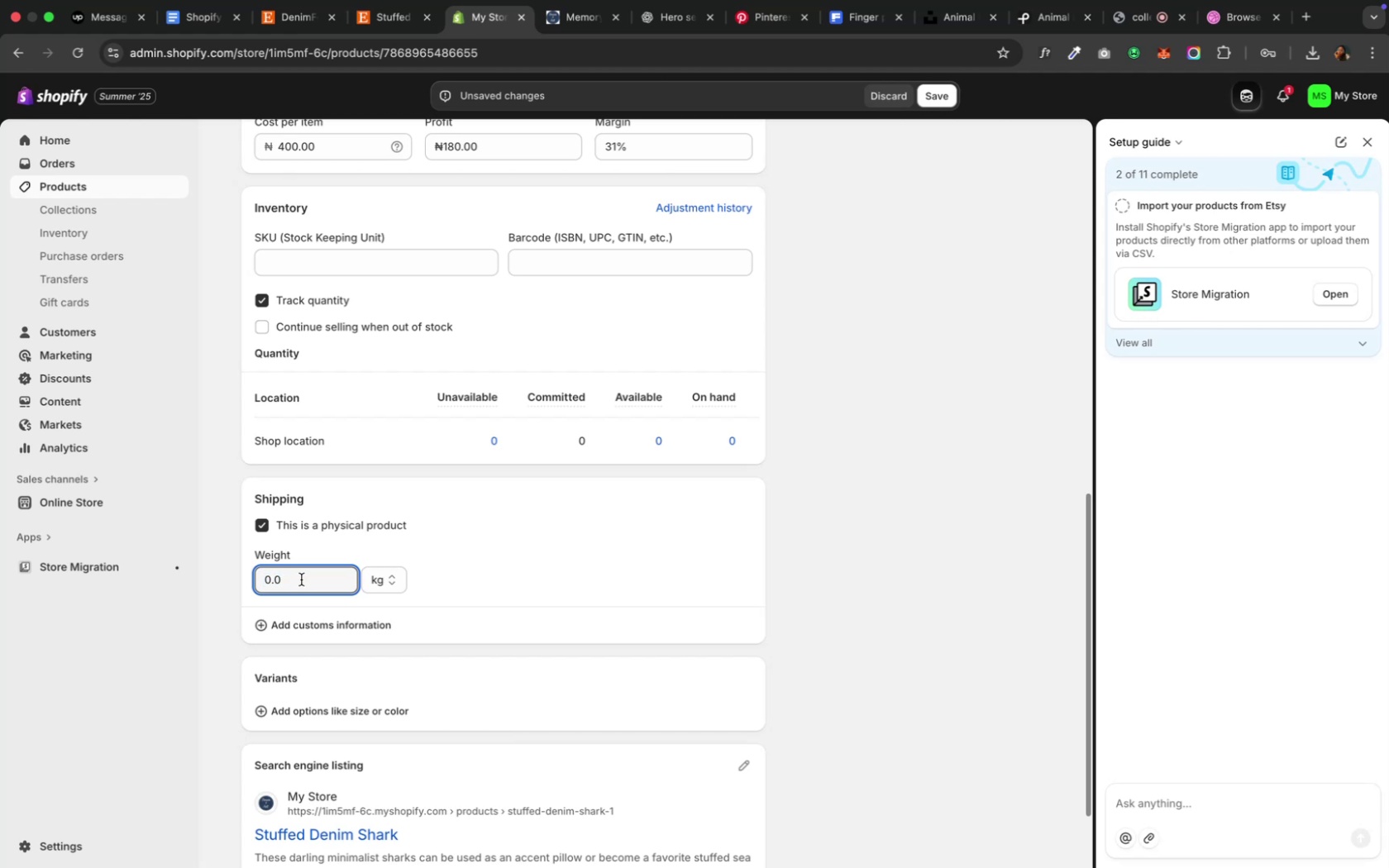 
key(1)
 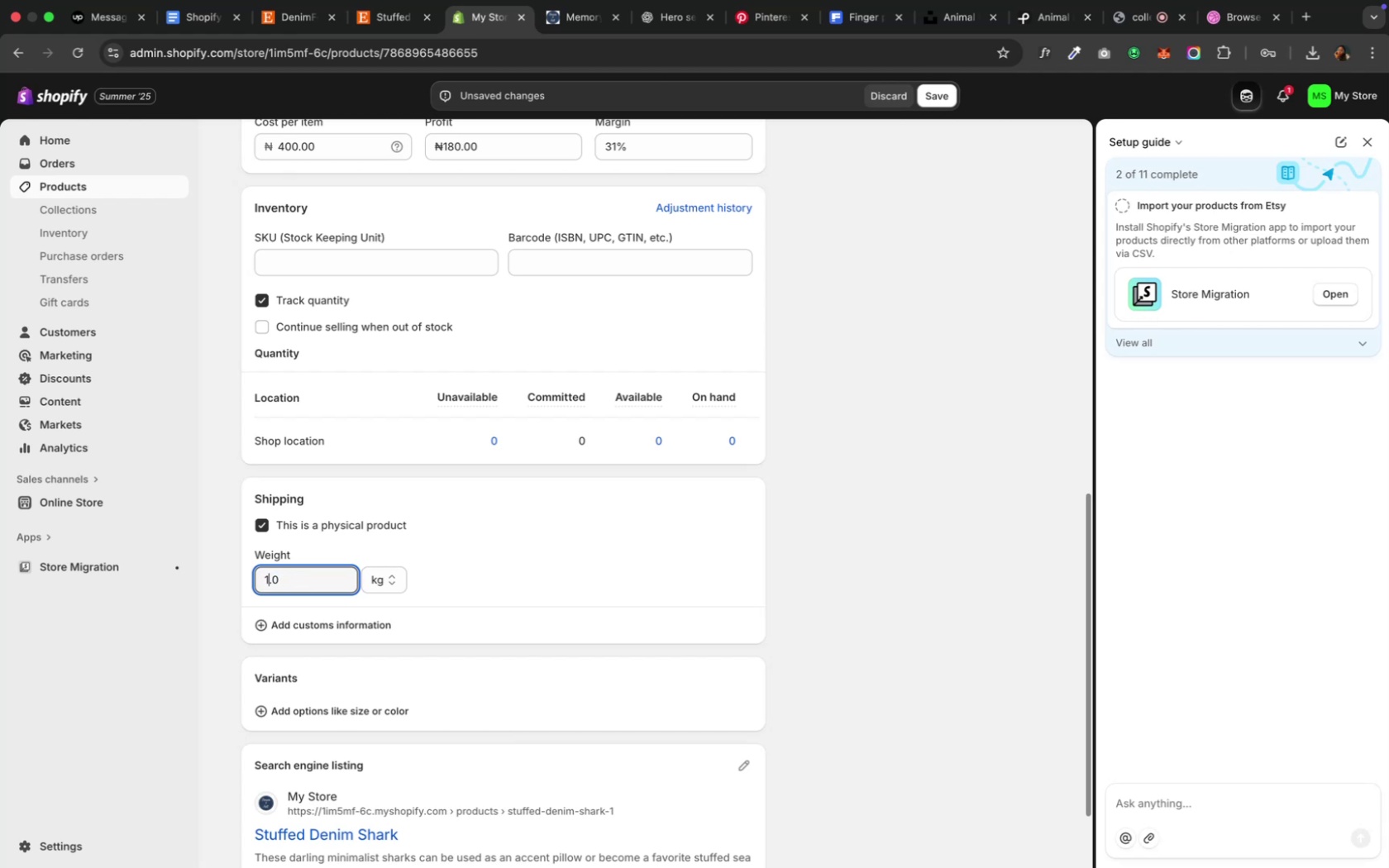 
key(ArrowRight)
 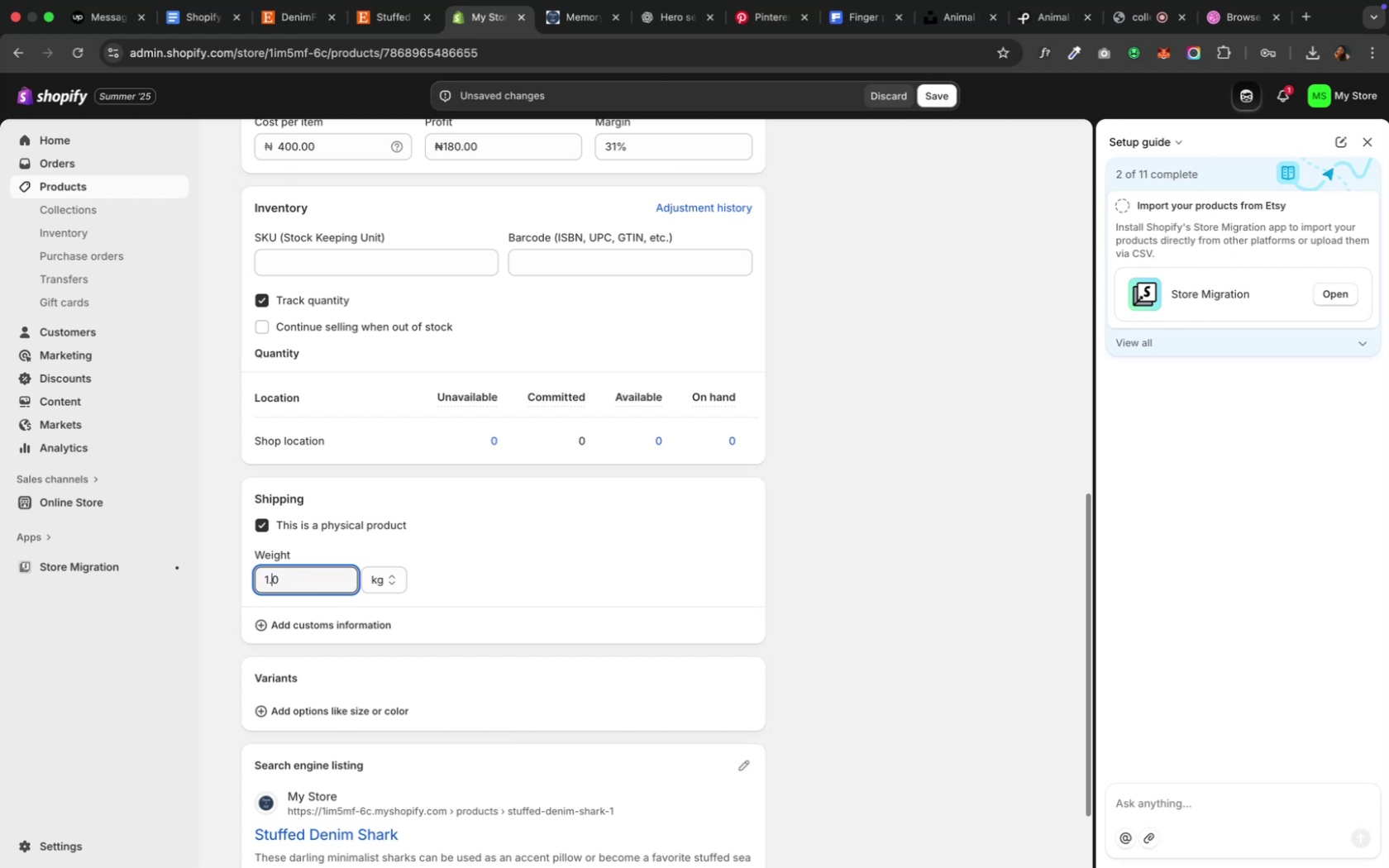 
key(ArrowRight)
 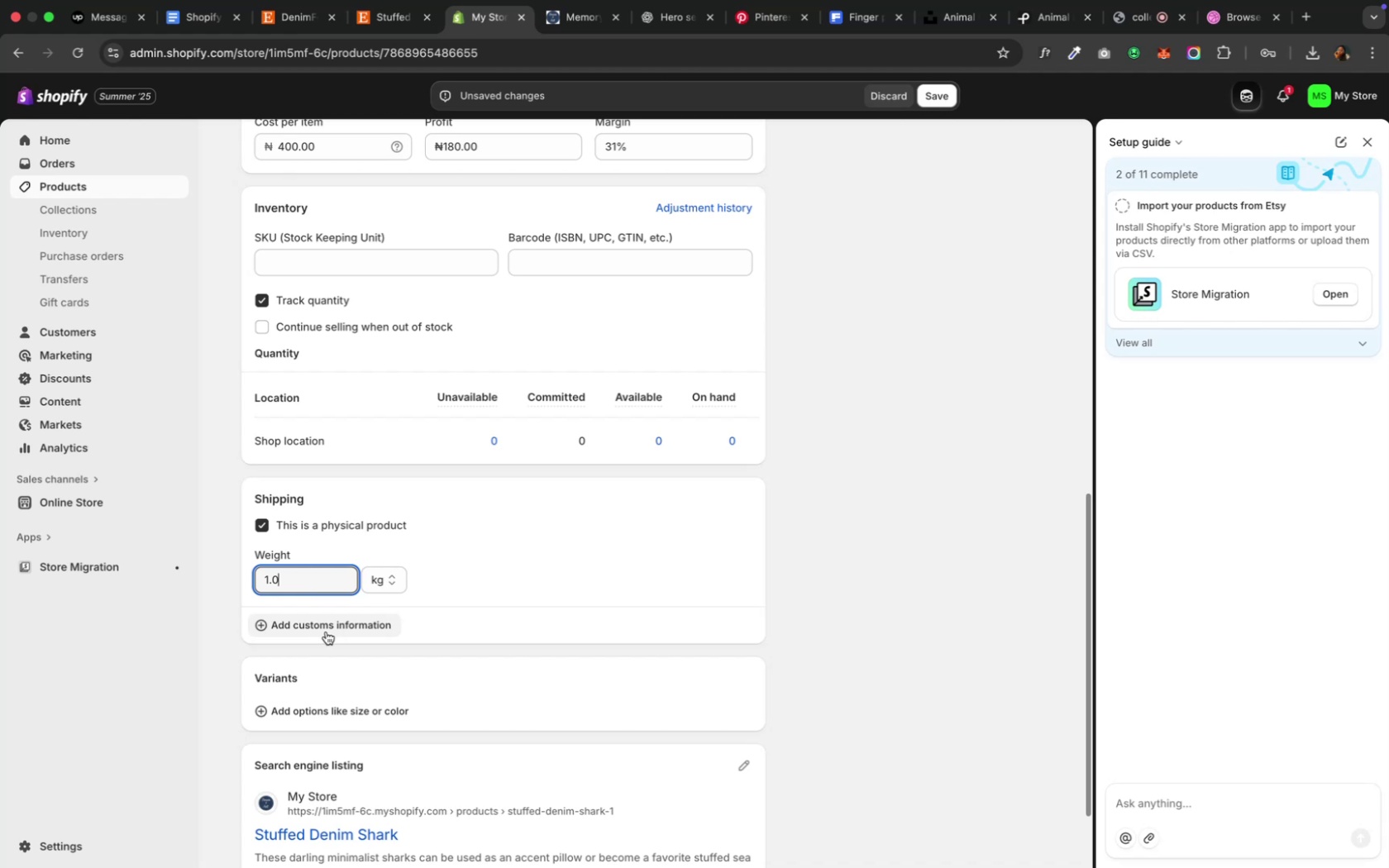 
wait(7.35)
 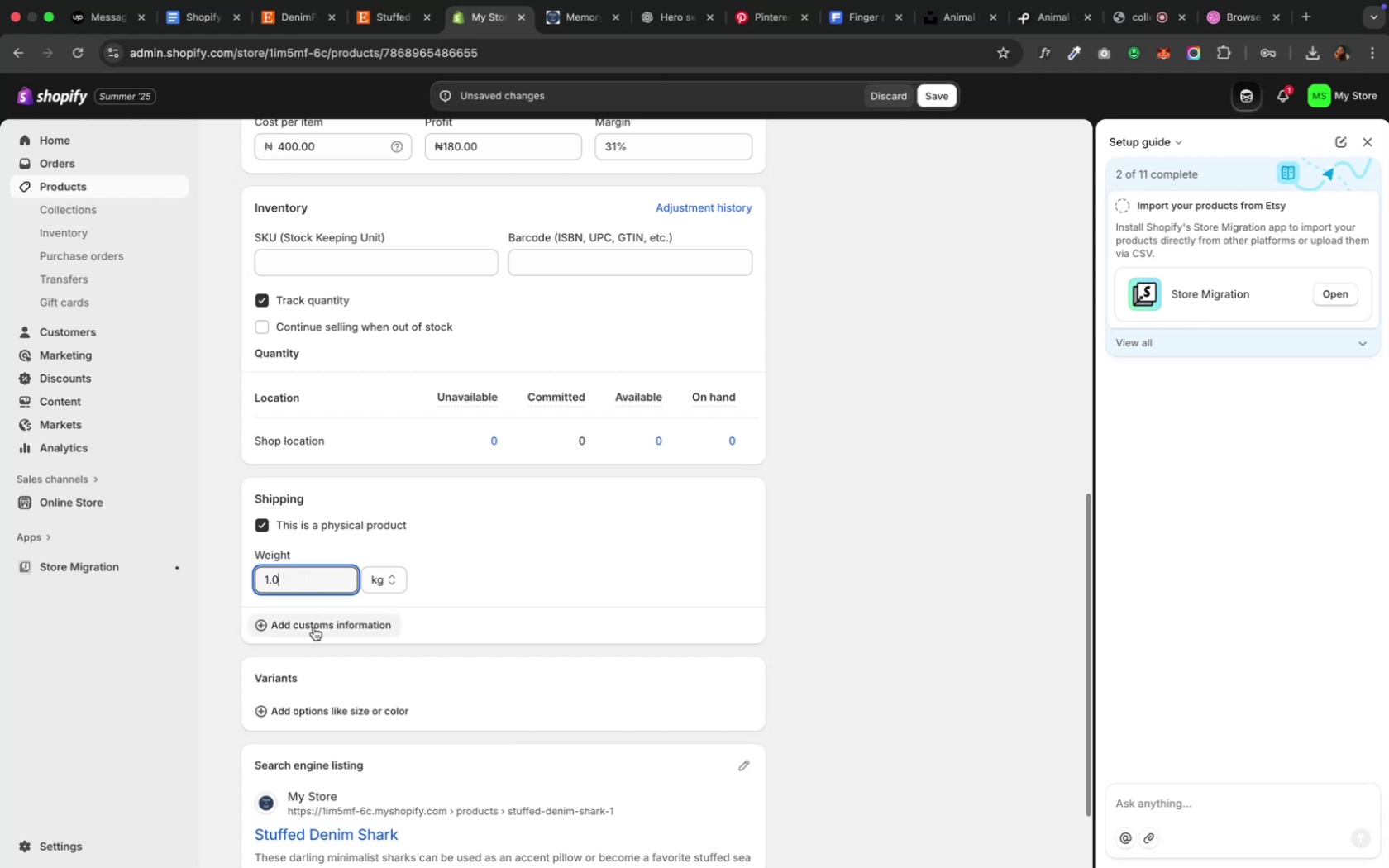 
left_click([313, 703])
 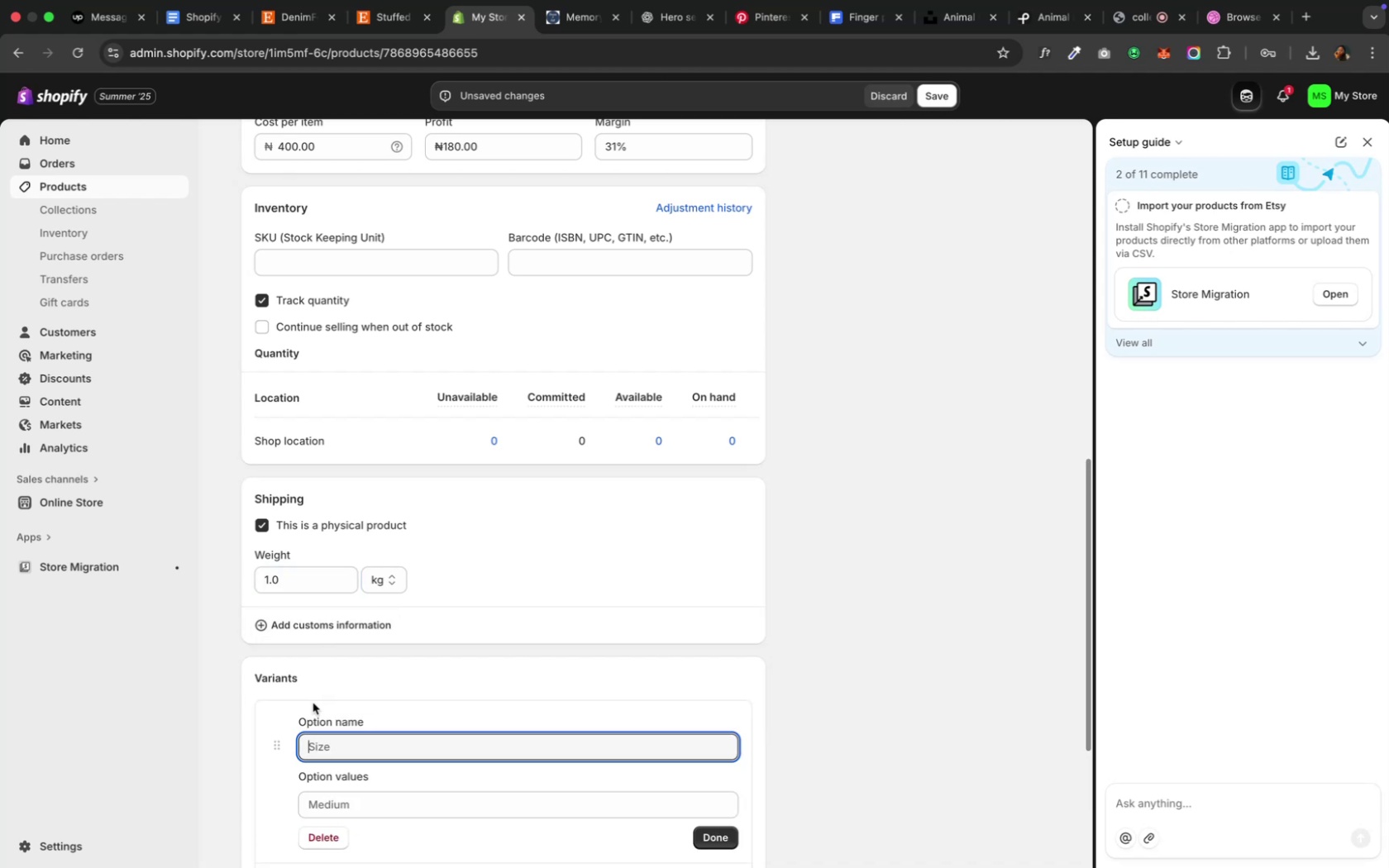 
scroll: coordinate [313, 700], scroll_direction: down, amount: 10.0
 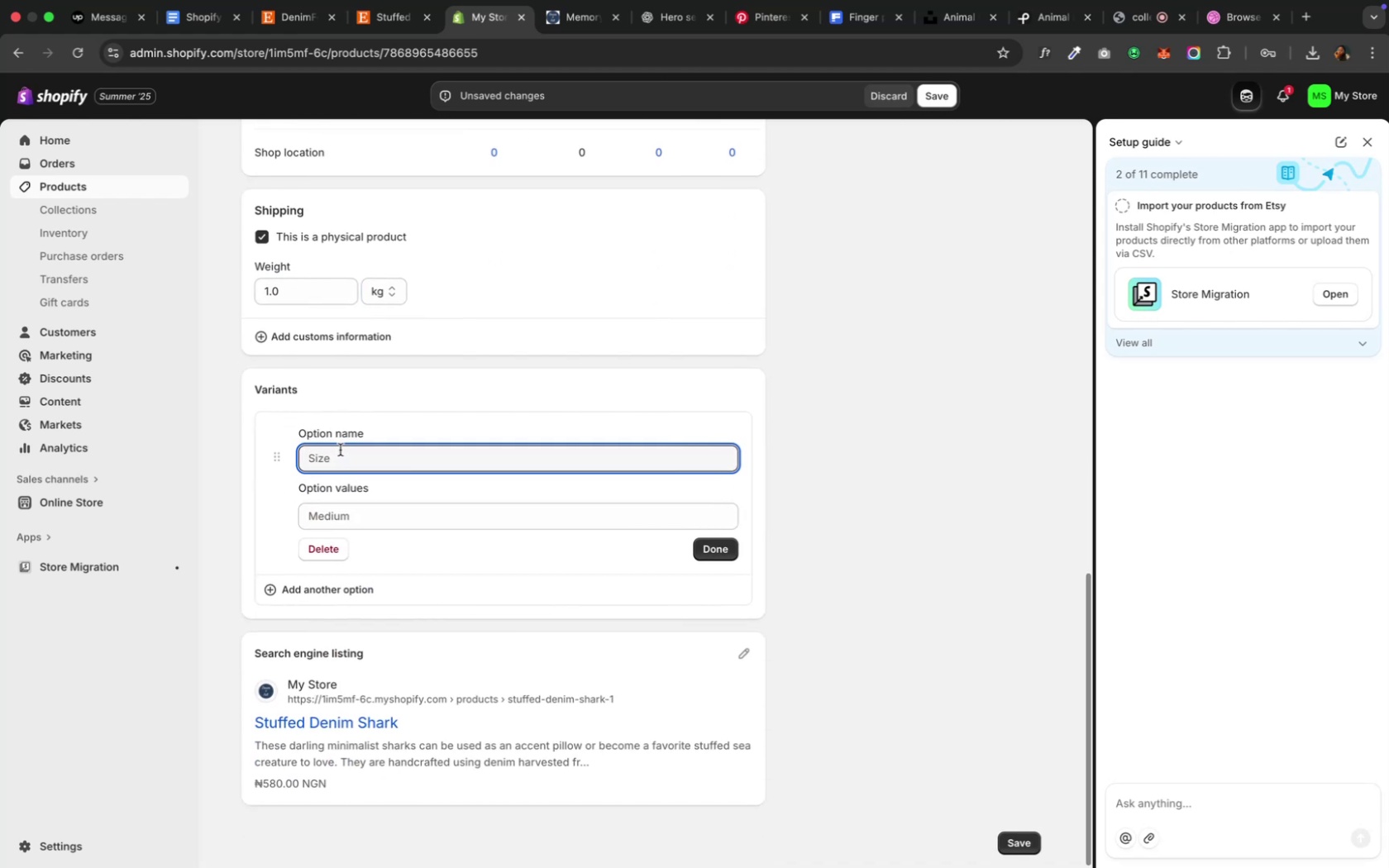 
type(Colour)
 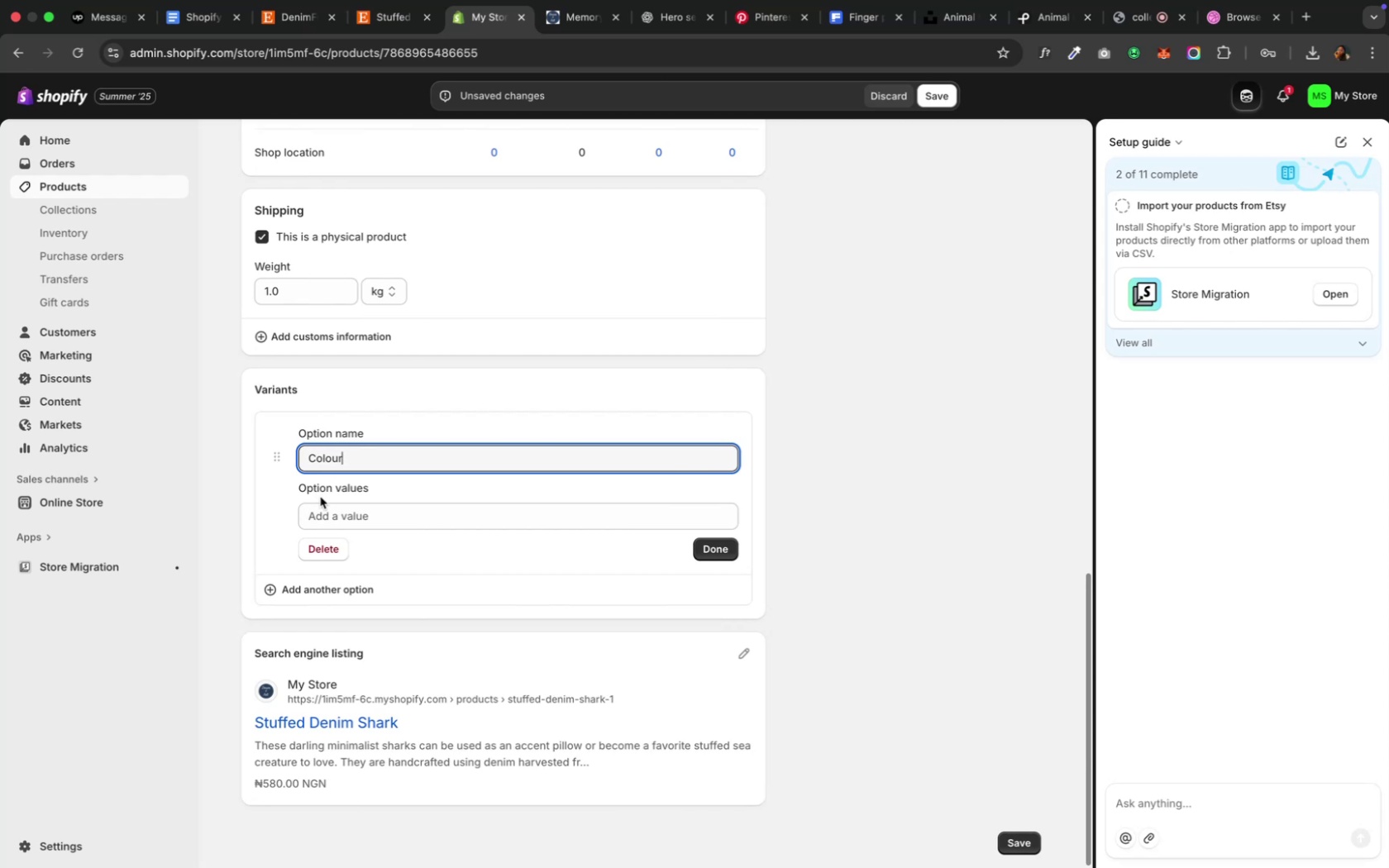 
left_click([322, 523])
 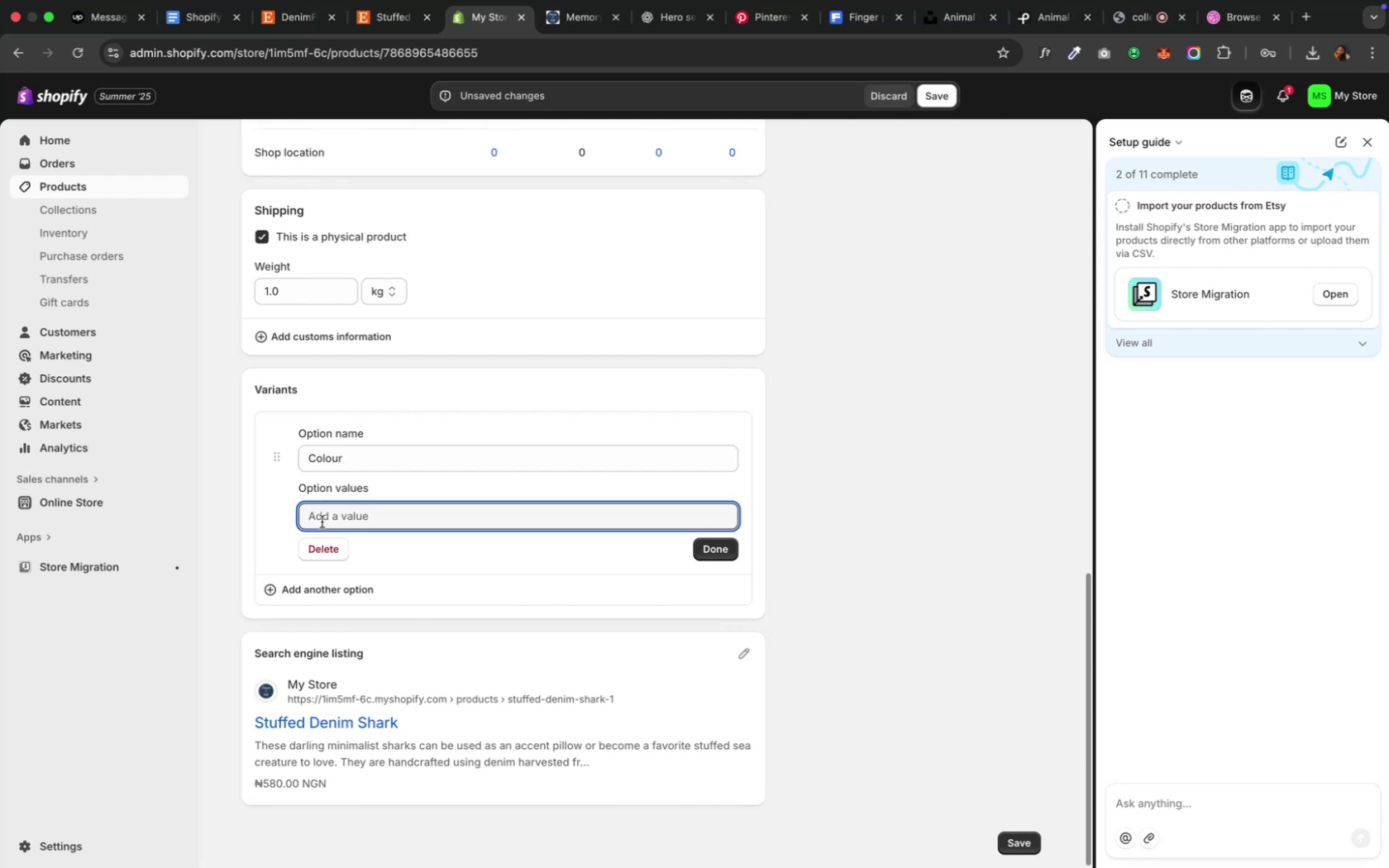 
type(Blue)
 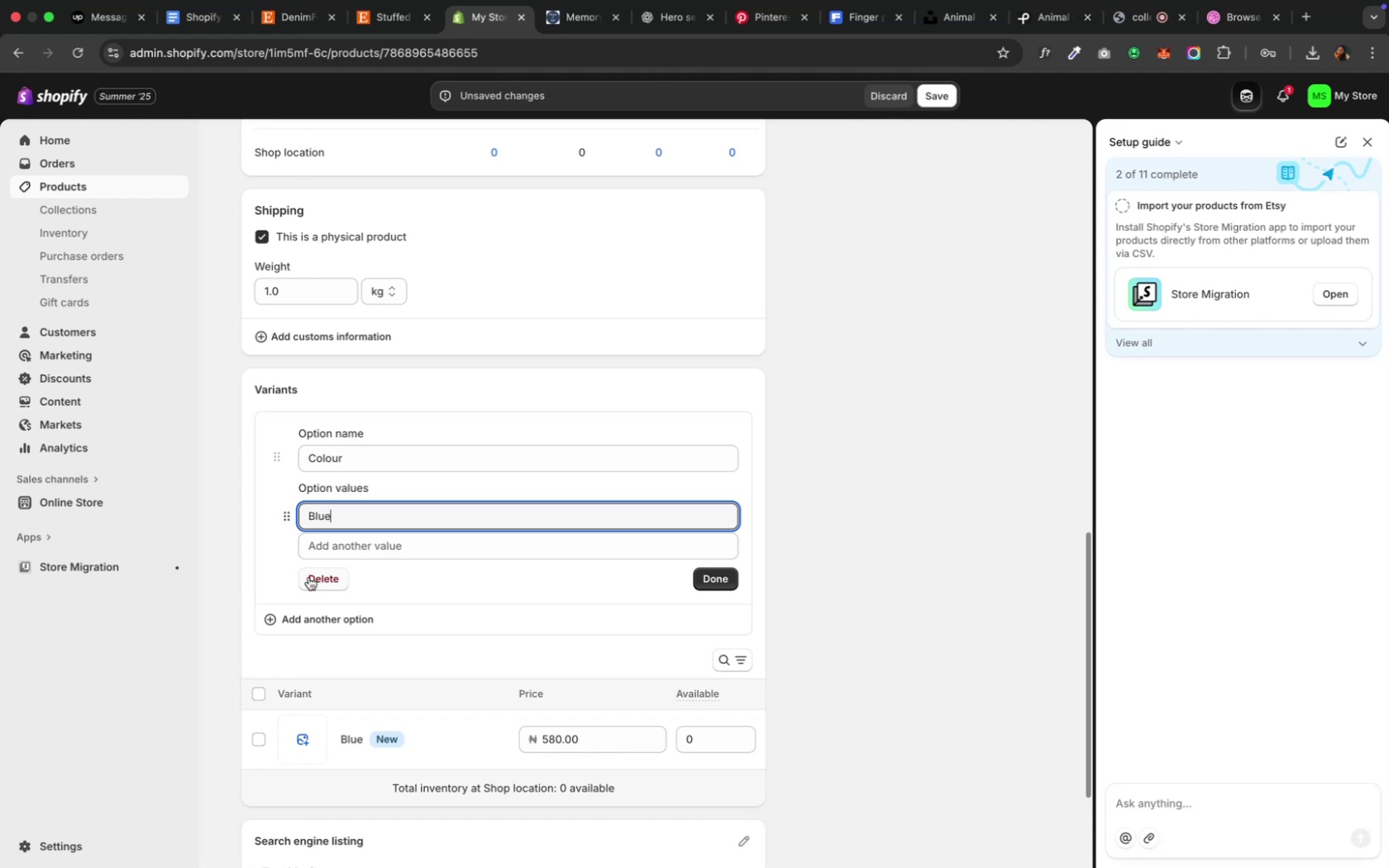 
left_click([356, 546])
 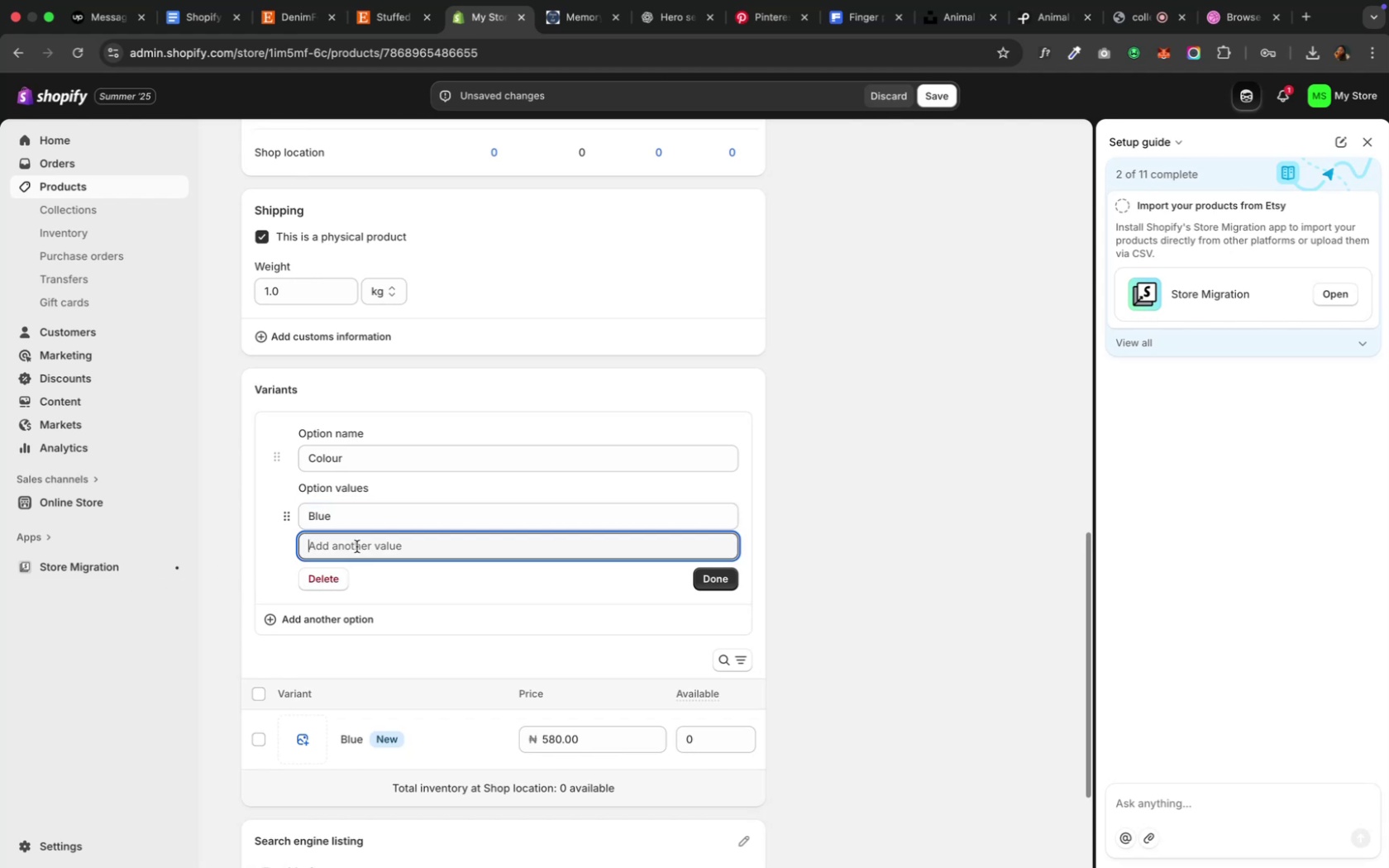 
type(Red)
 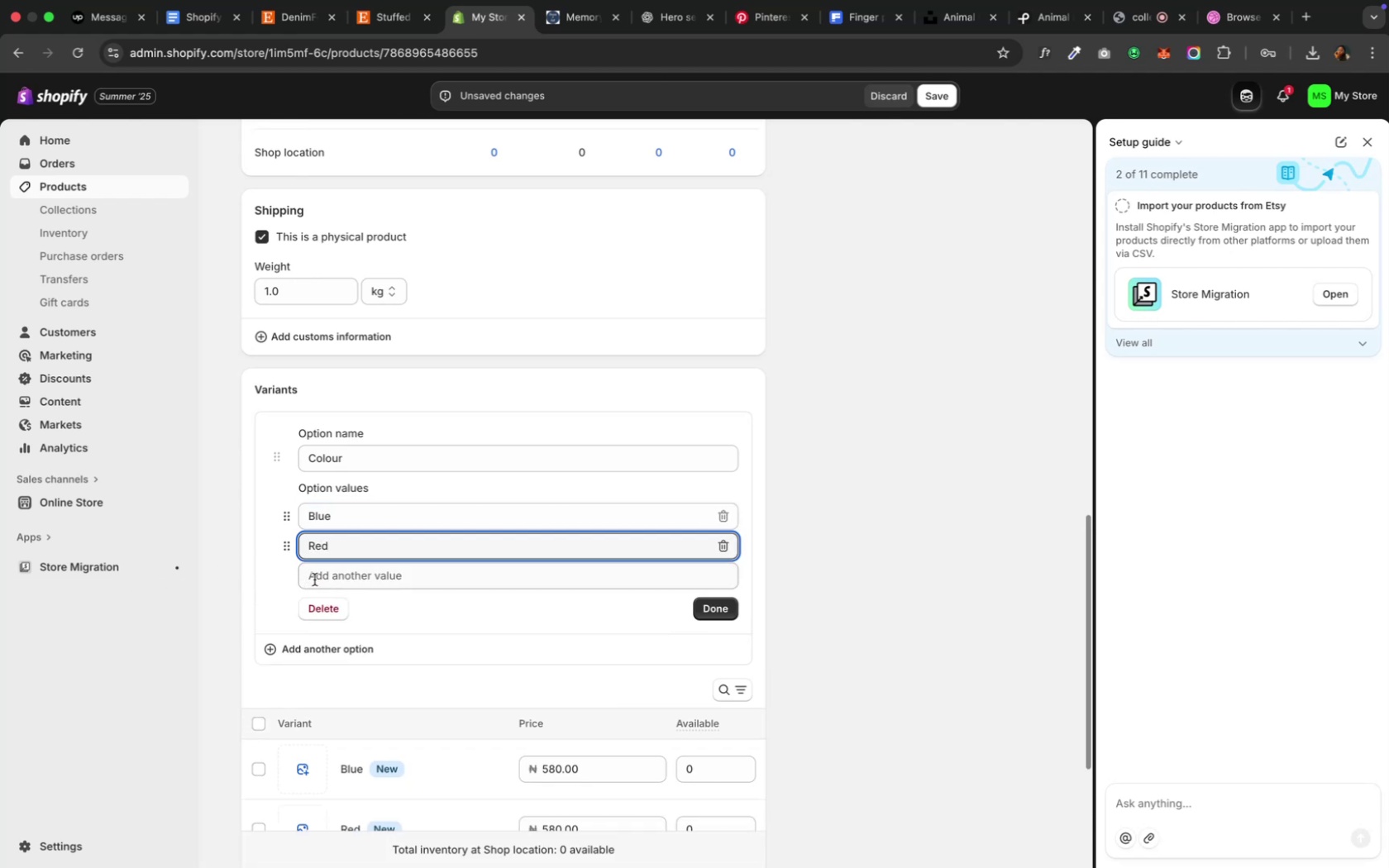 
left_click([320, 579])
 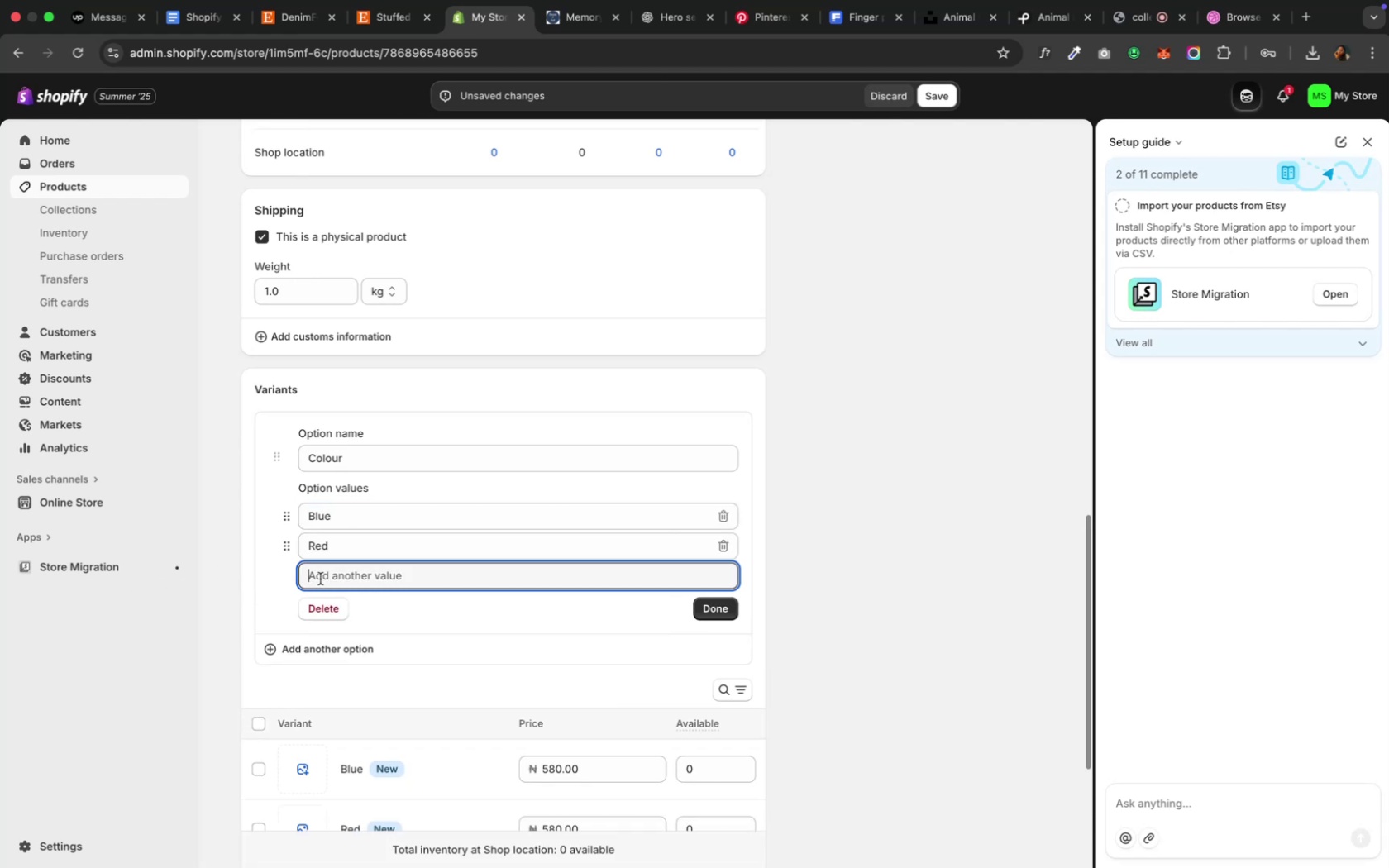 
scroll: coordinate [320, 579], scroll_direction: down, amount: 5.0
 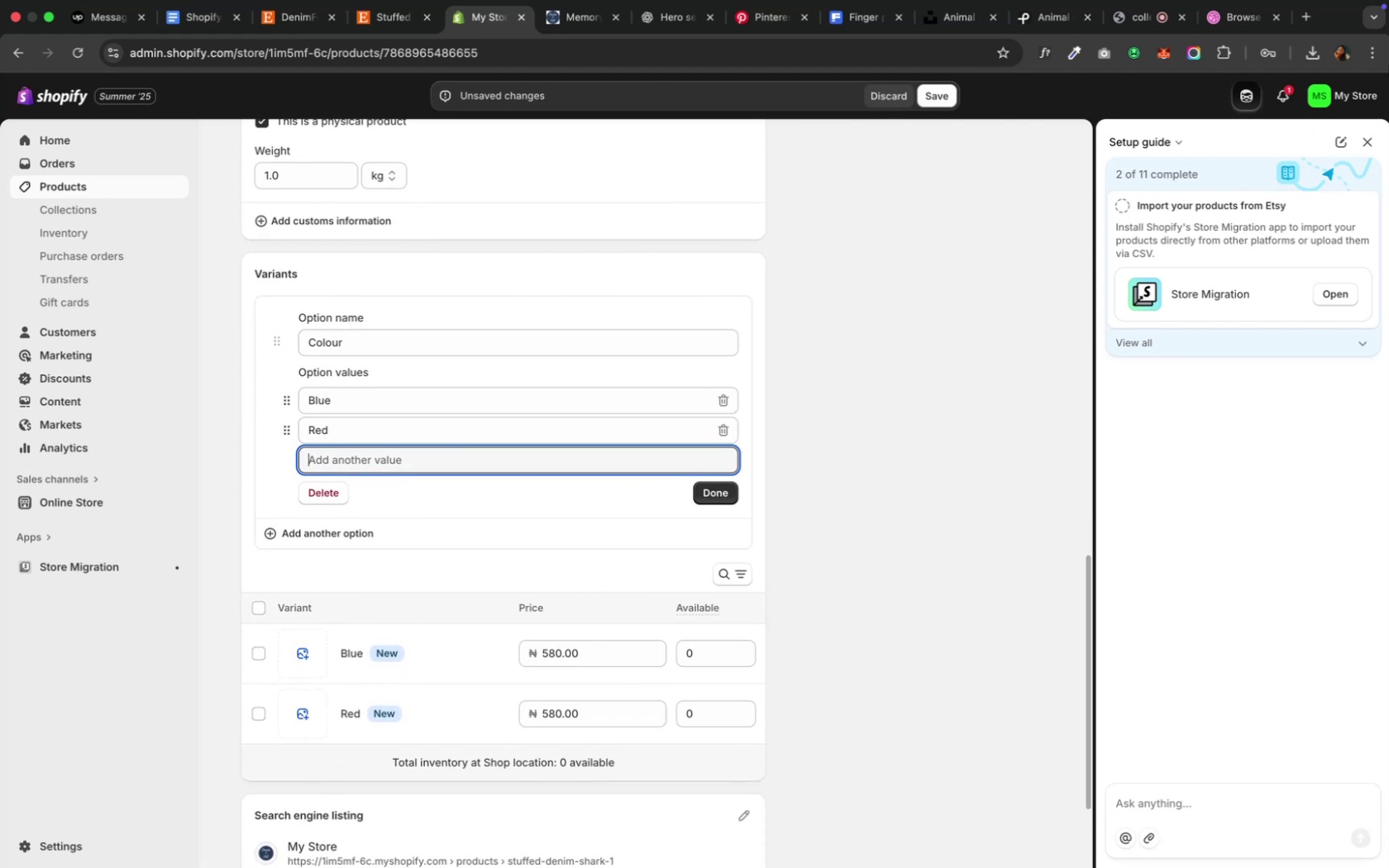 
left_click([1310, 13])
 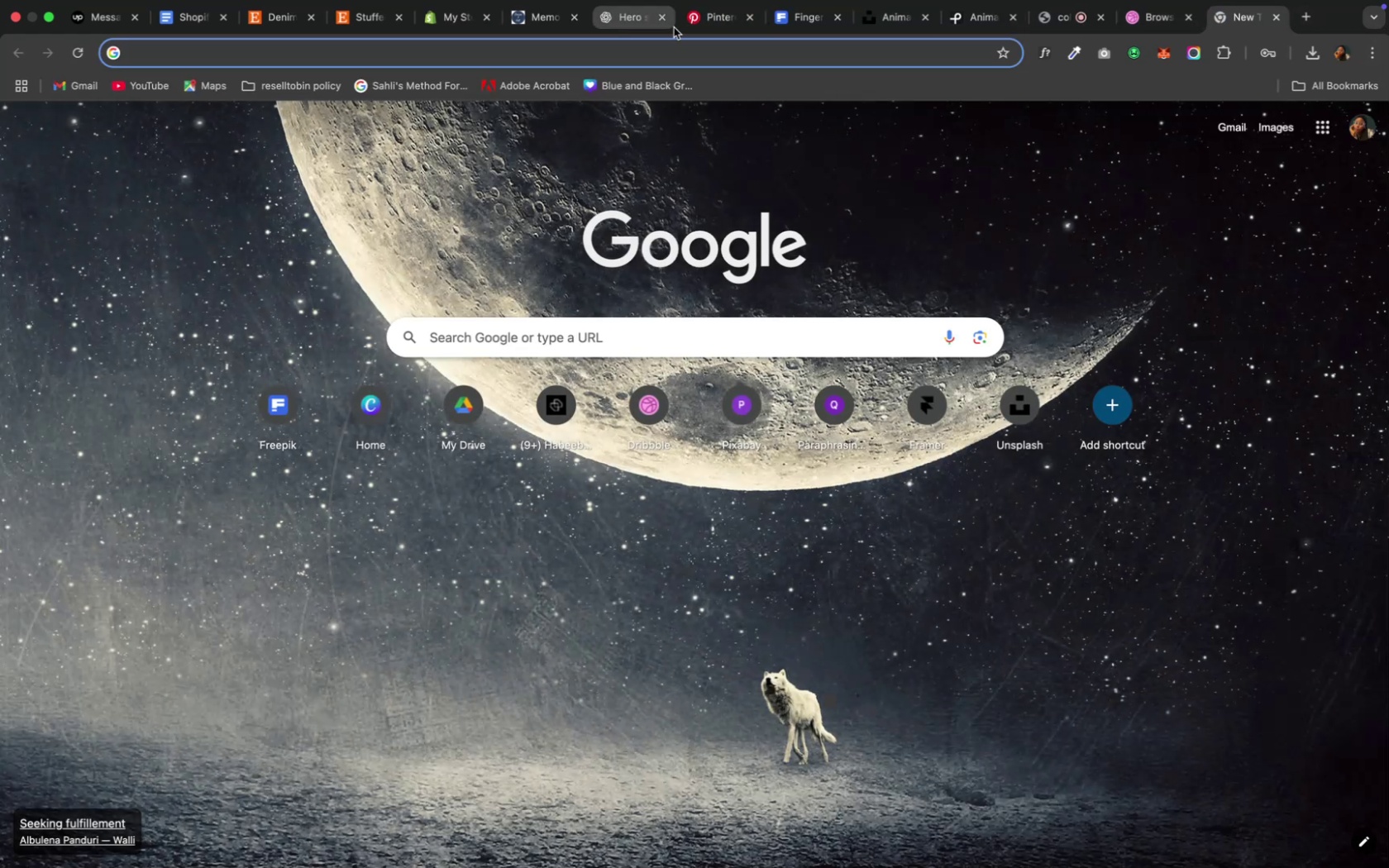 
type(red)
 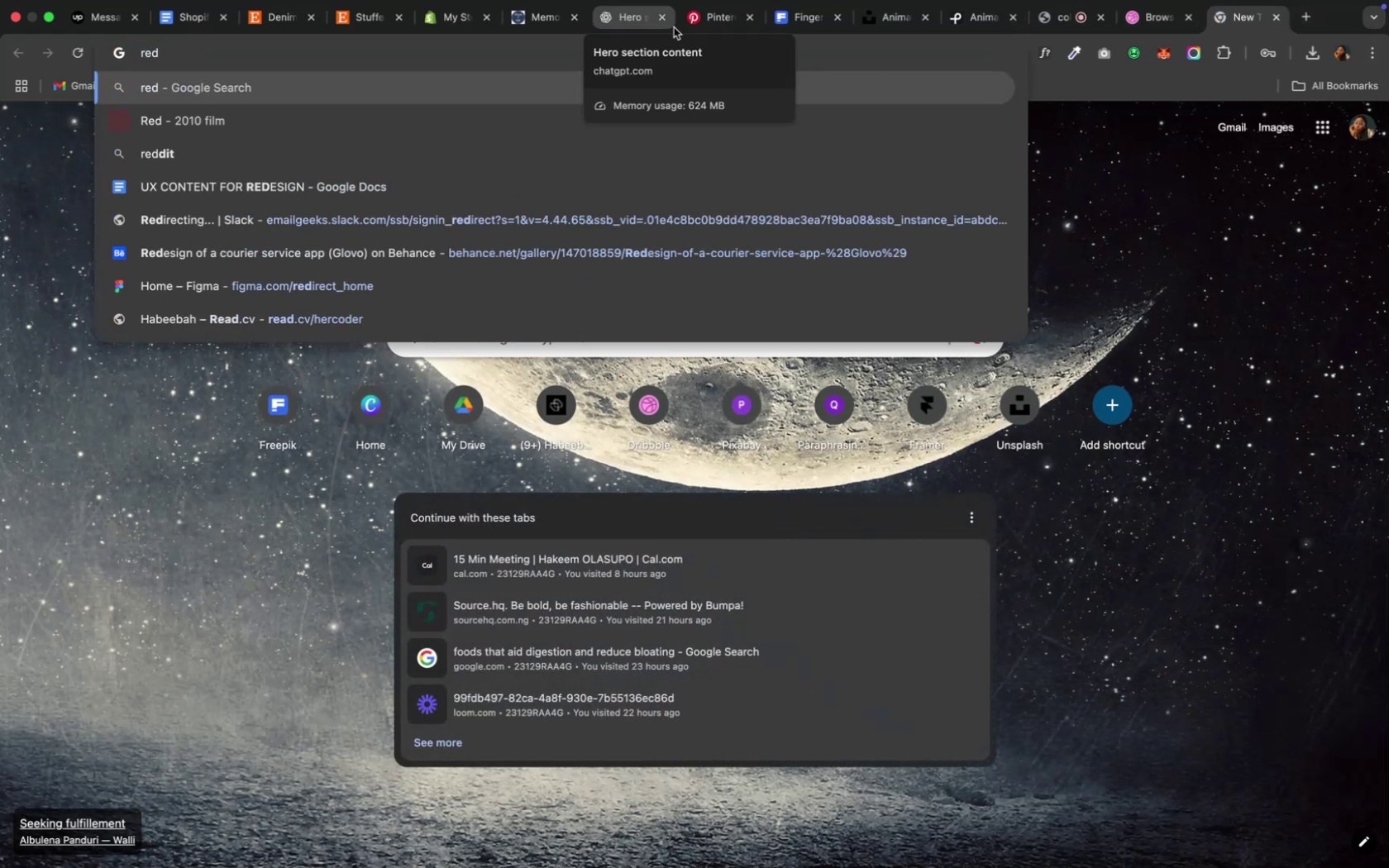 
key(Enter)
 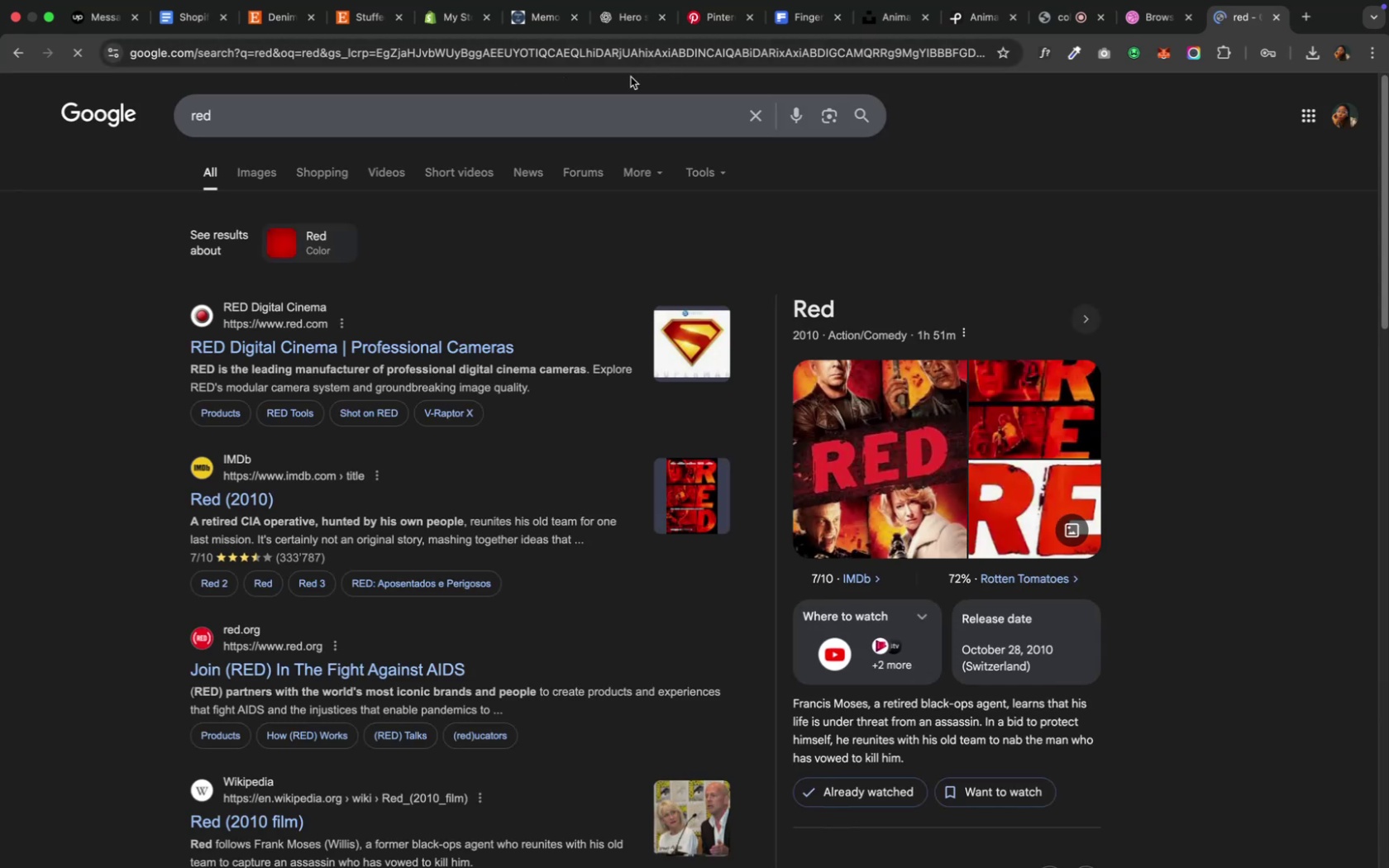 
left_click([270, 167])
 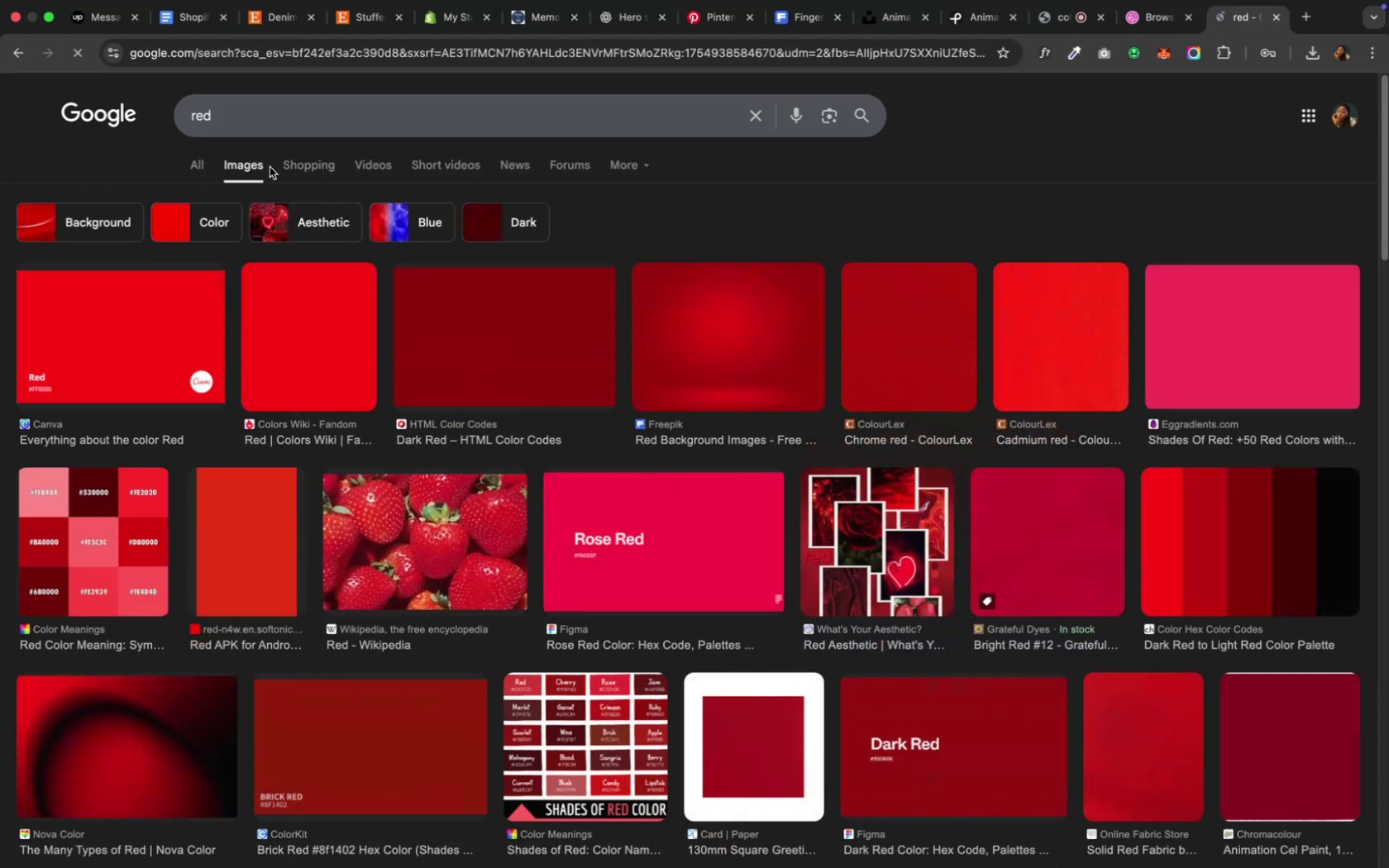 
left_click([310, 112])
 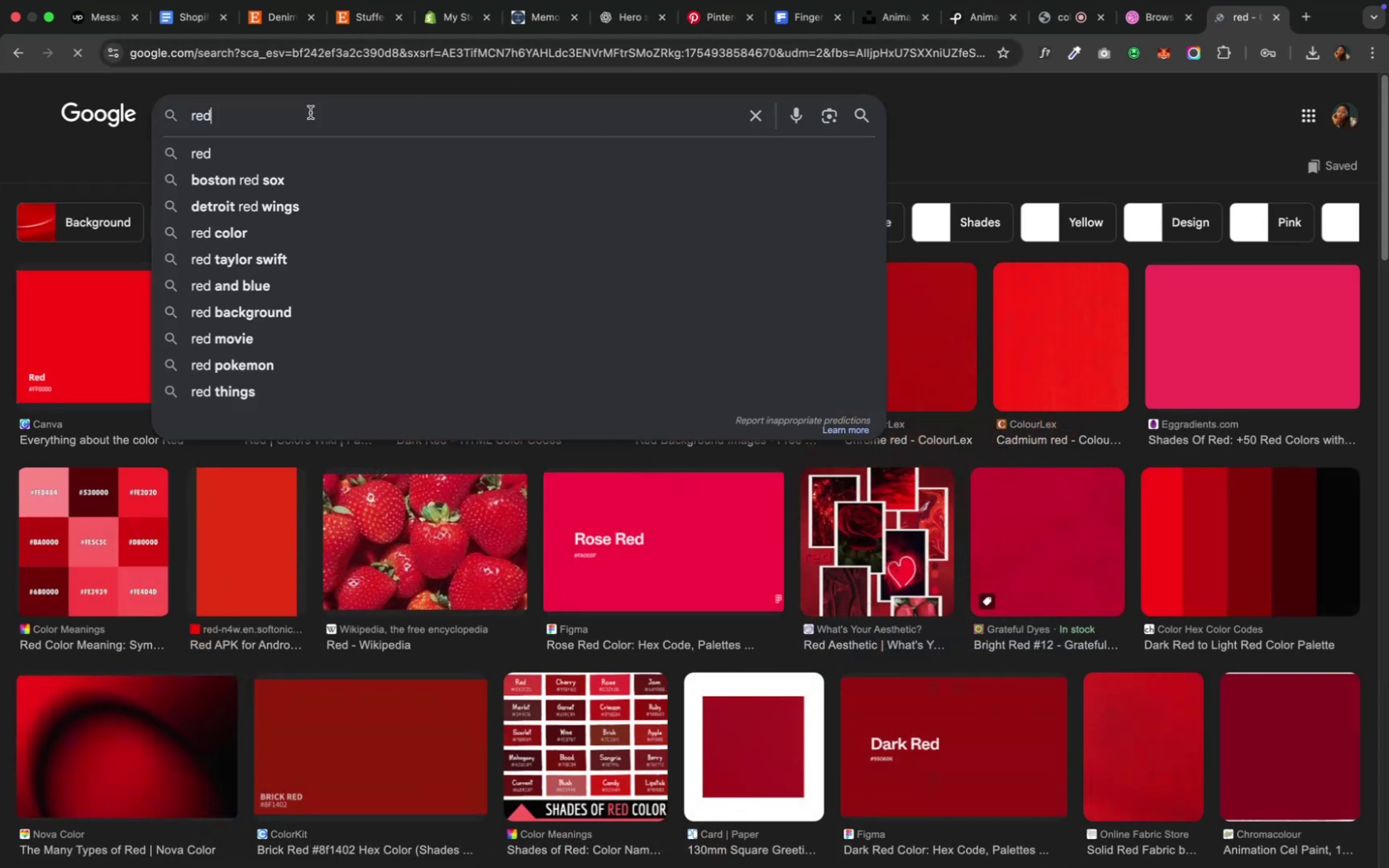 
type( debris)
 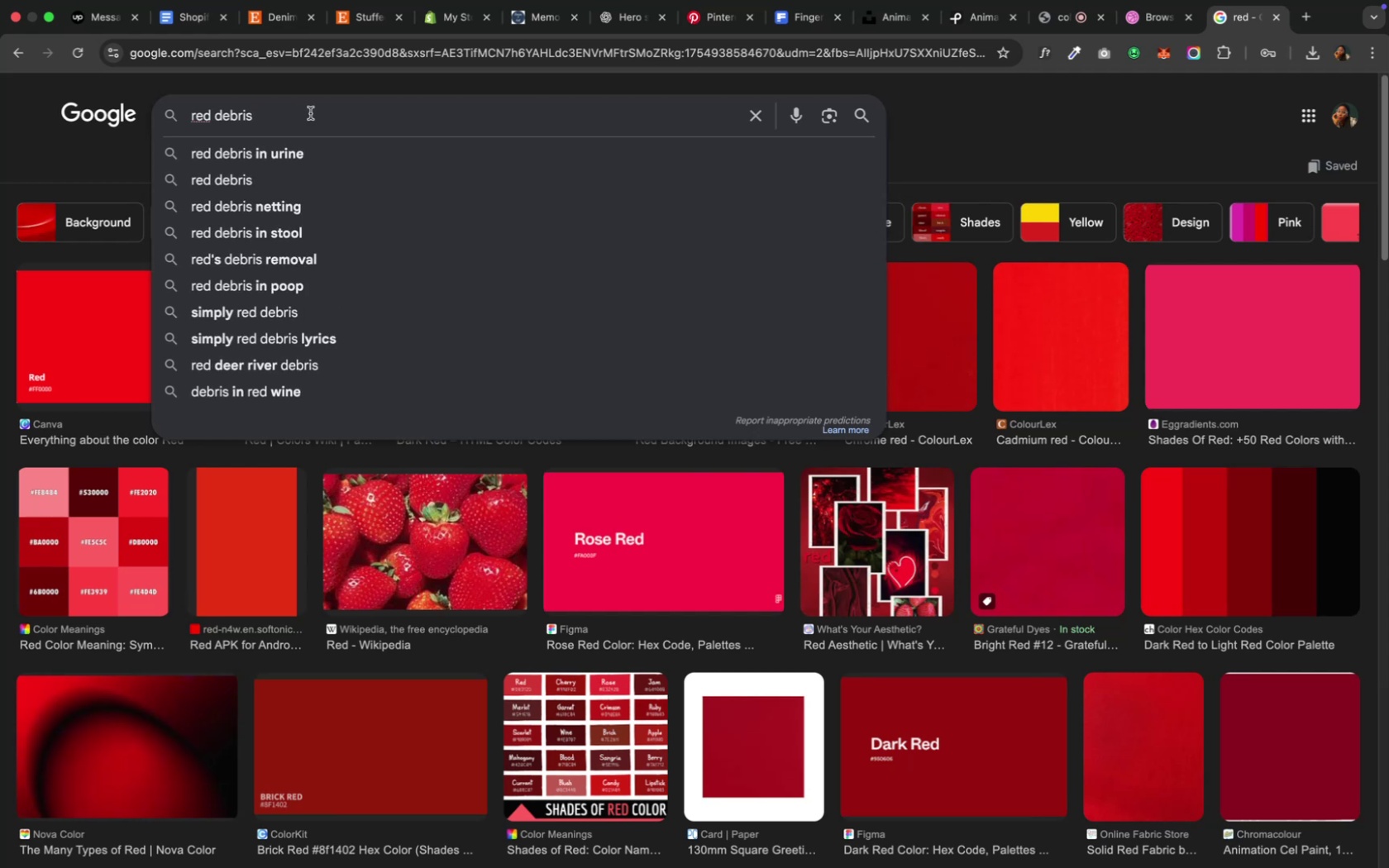 
wait(9.16)
 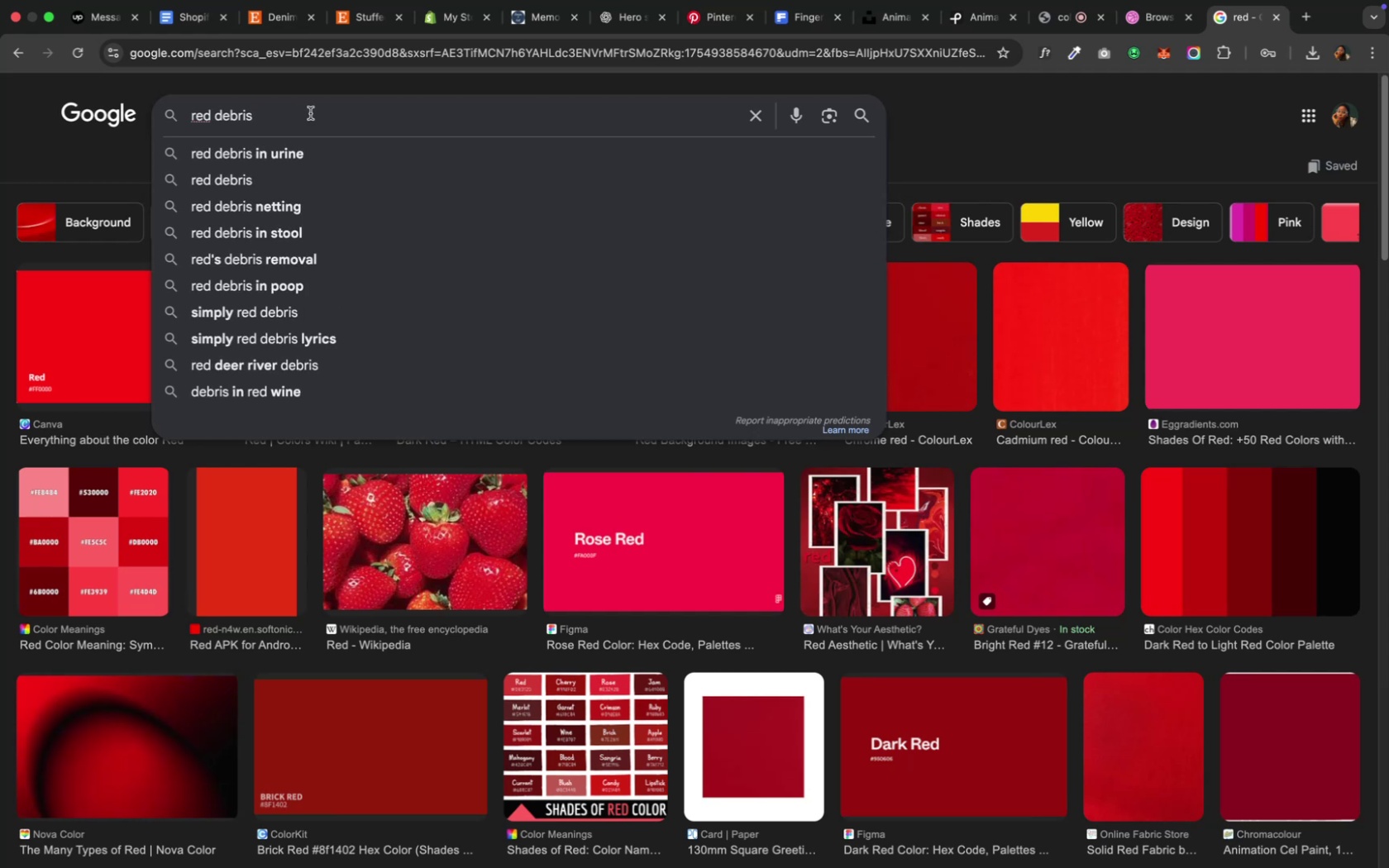 
left_click([1355, 119])
 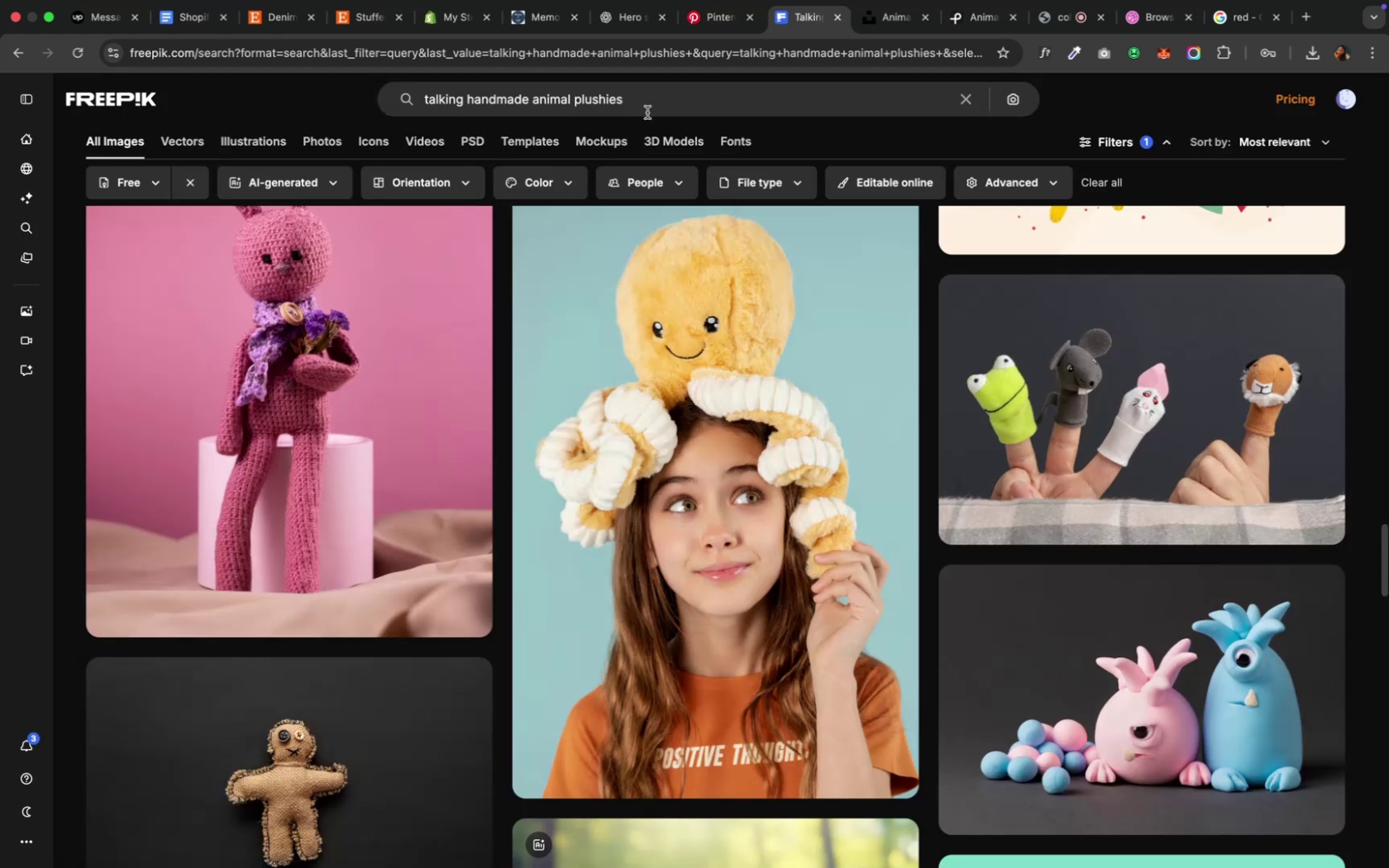 
wait(6.4)
 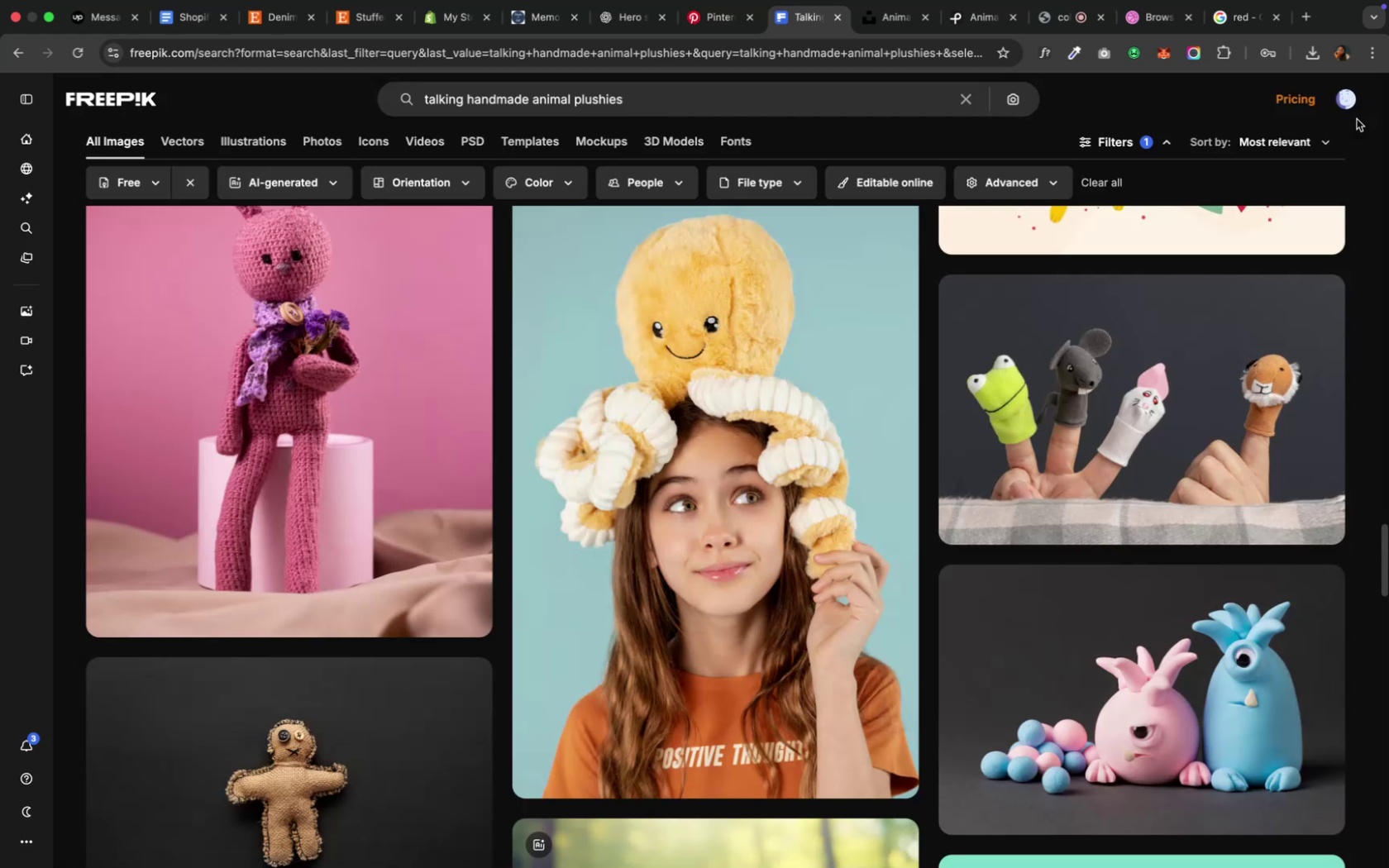 
left_click([177, 17])
 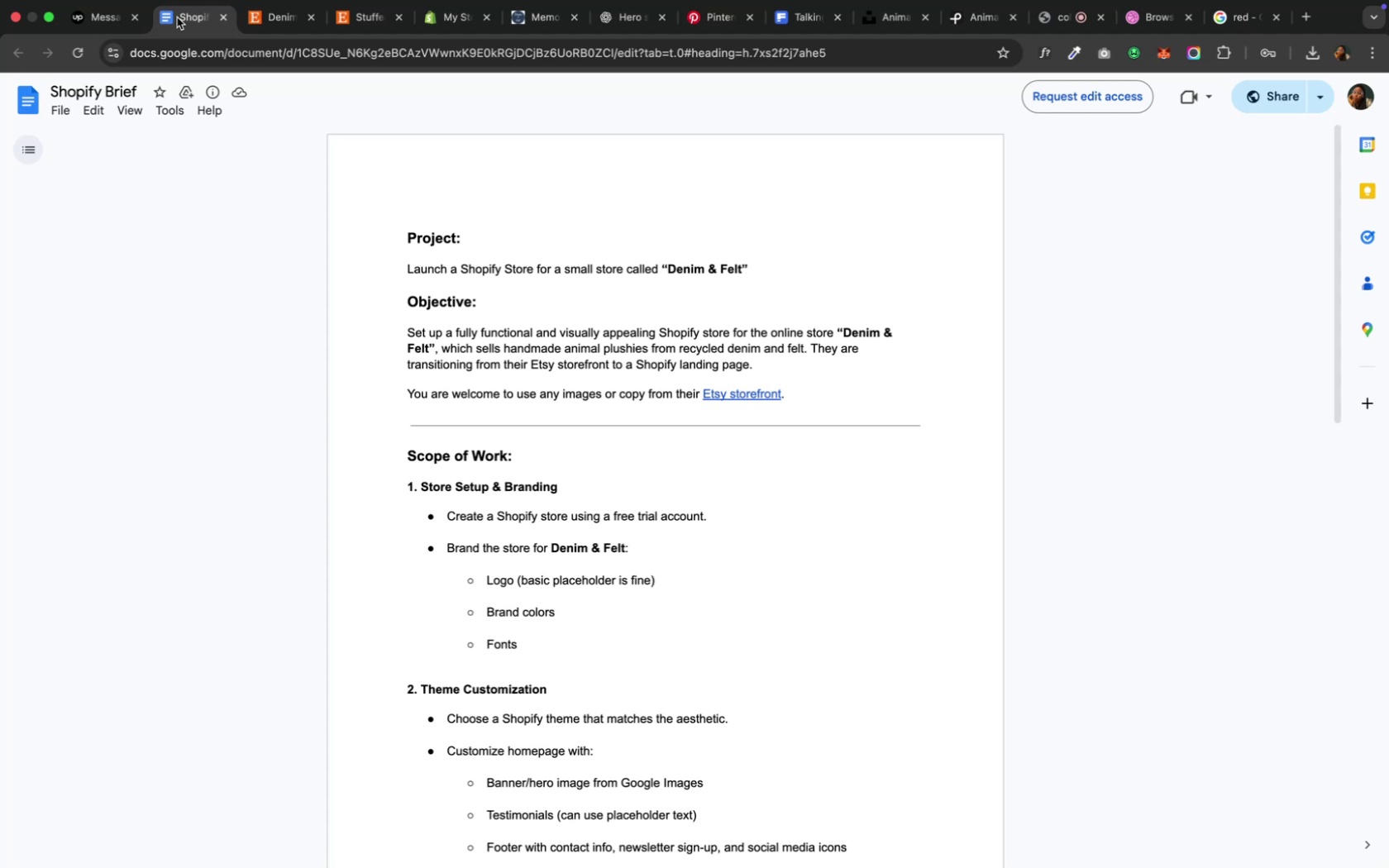 
wait(6.45)
 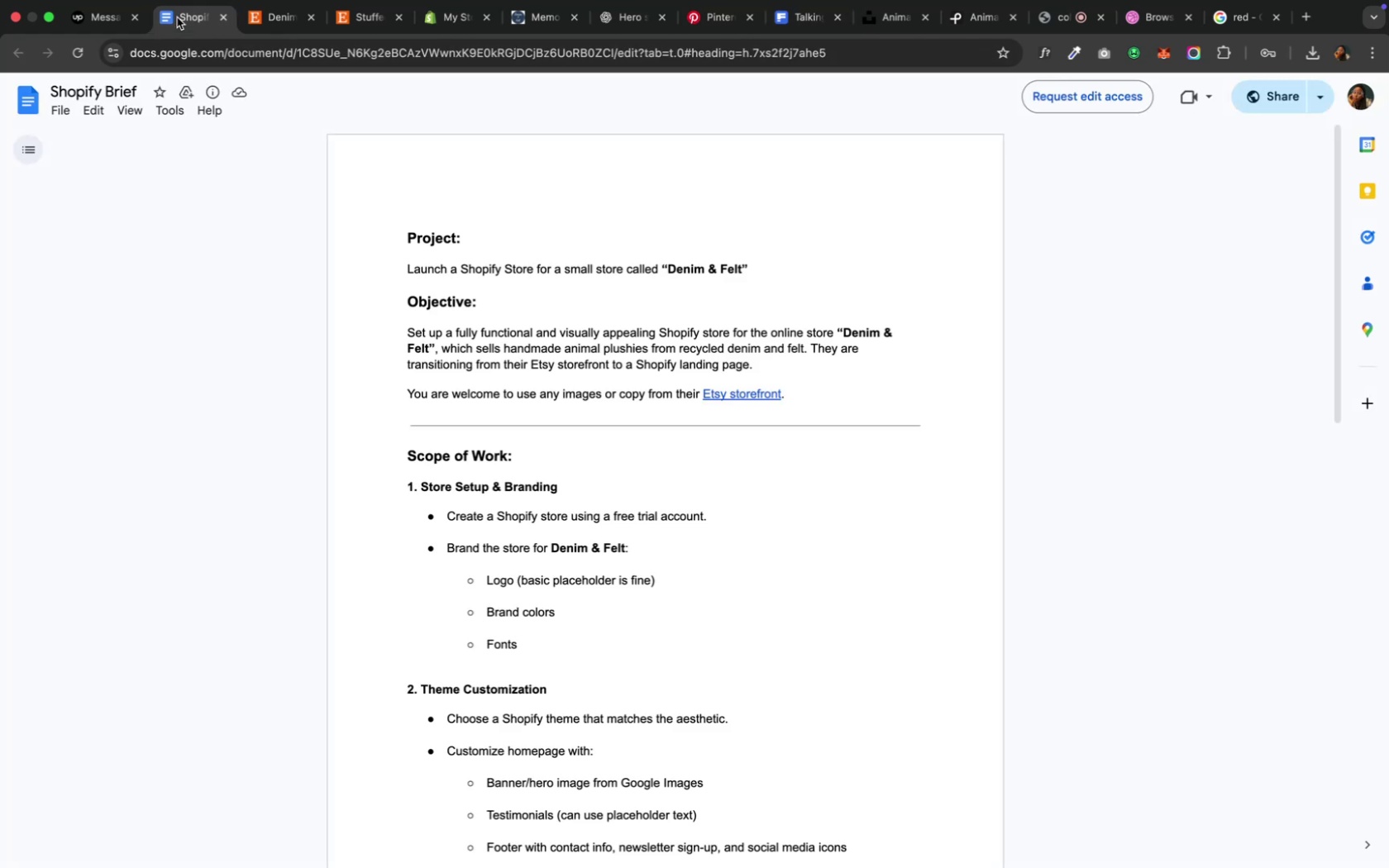 
left_click([1239, 30])
 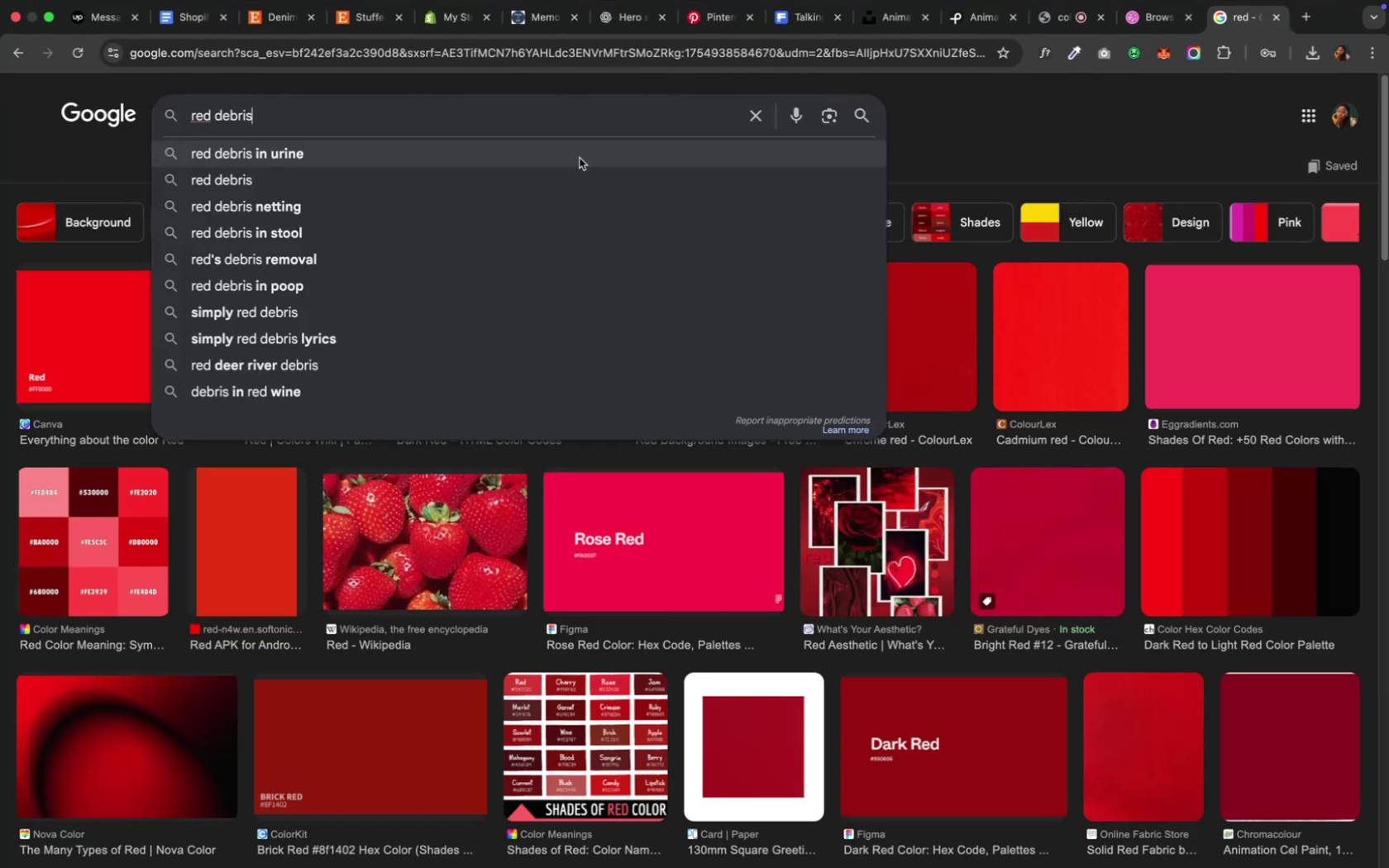 
key(Backspace)
key(Backspace)
key(Backspace)
key(Backspace)
type(nim)
 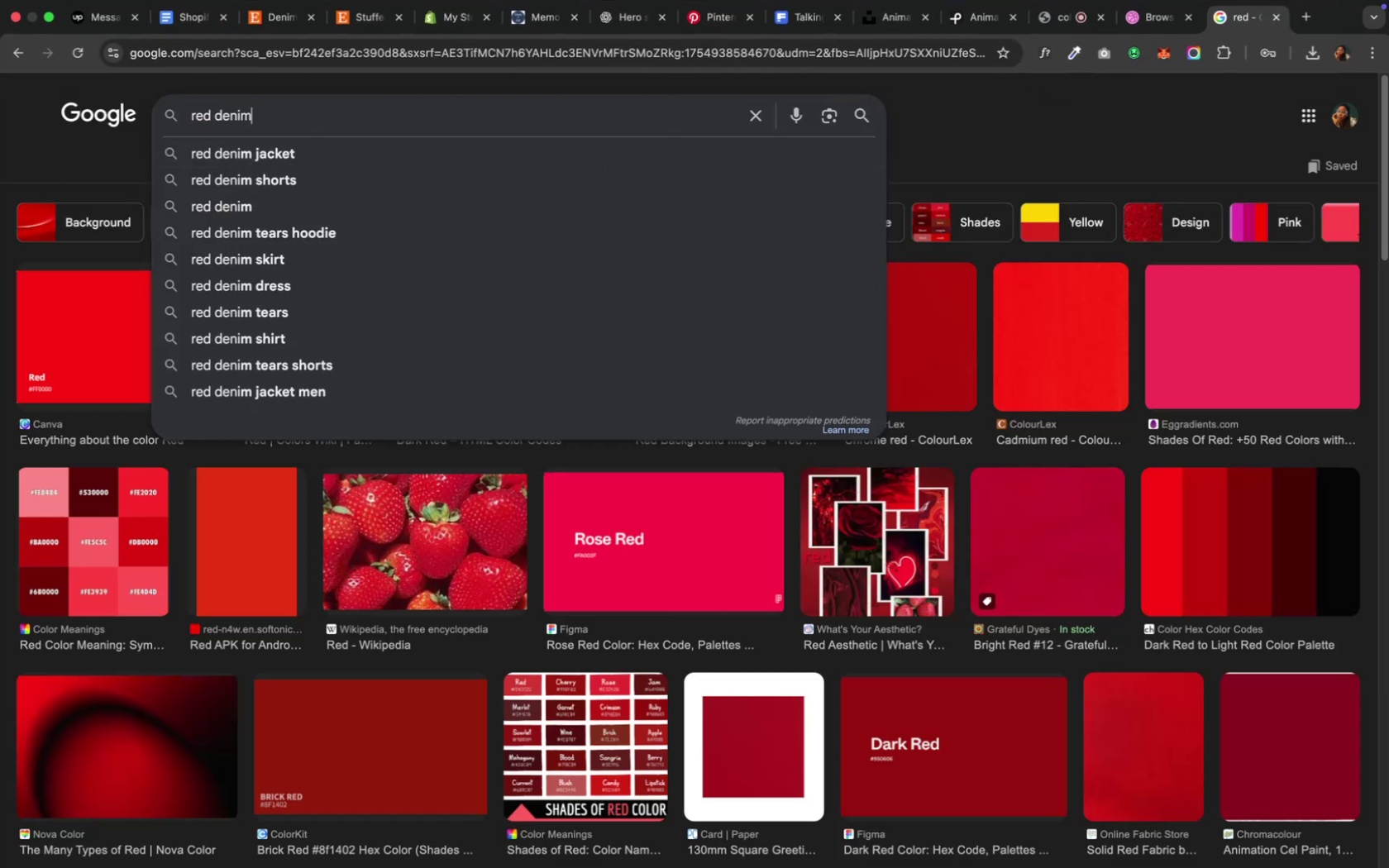 
key(Enter)
 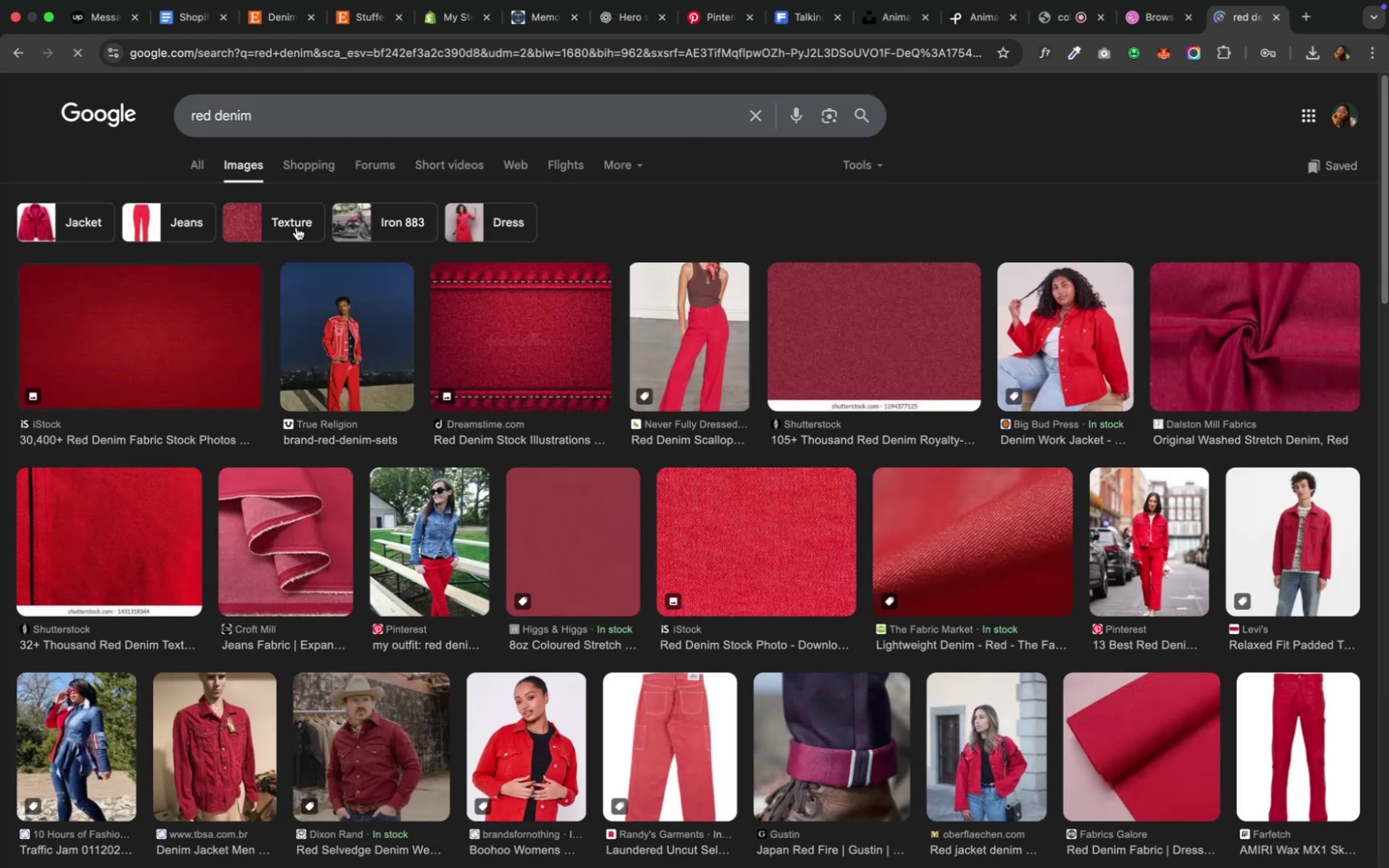 
wait(7.76)
 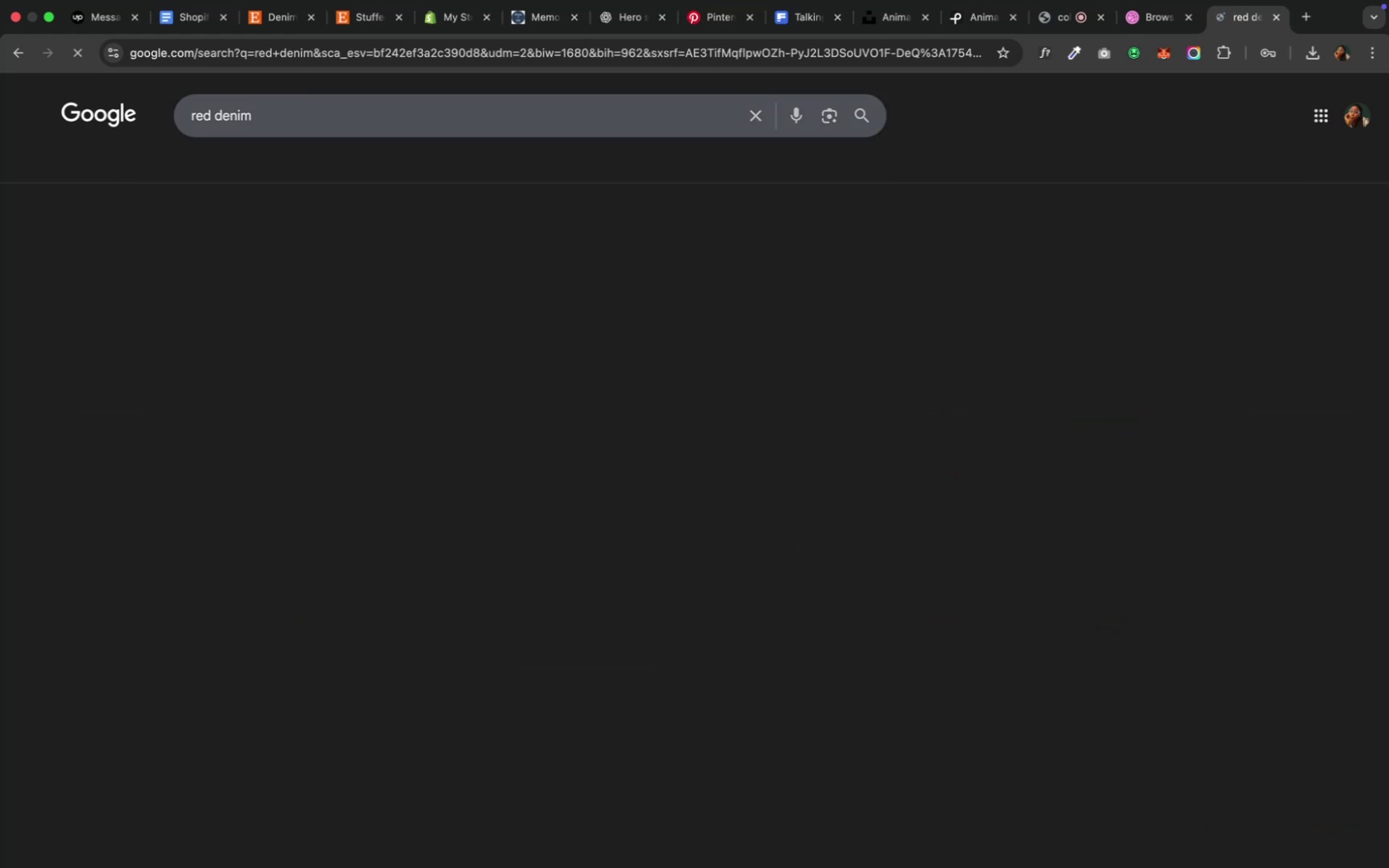 
right_click([168, 311])
 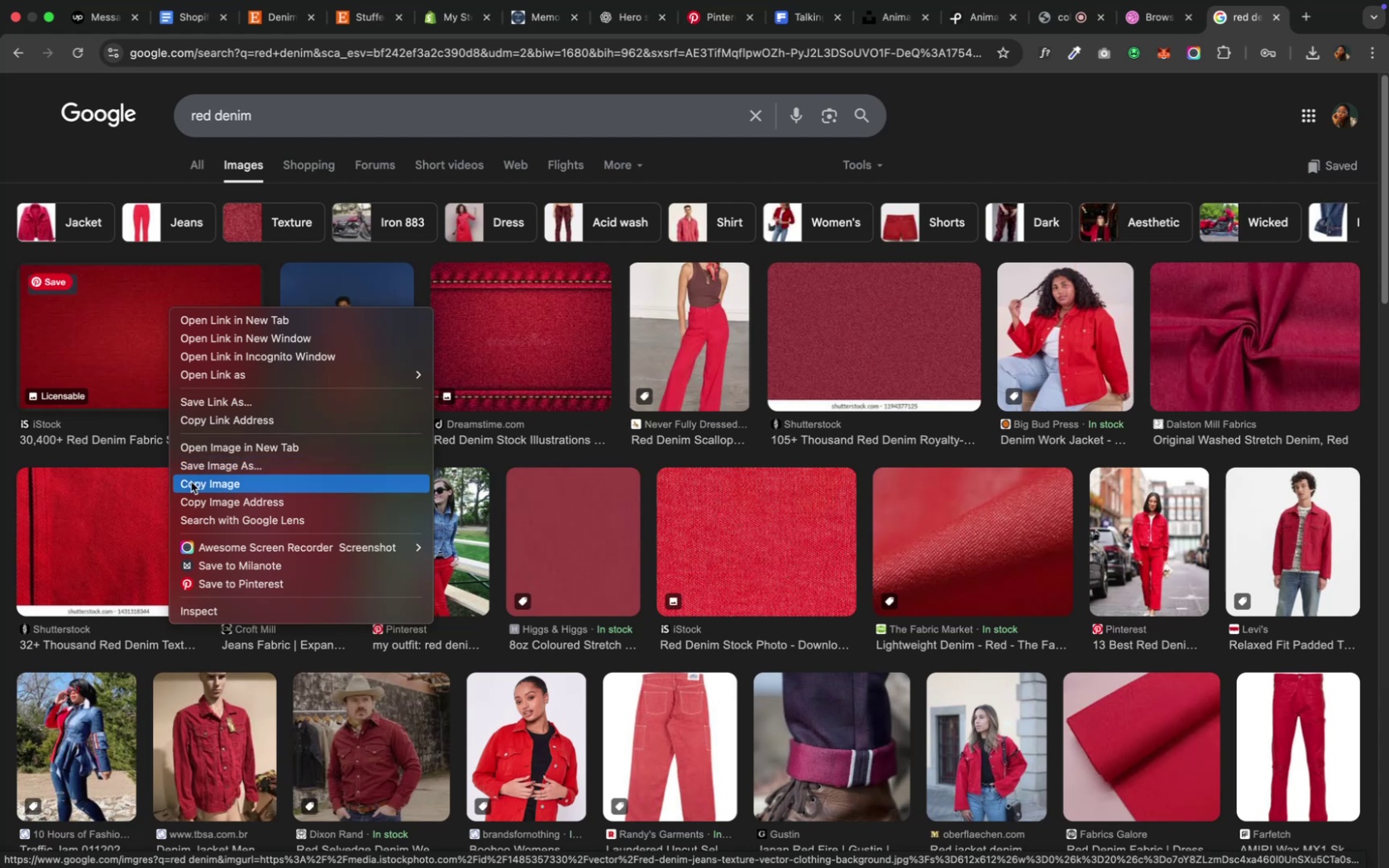 
wait(5.29)
 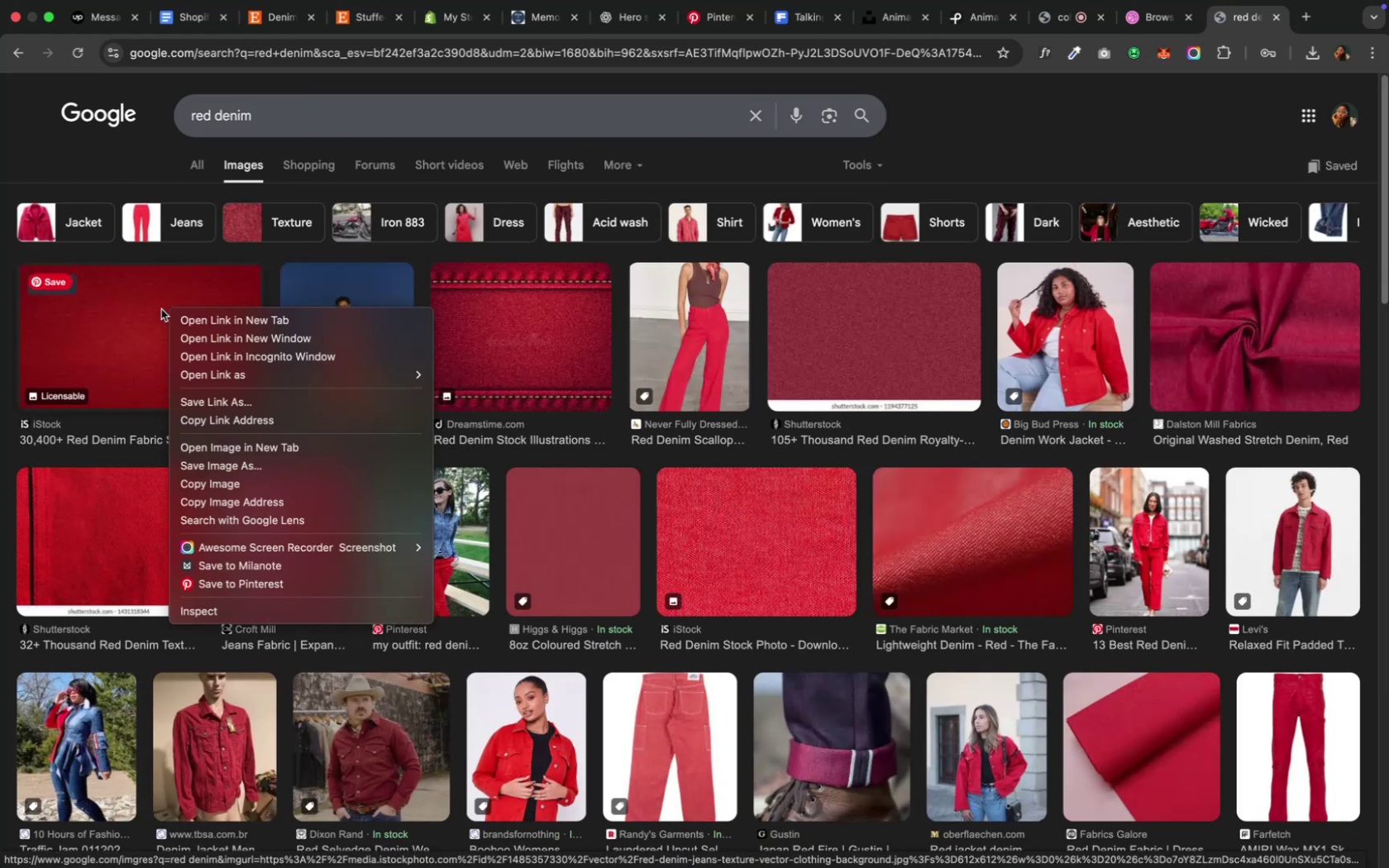 
left_click([197, 473])
 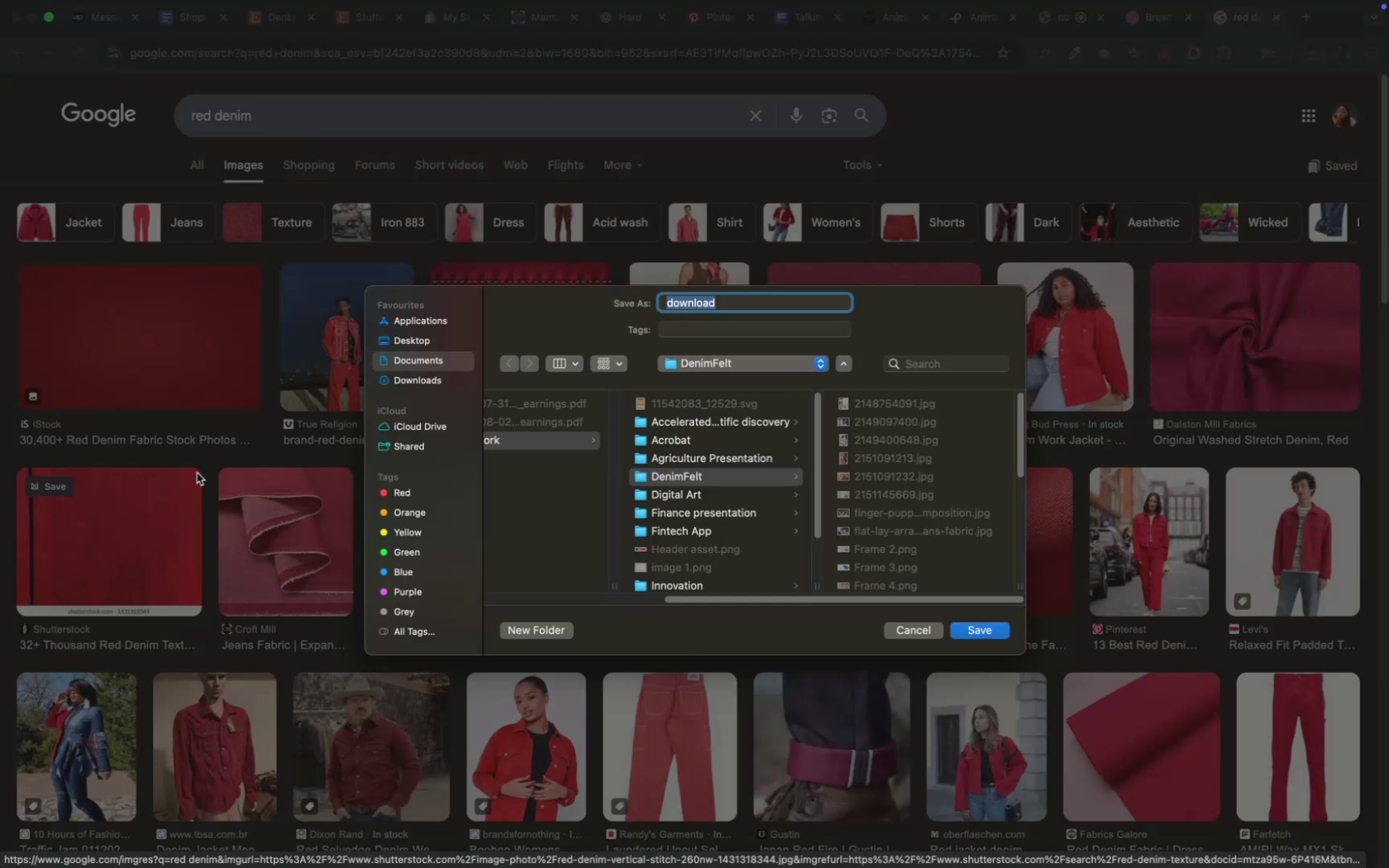 
key(1)
 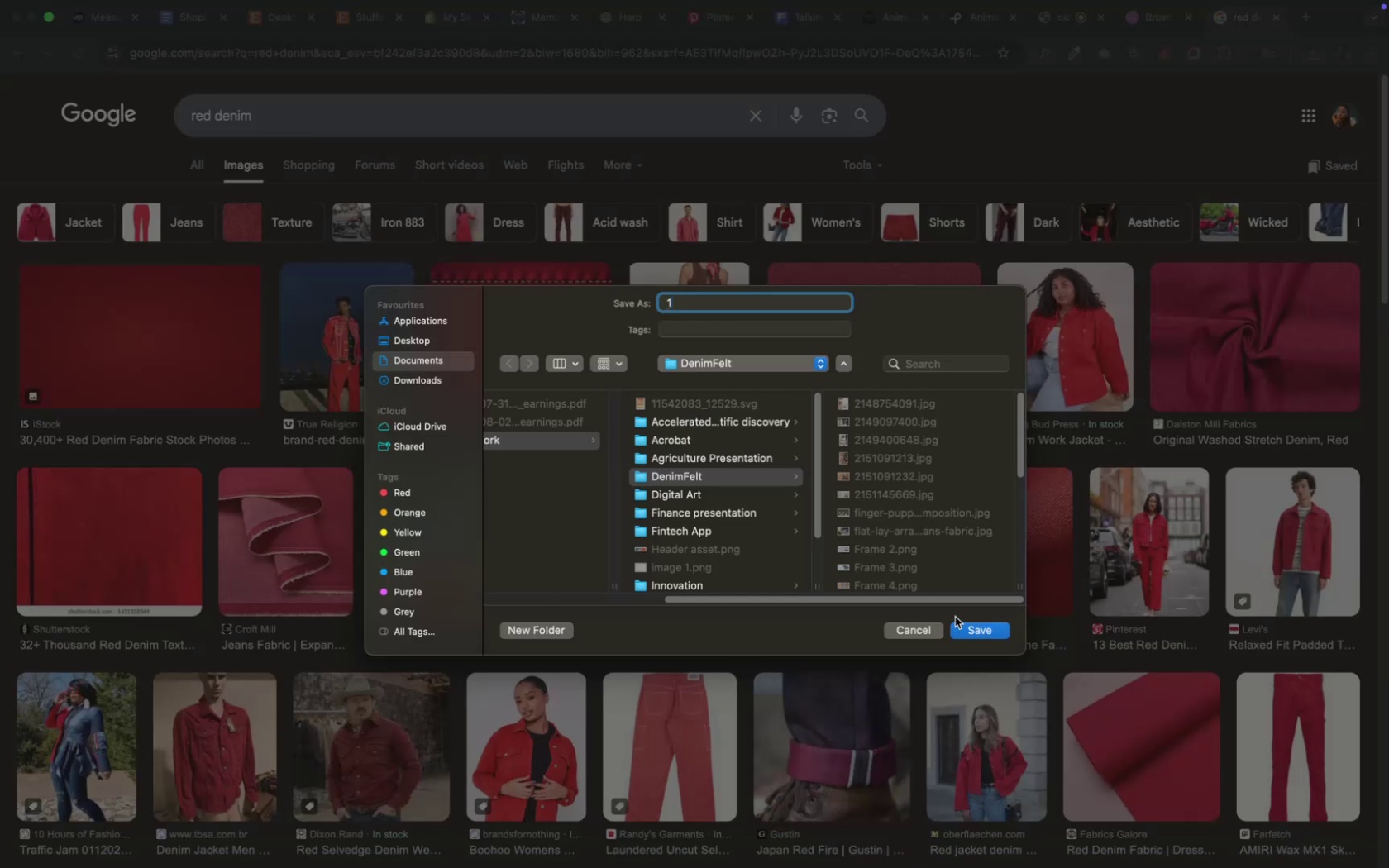 
left_click([970, 629])
 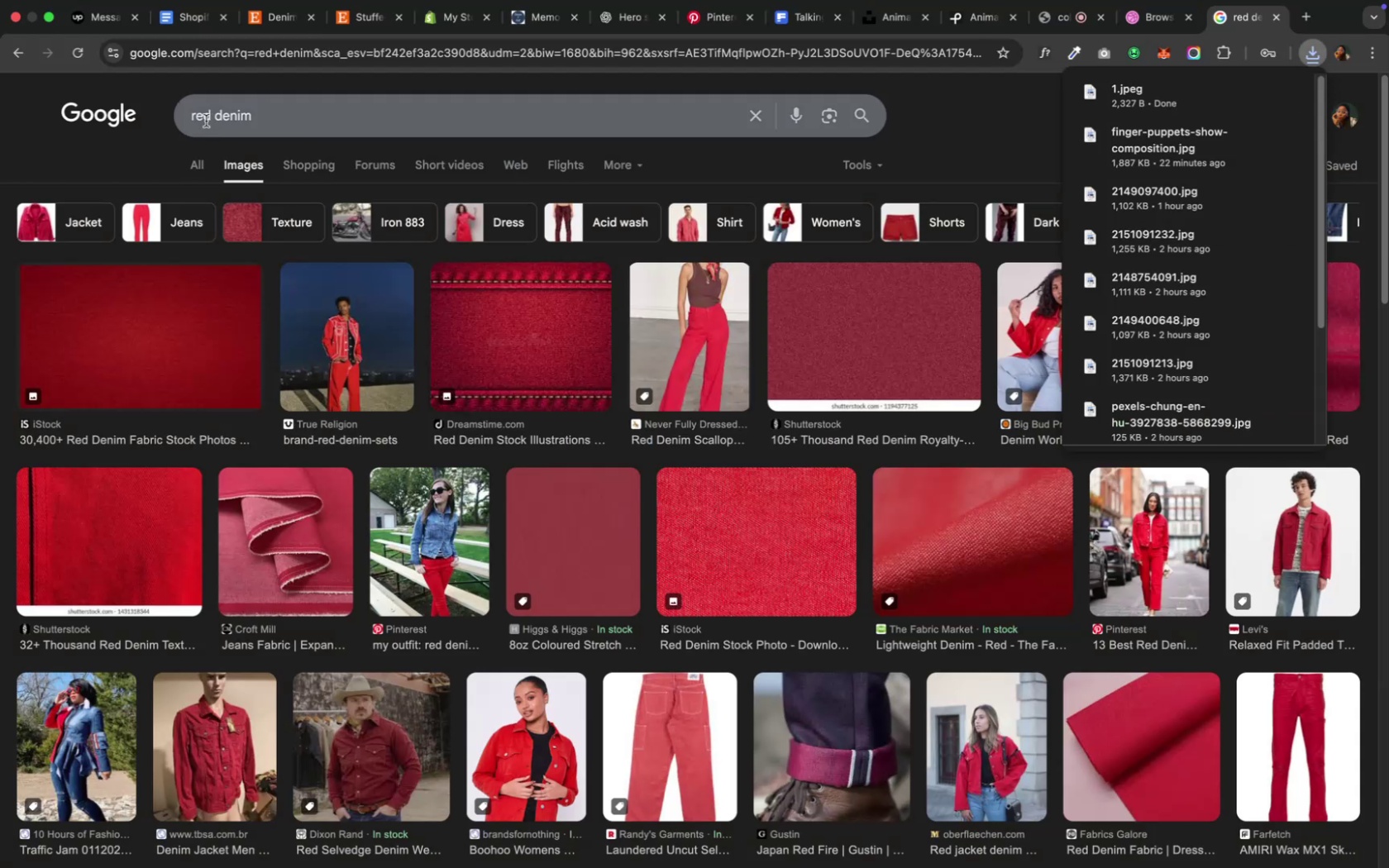 
double_click([206, 121])
 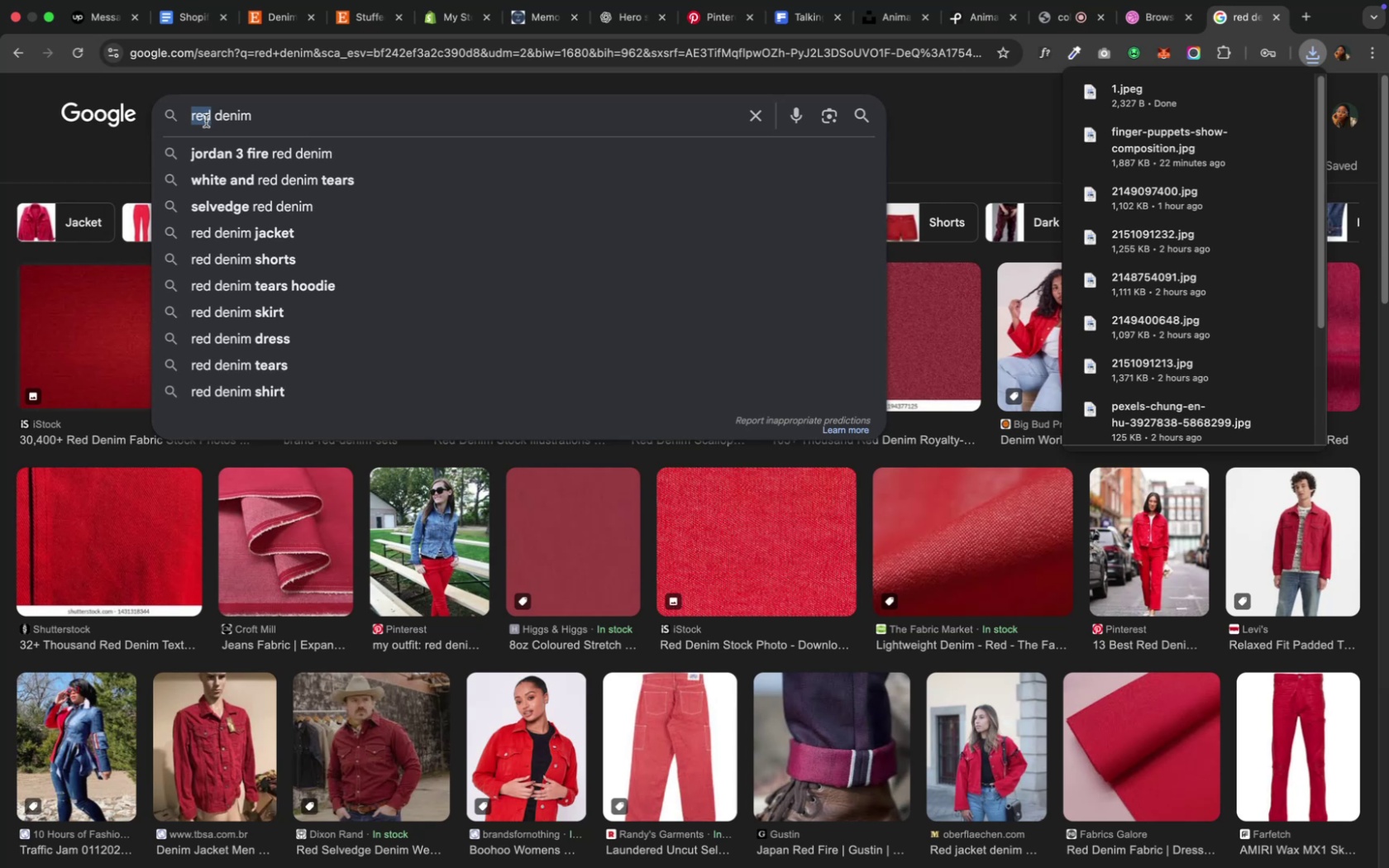 
type(blue)
 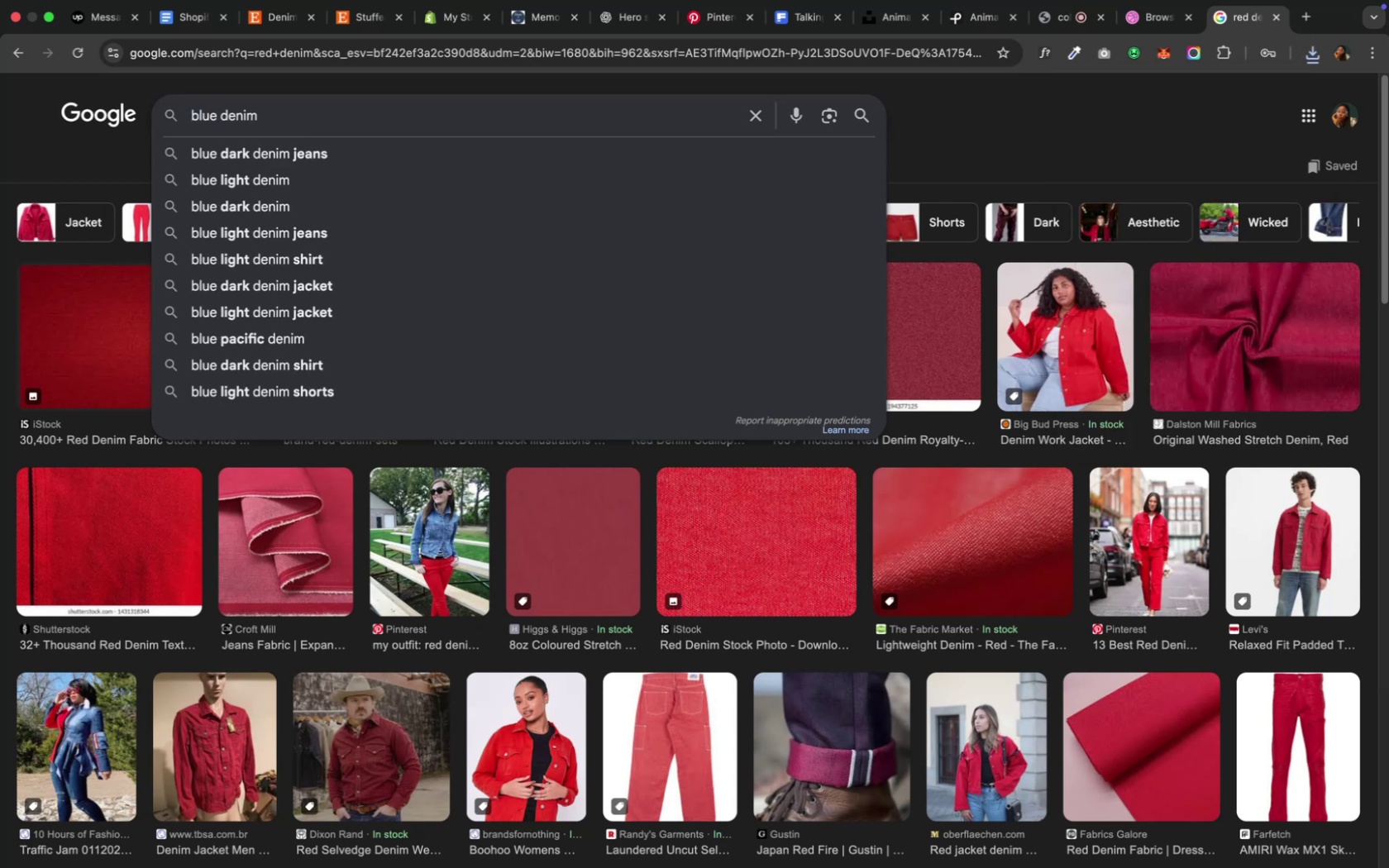 
key(Enter)
 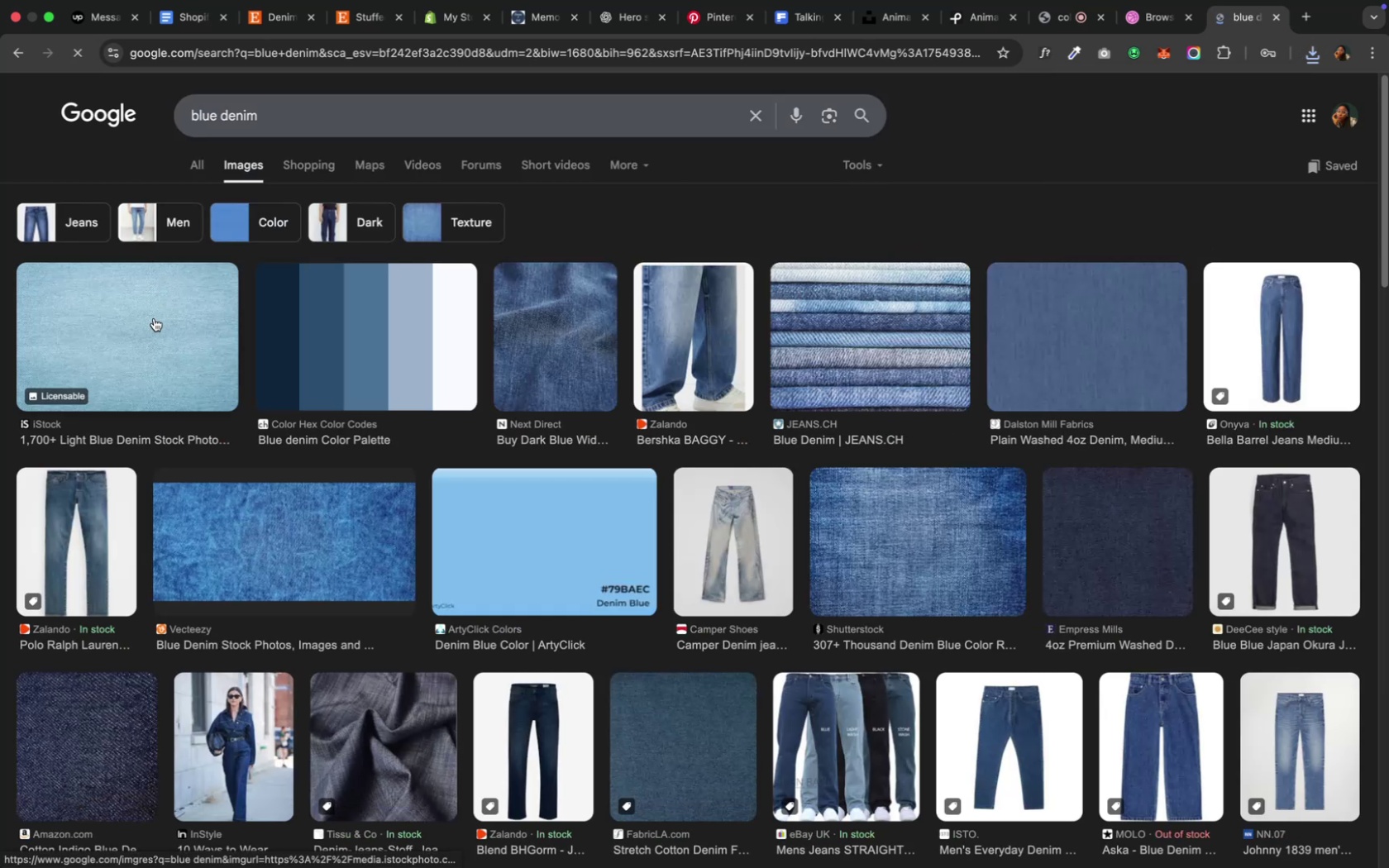 
wait(5.13)
 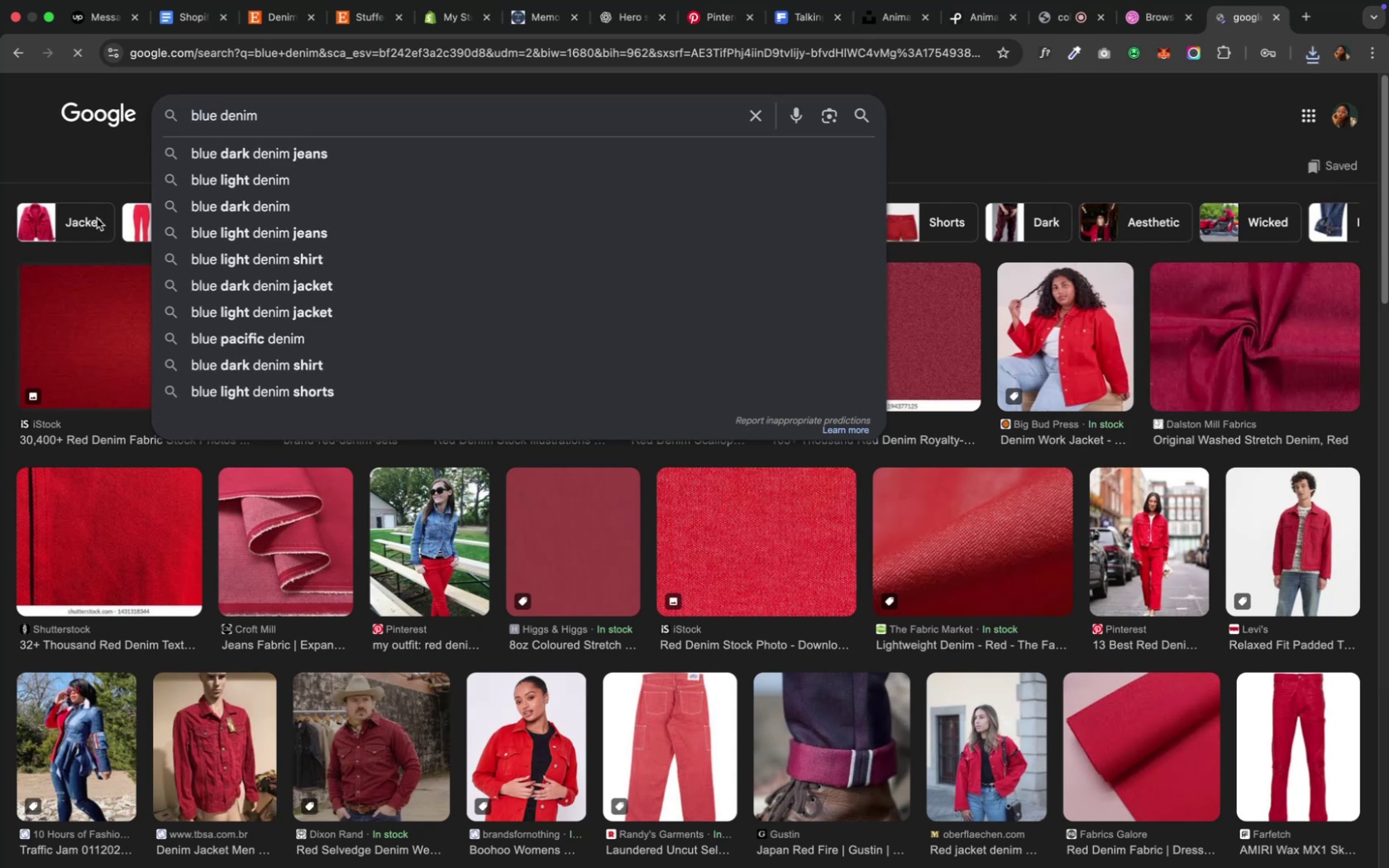 
right_click([1053, 356])
 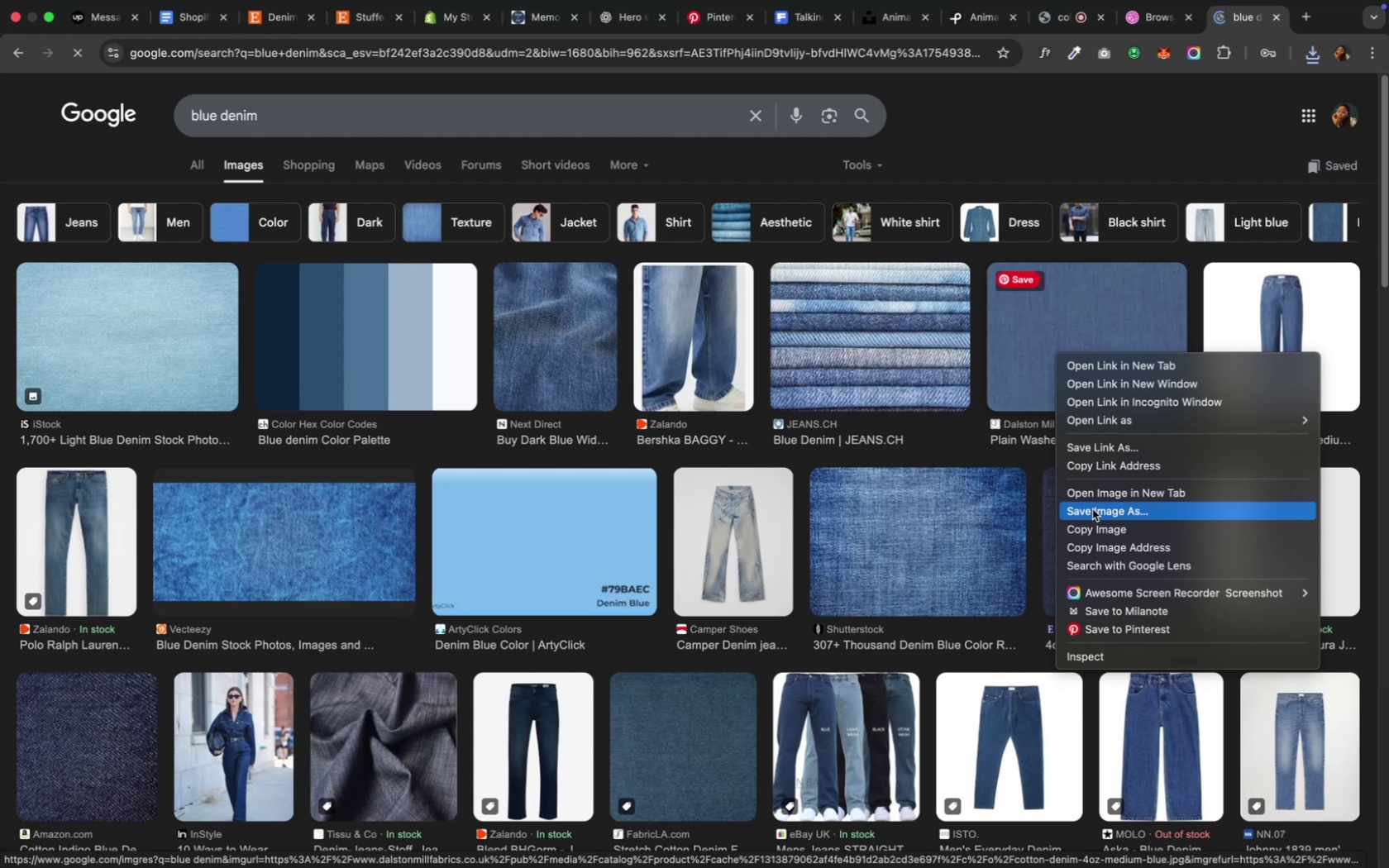 
left_click([1091, 508])
 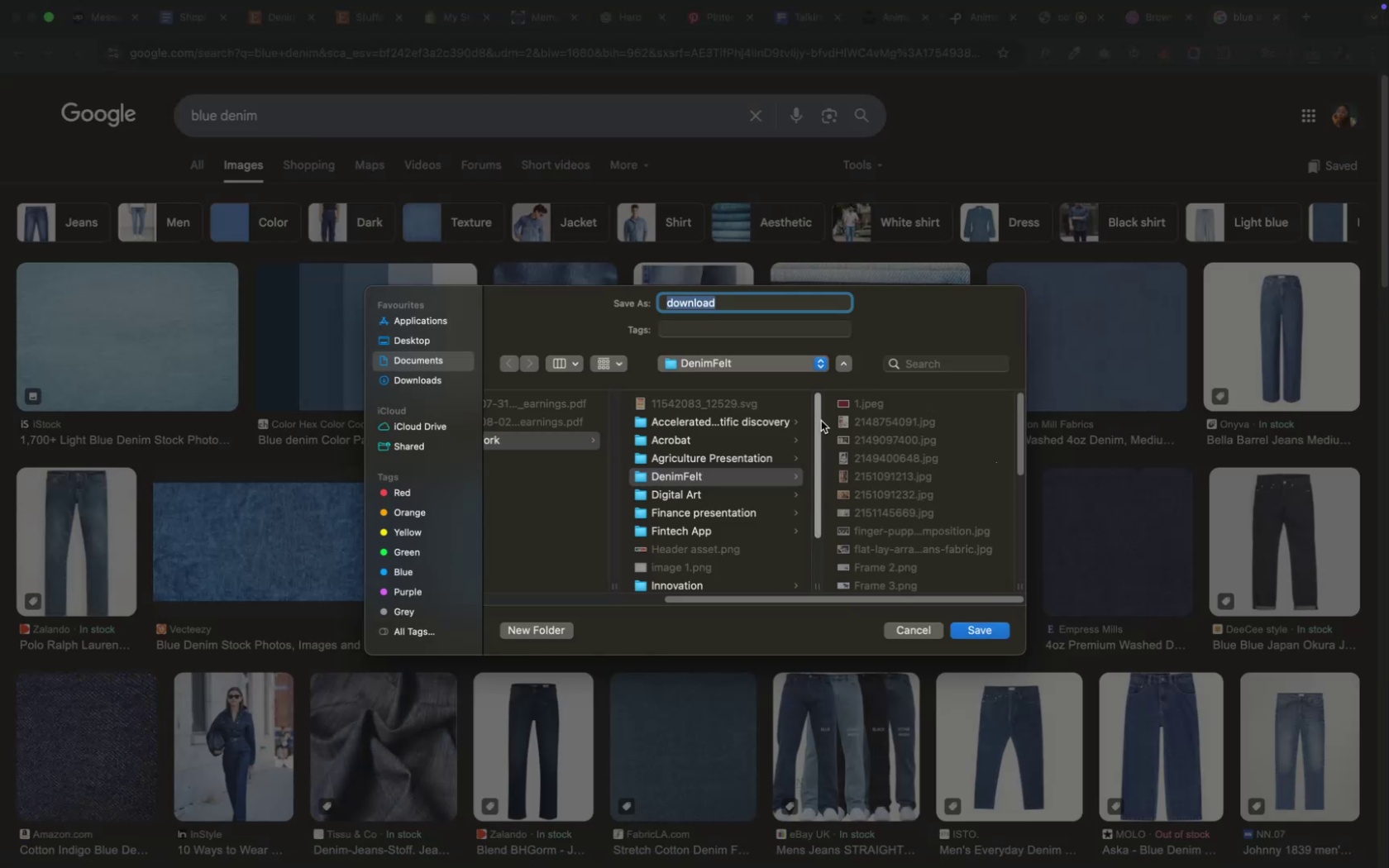 
key(2)
 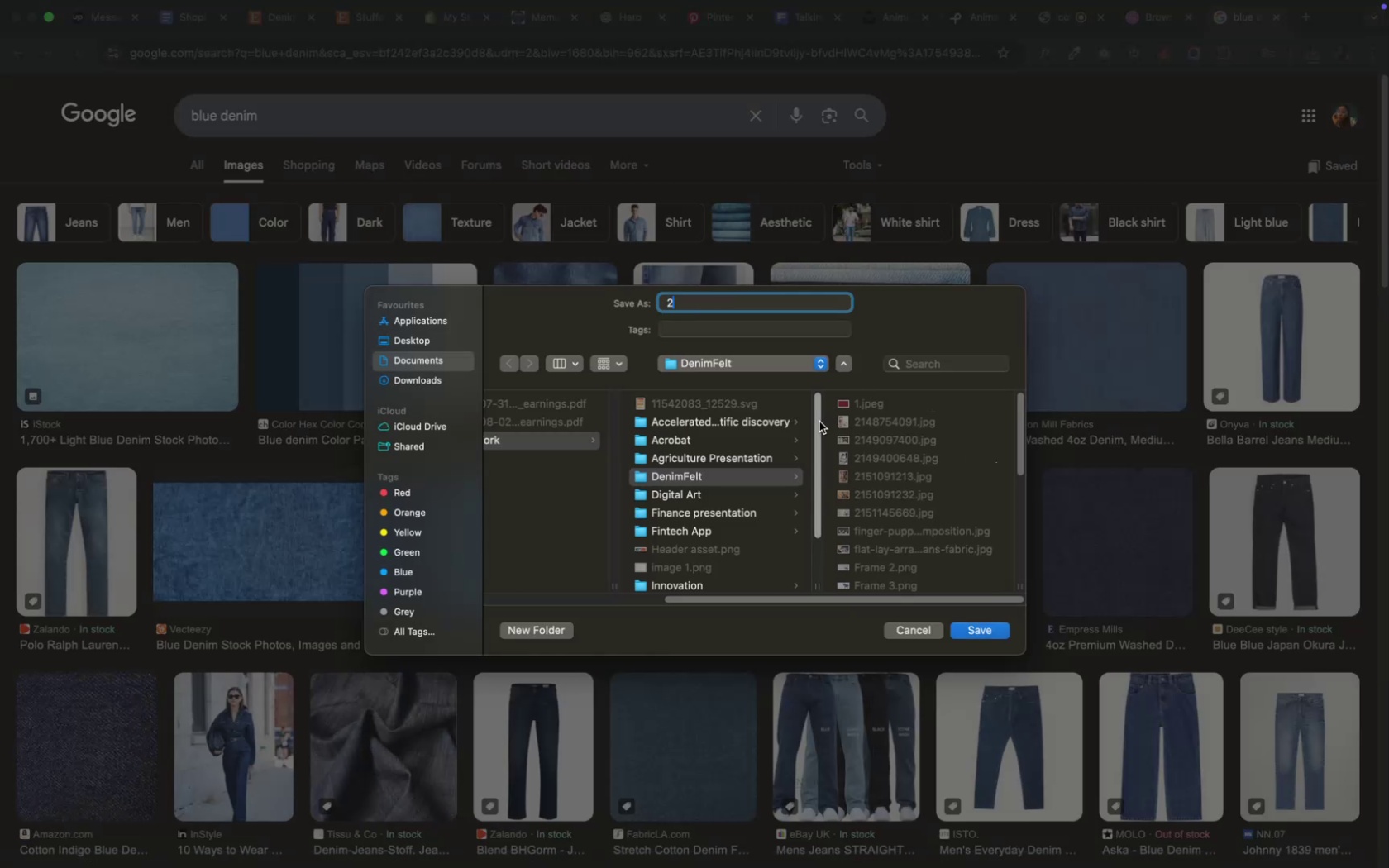 
hold_key(key=Enter, duration=0.33)
 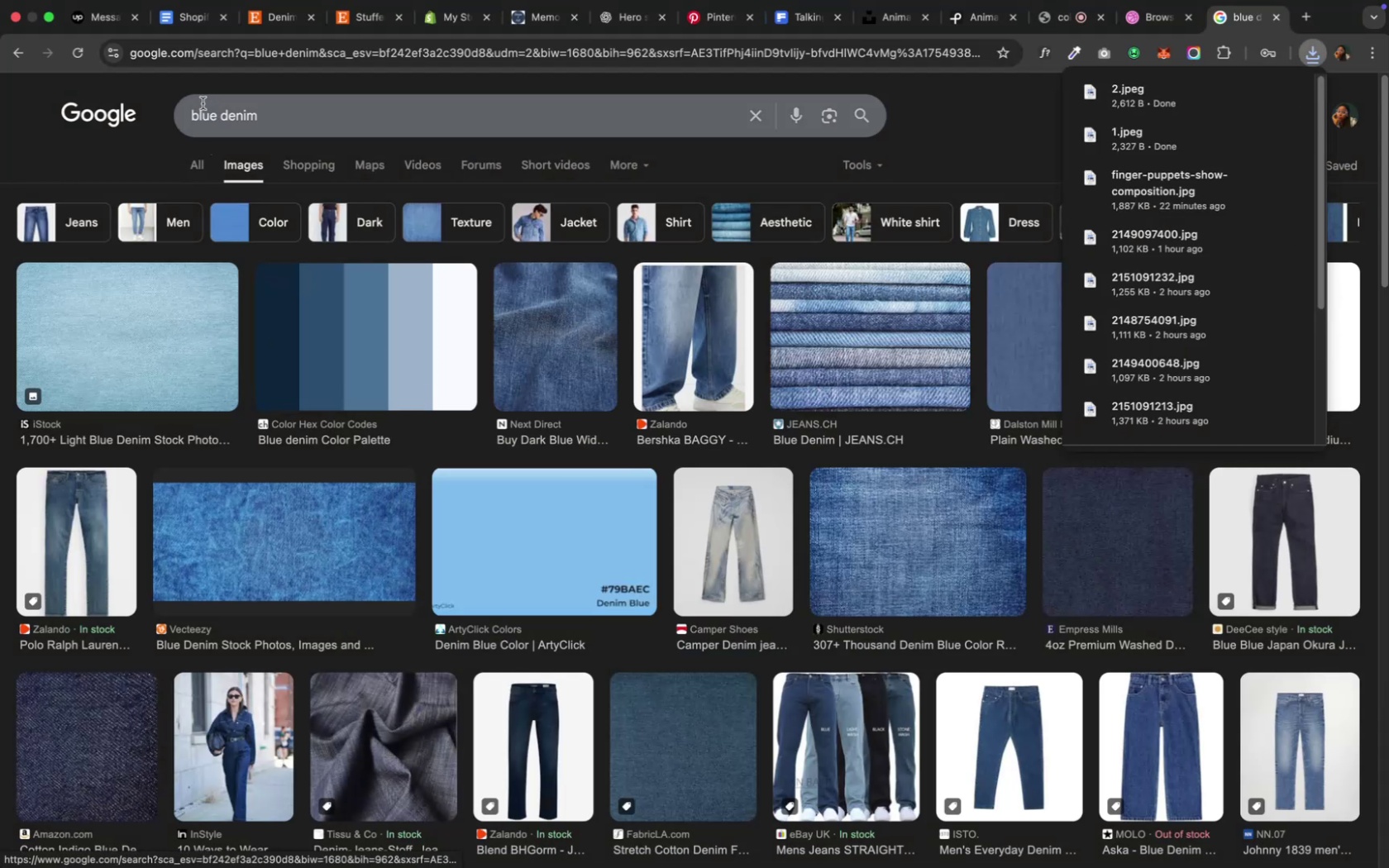 
double_click([204, 113])
 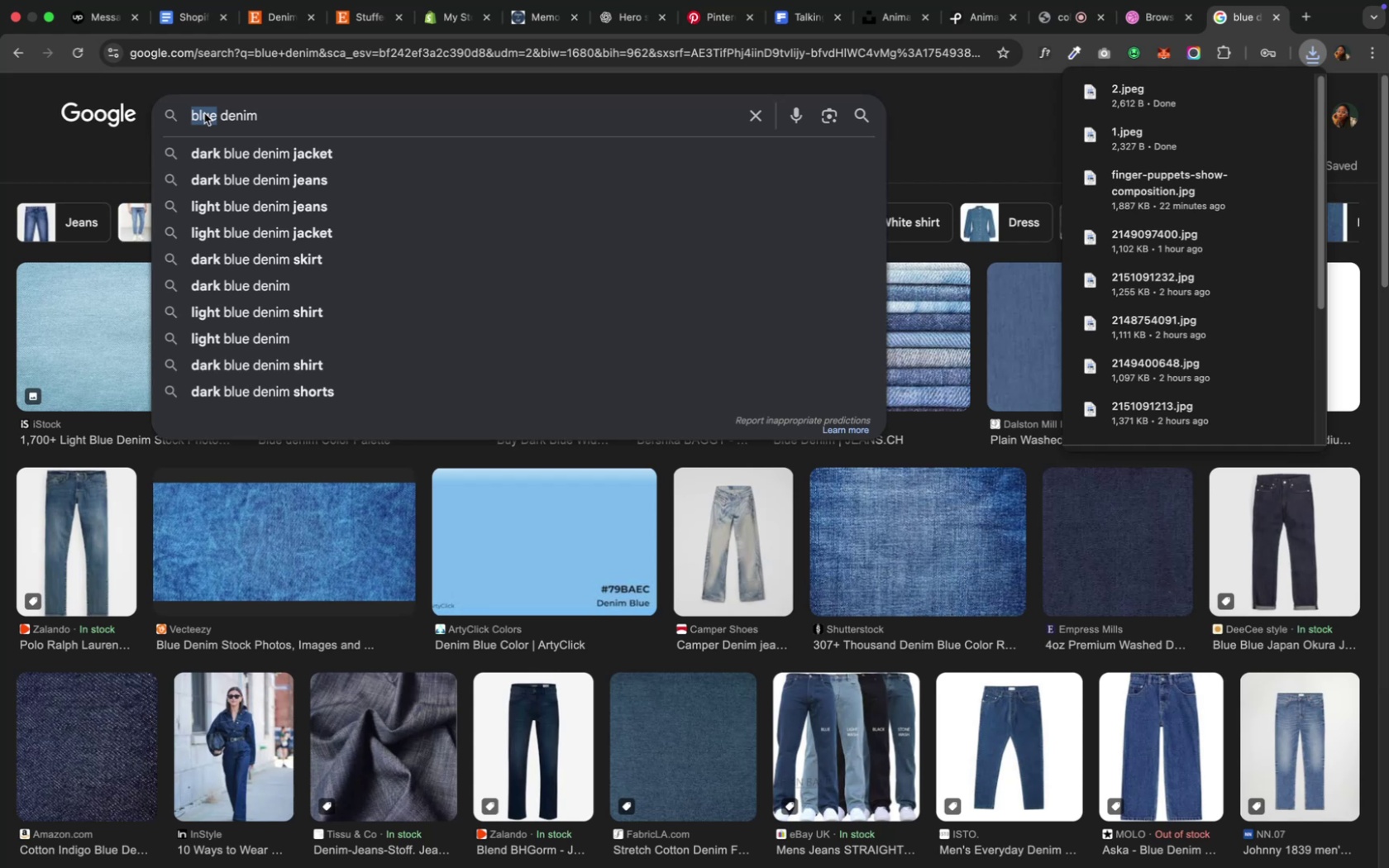 
type(purple)
 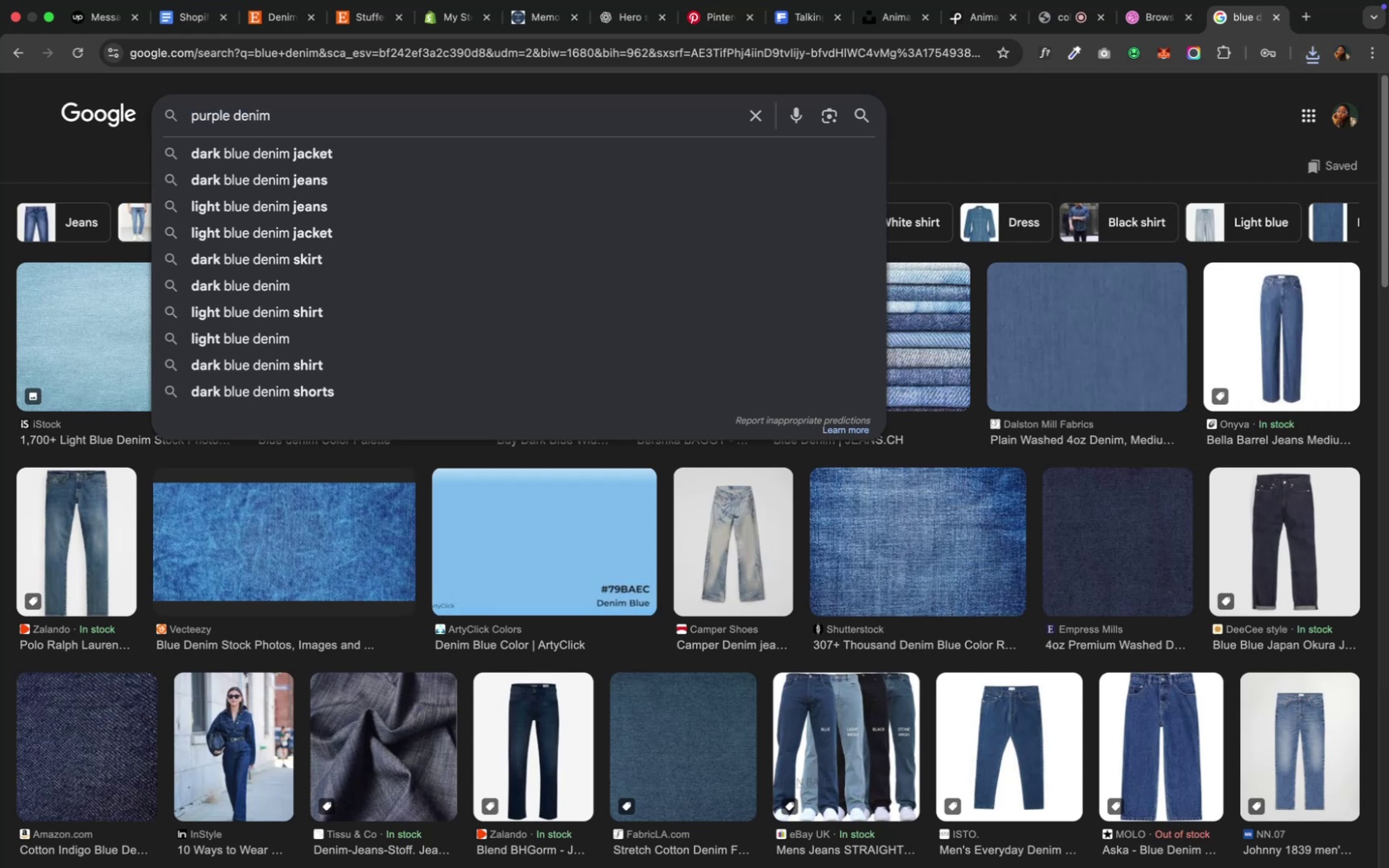 
key(Enter)
 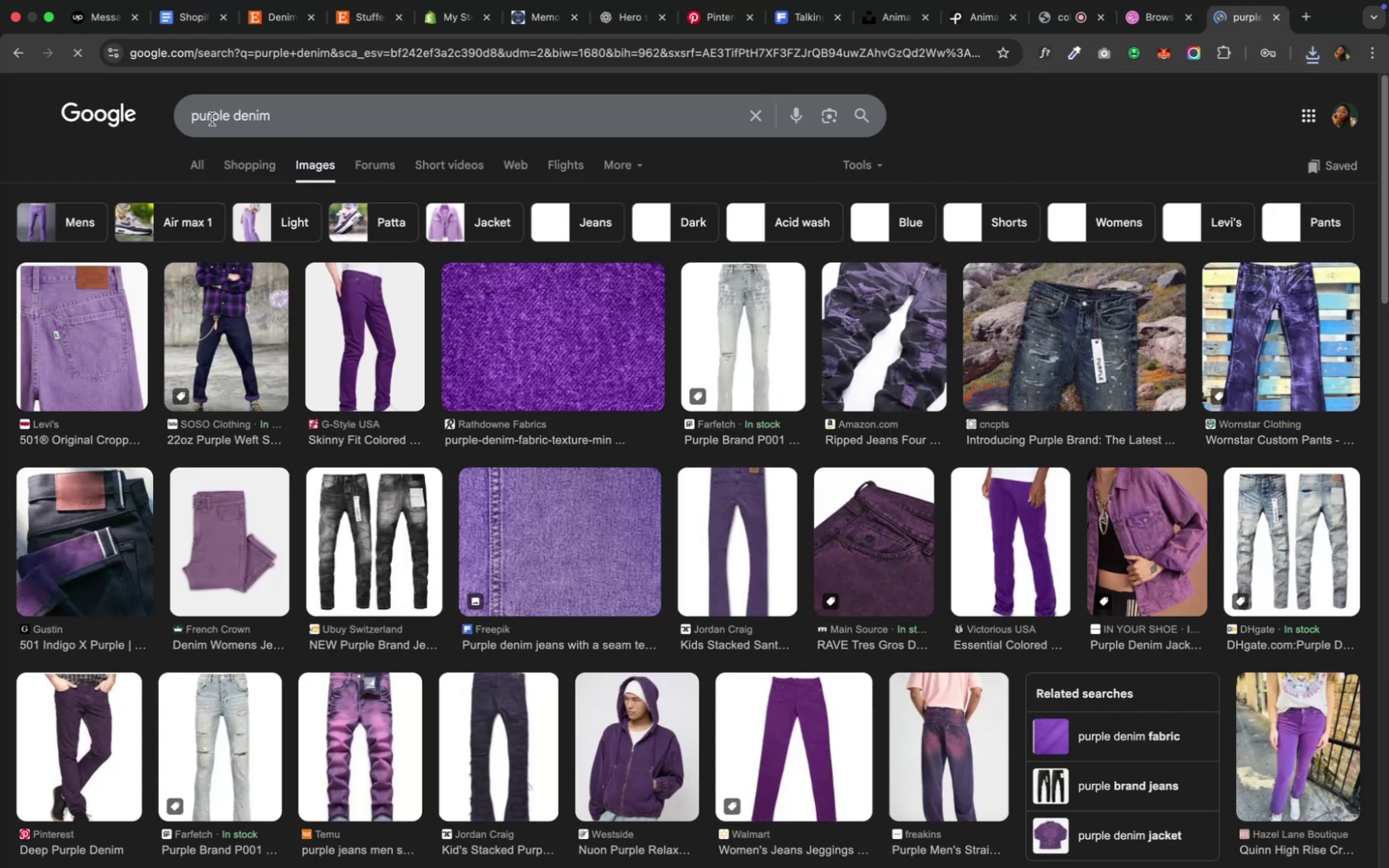 
mouse_move([263, 280])
 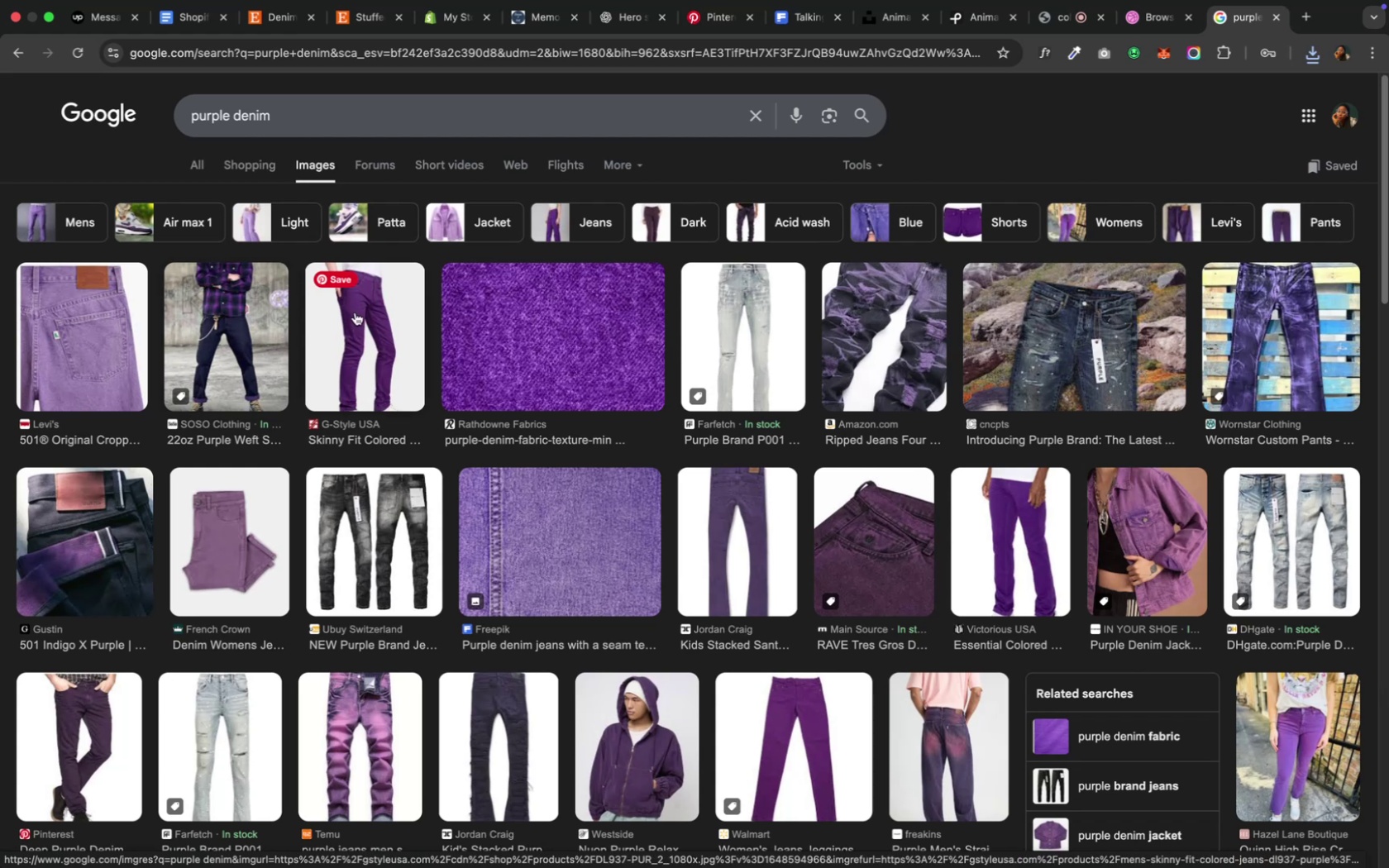 
scroll: coordinate [394, 313], scroll_direction: down, amount: 54.0
 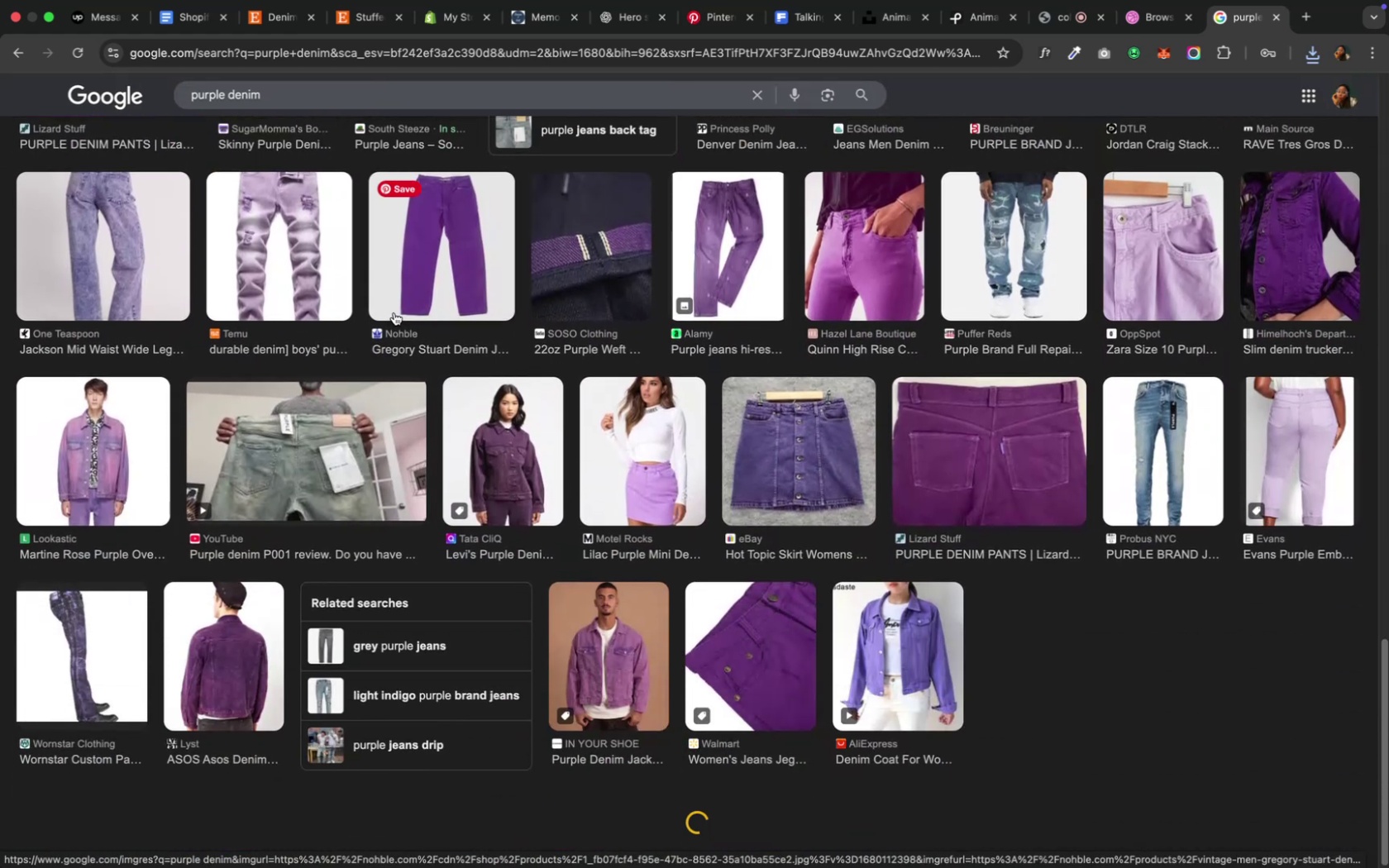 
scroll: coordinate [394, 312], scroll_direction: up, amount: 44.0
 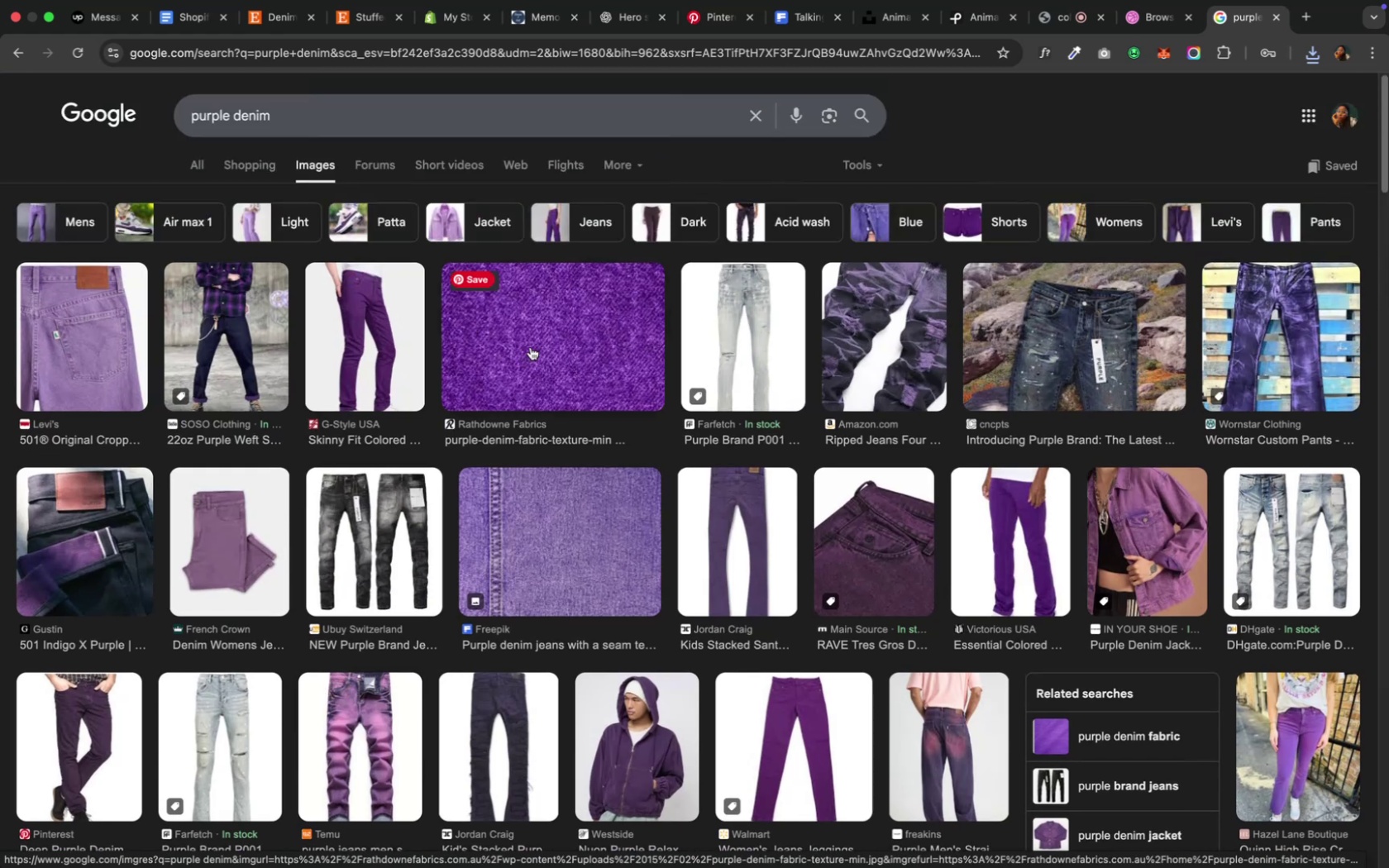 
right_click([530, 347])
 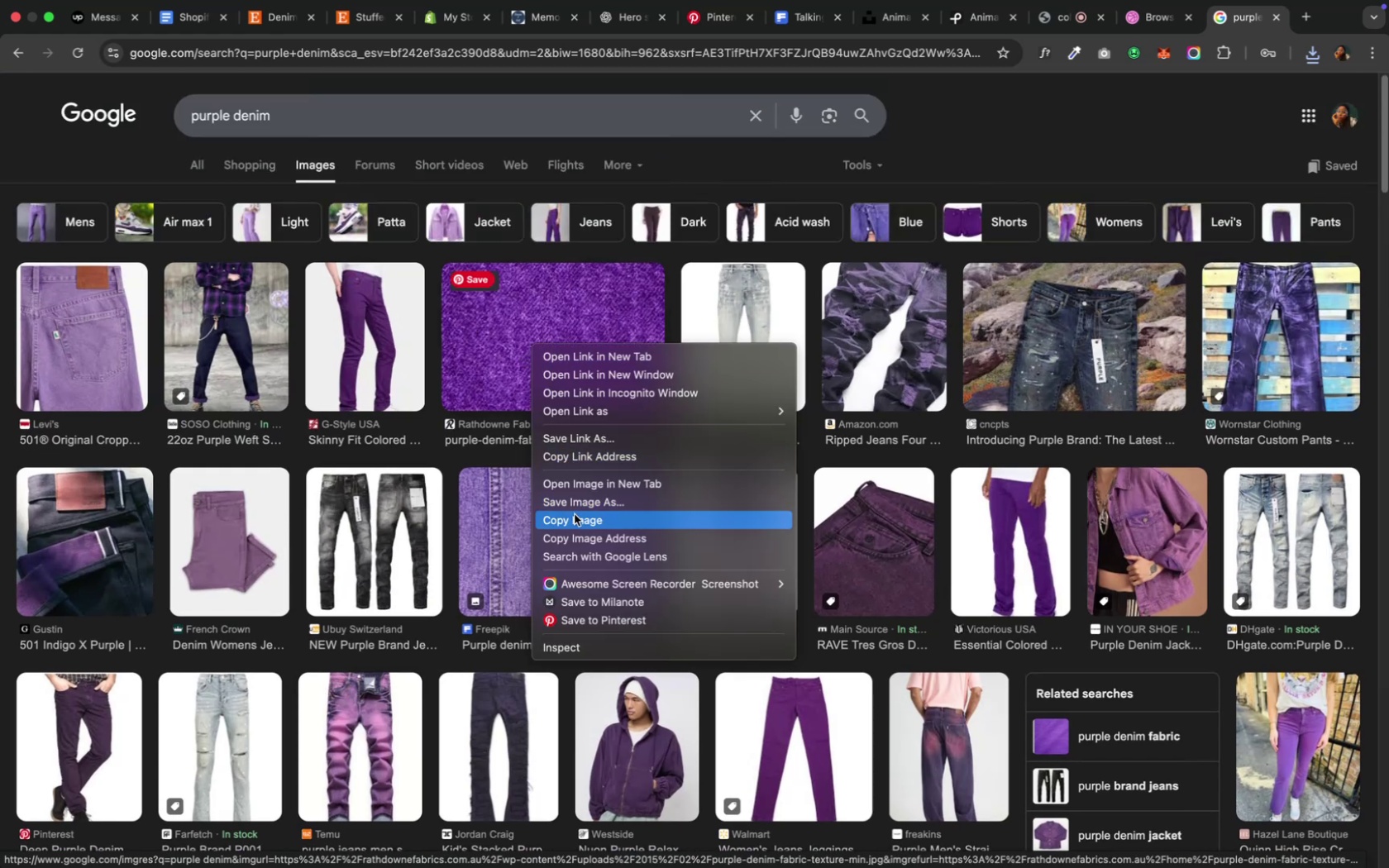 
left_click([572, 507])
 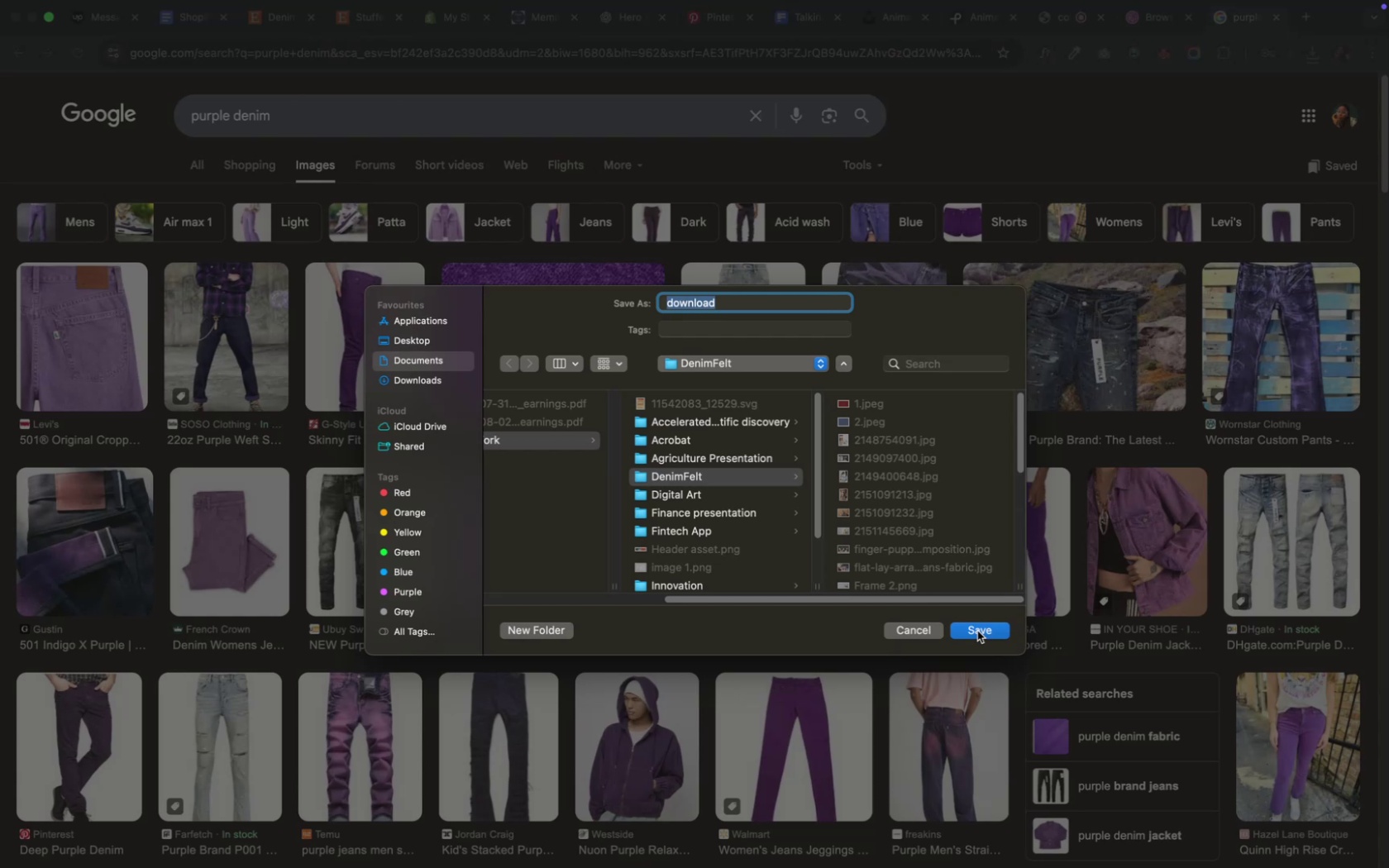 
wait(5.91)
 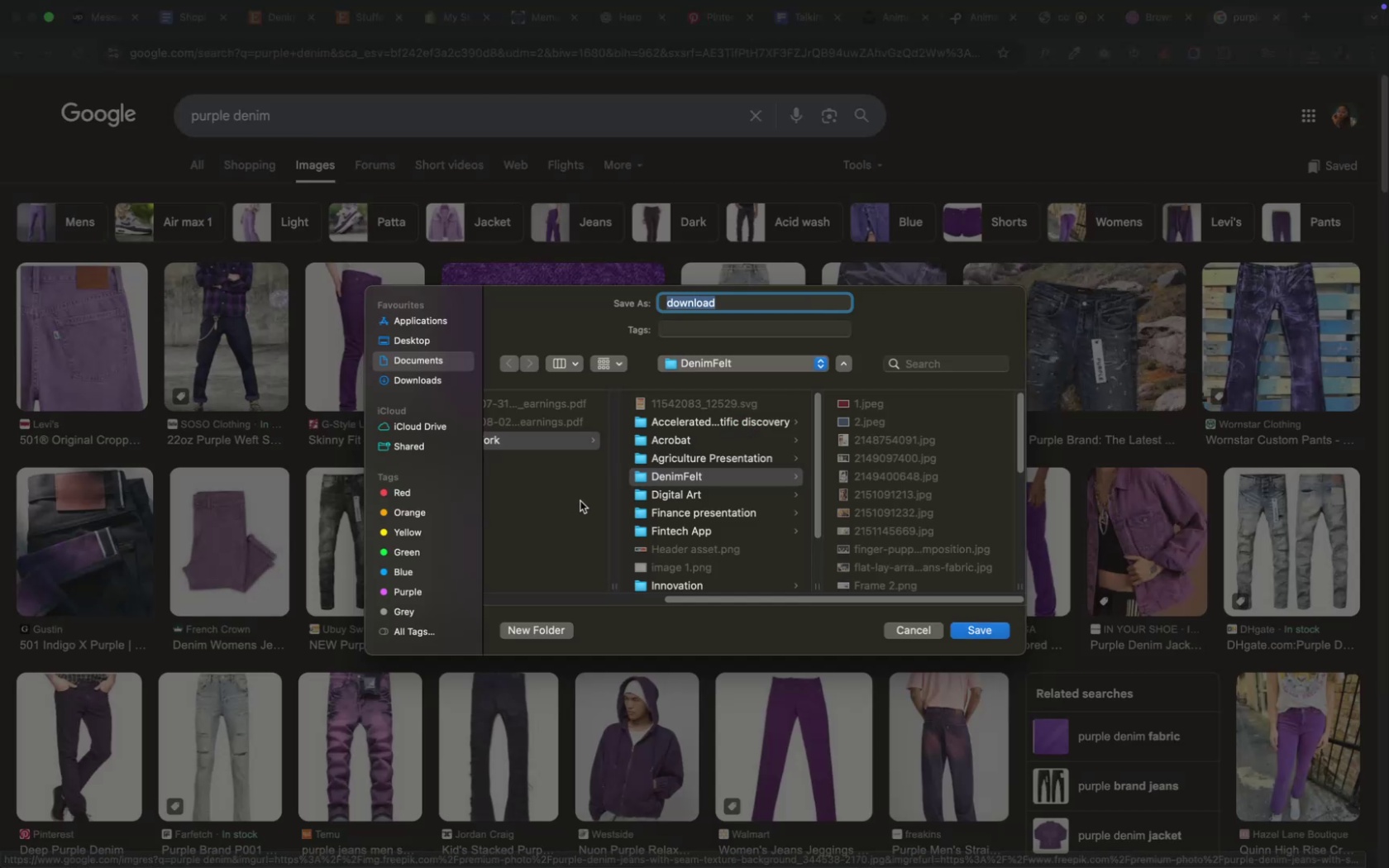 
key(3)
 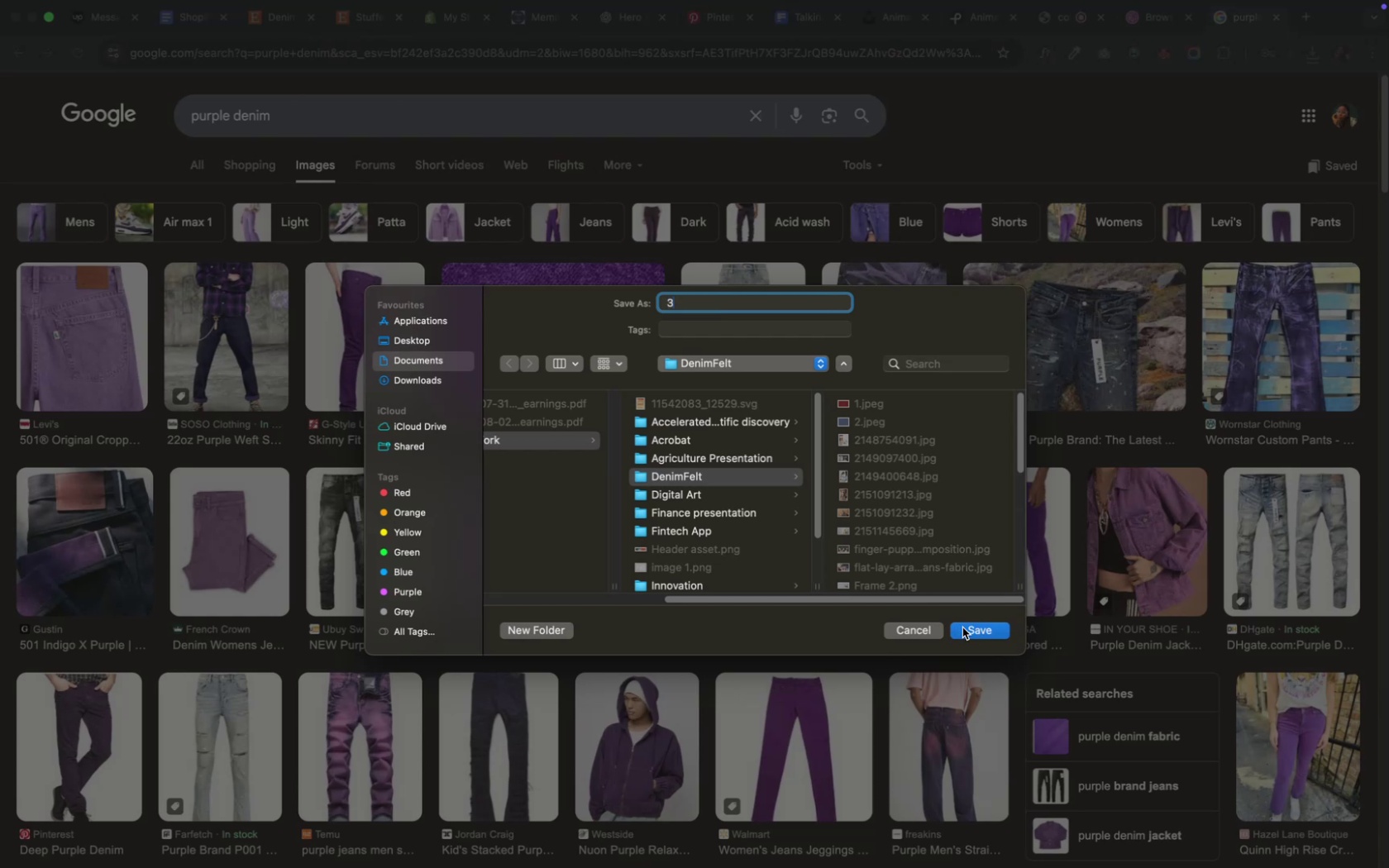 
left_click([962, 627])
 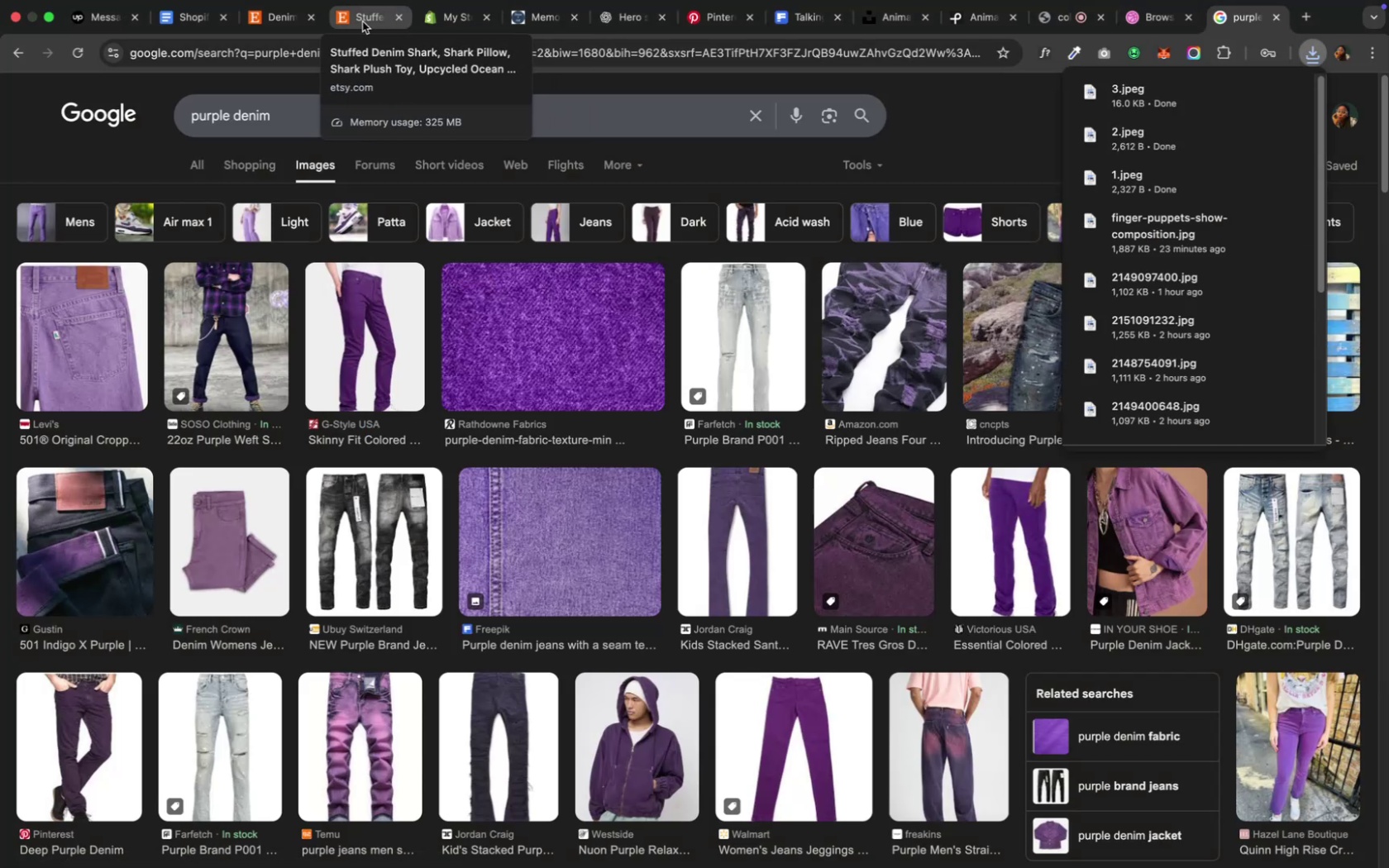 
wait(5.35)
 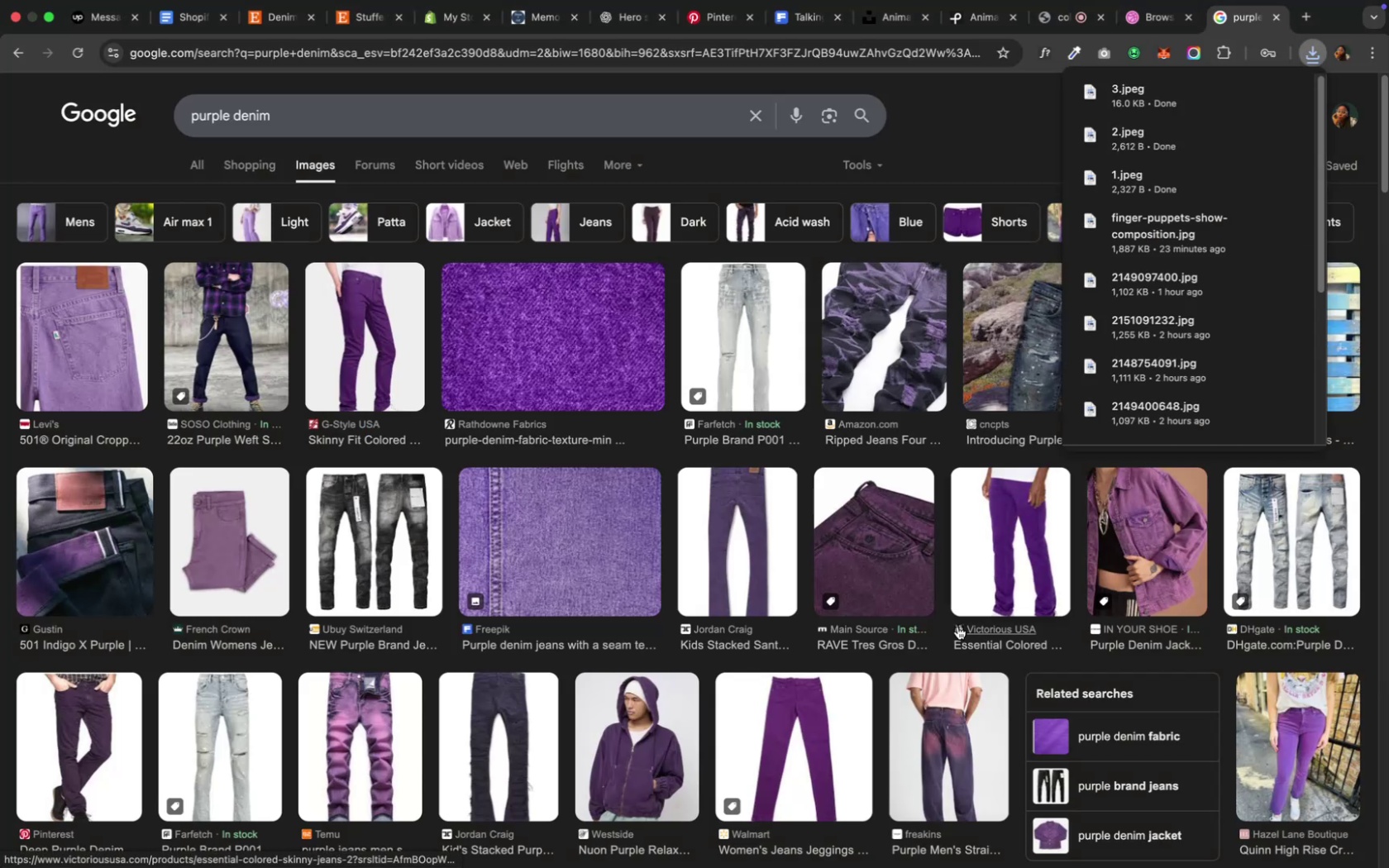 
left_click([443, 24])
 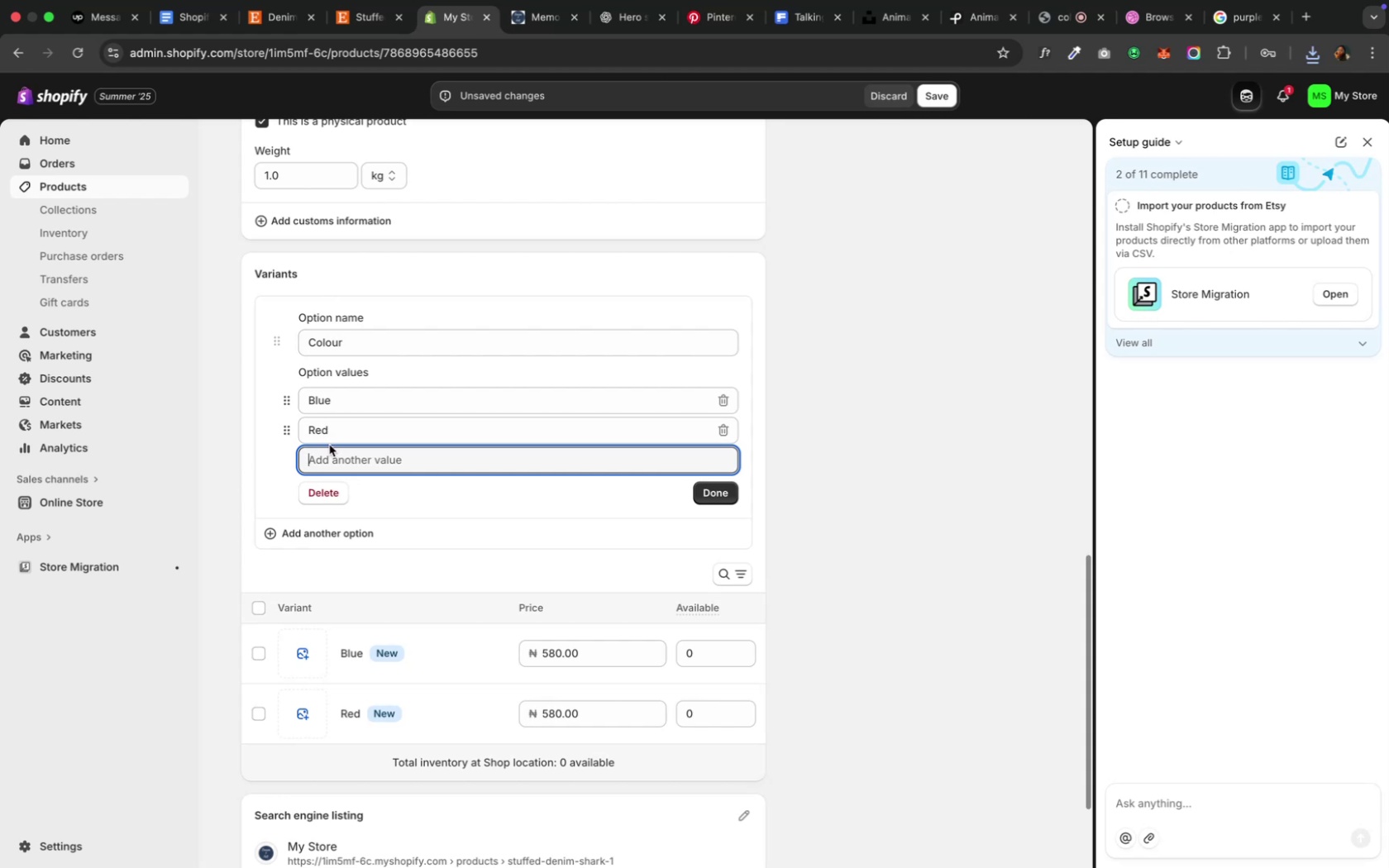 
type(Purple)
 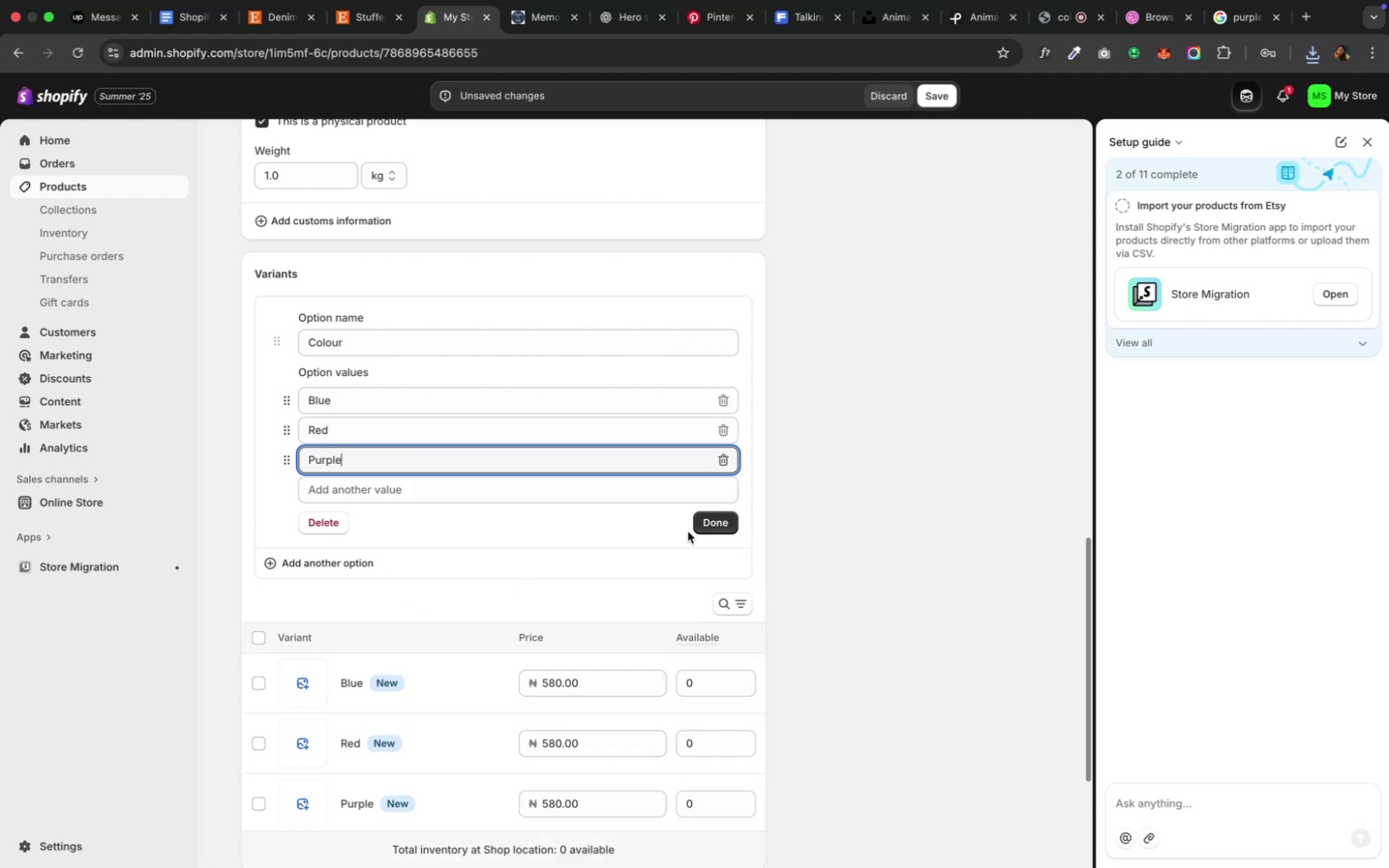 
left_click([714, 521])
 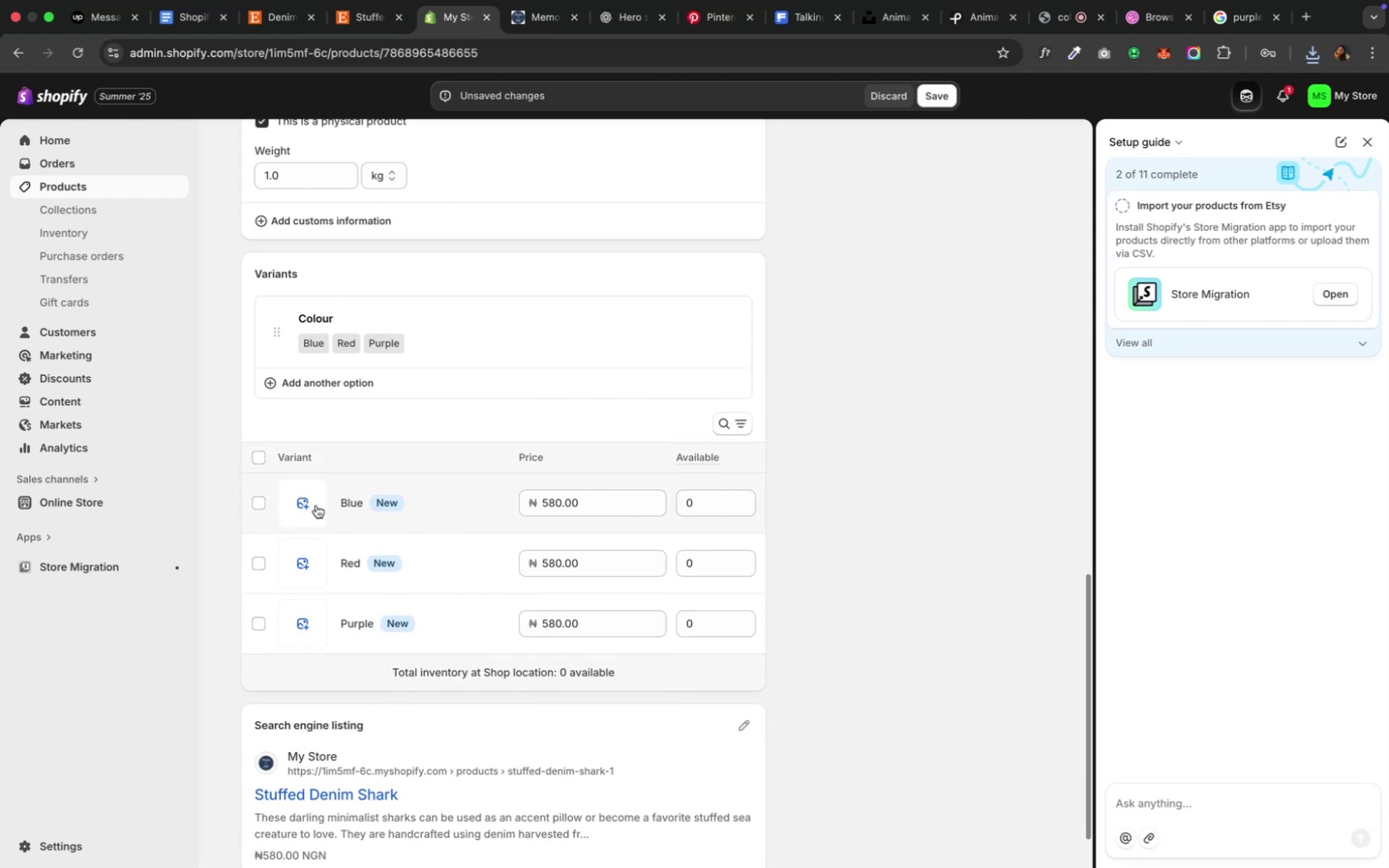 
left_click([291, 505])
 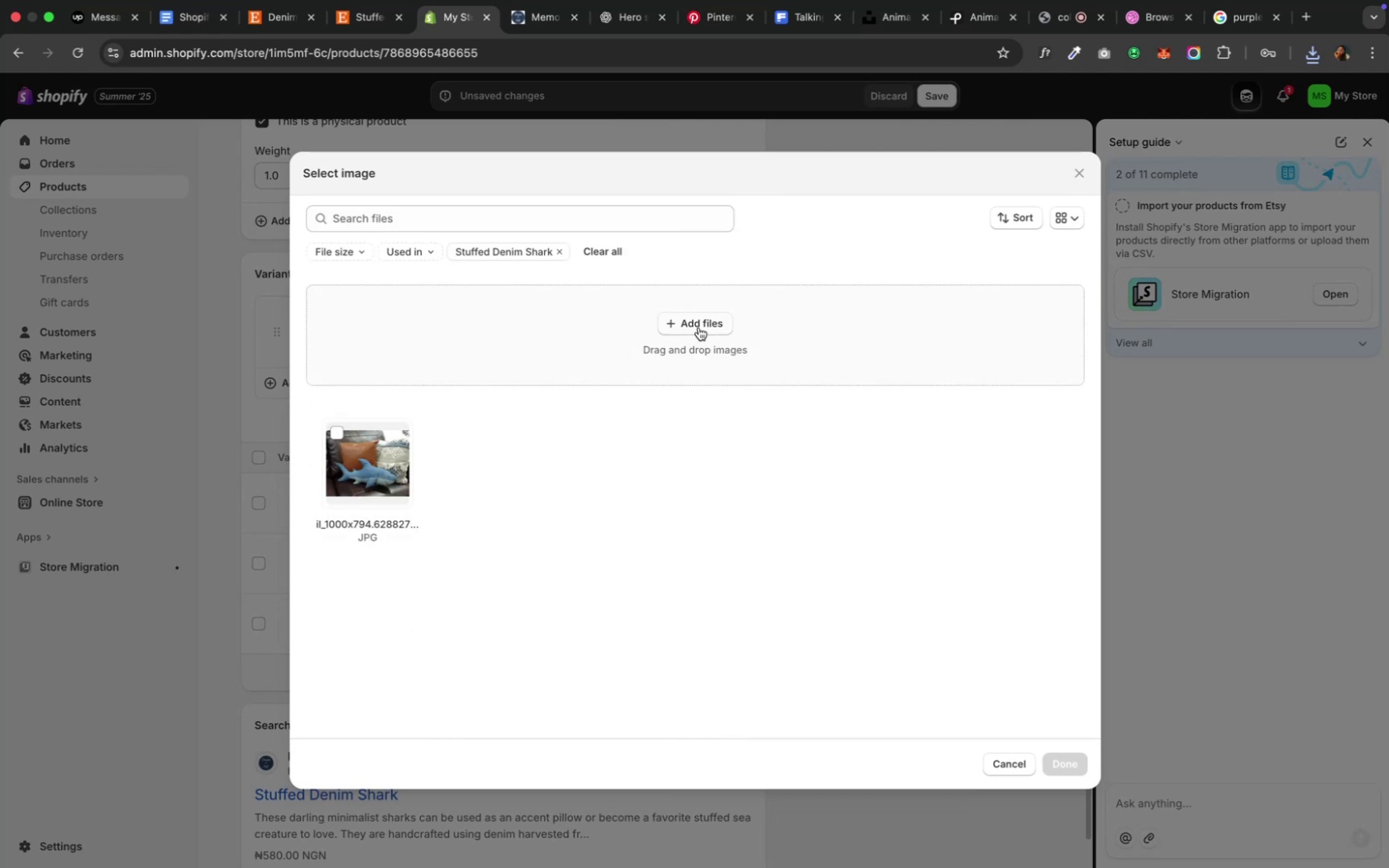 
left_click([698, 327])
 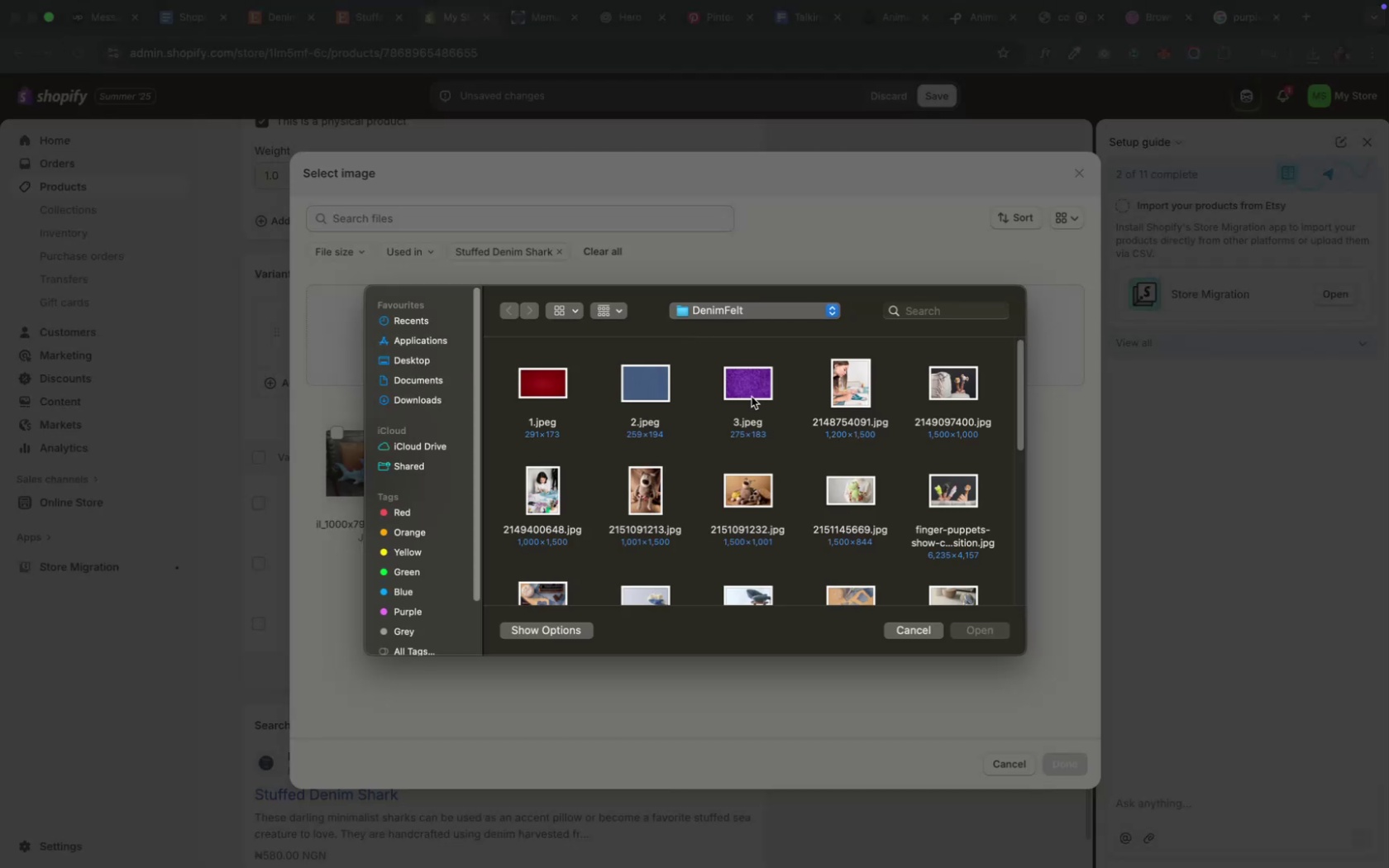 
left_click([750, 394])
 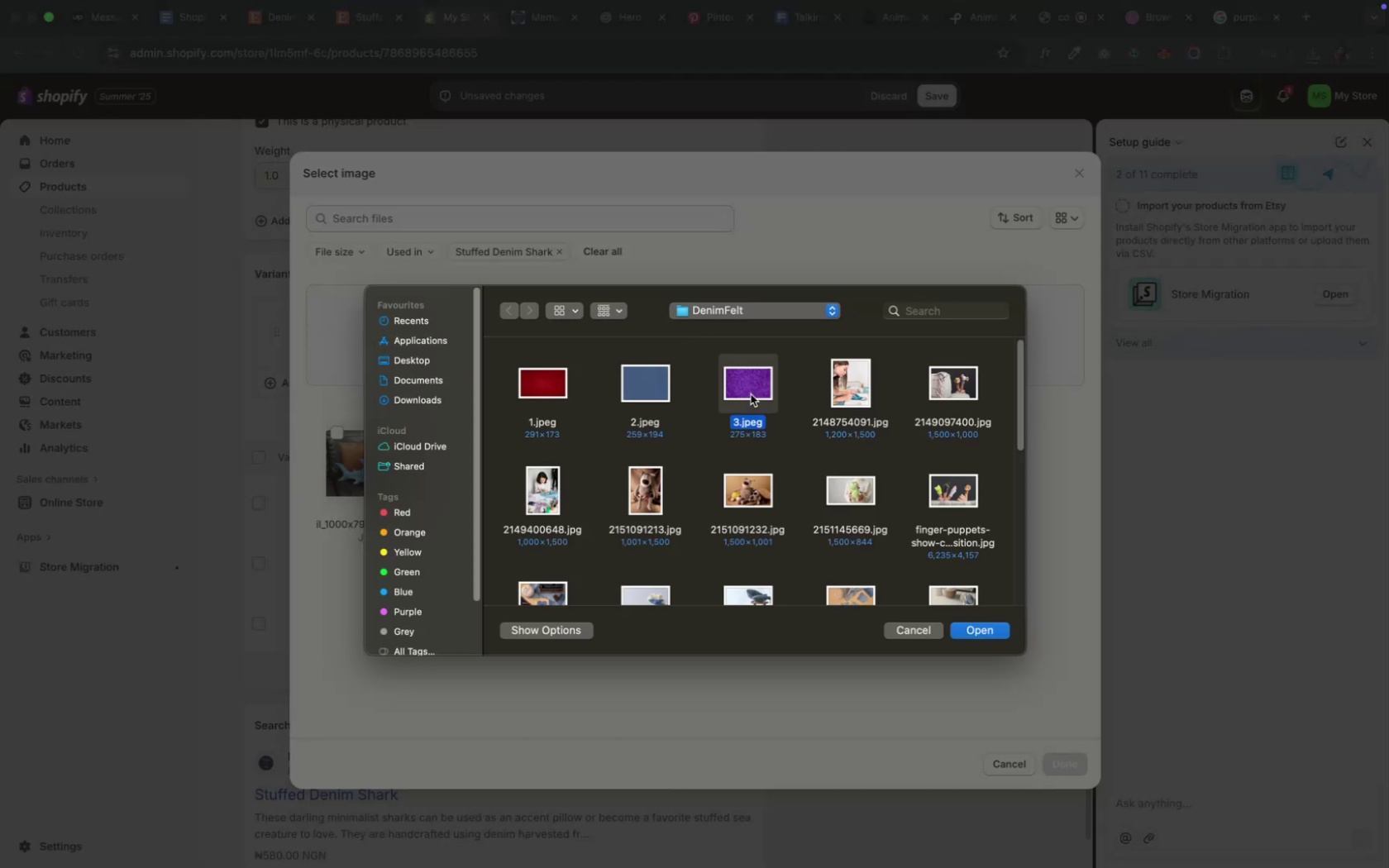 
hold_key(key=ShiftLeft, duration=1.32)
left_click([661, 391])
 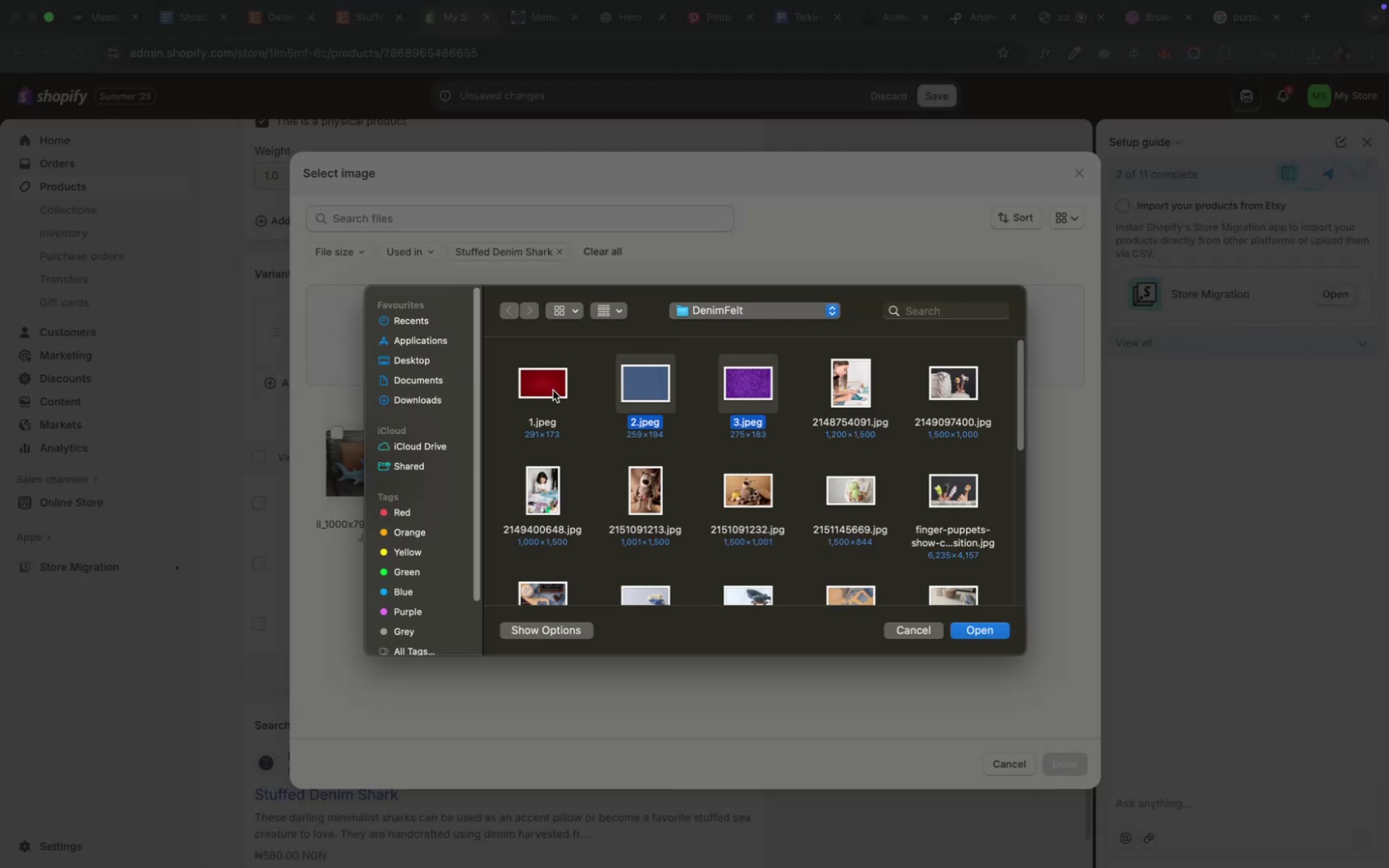 
left_click([548, 390])
 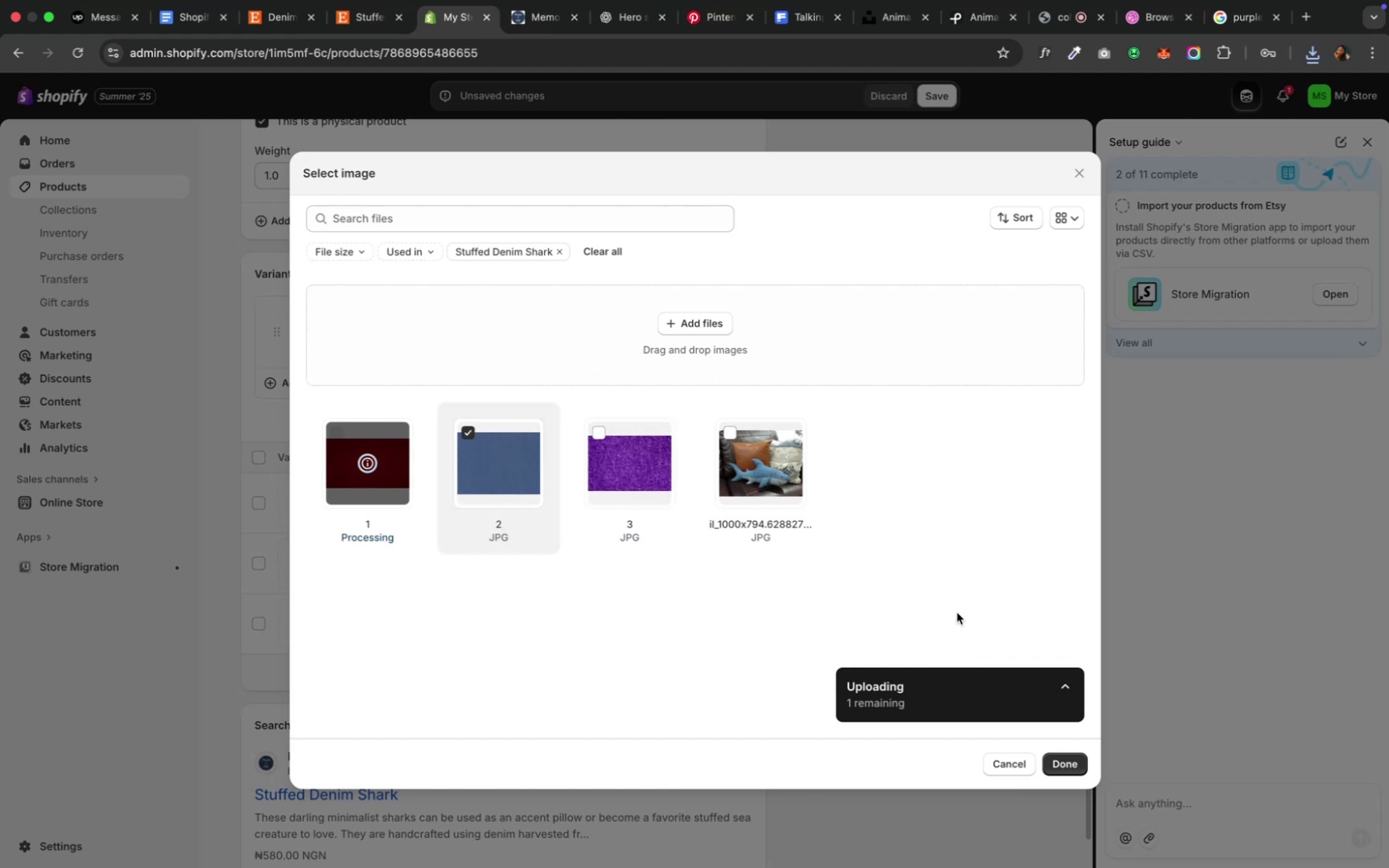 
wait(9.94)
 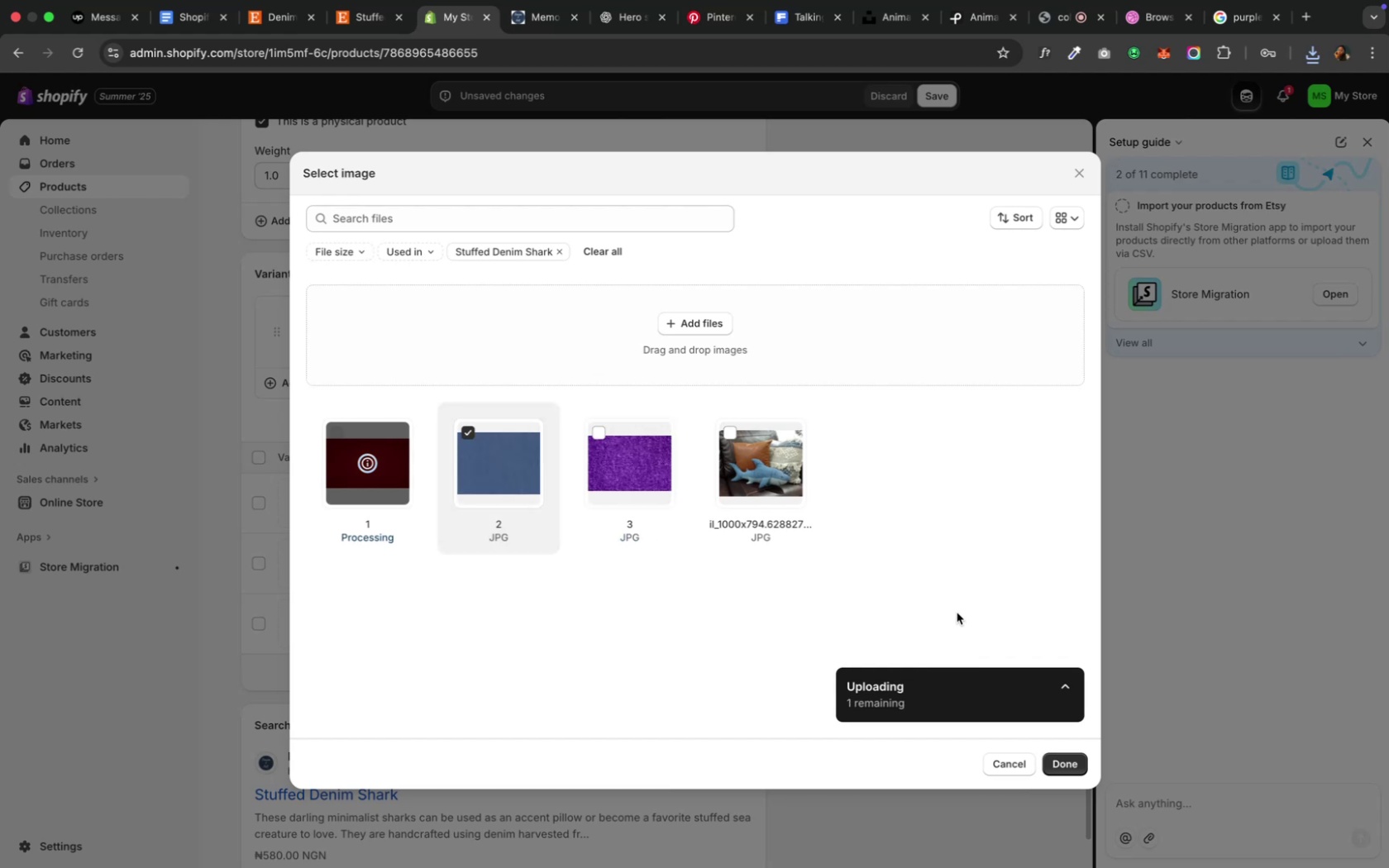 
left_click([1054, 762])
 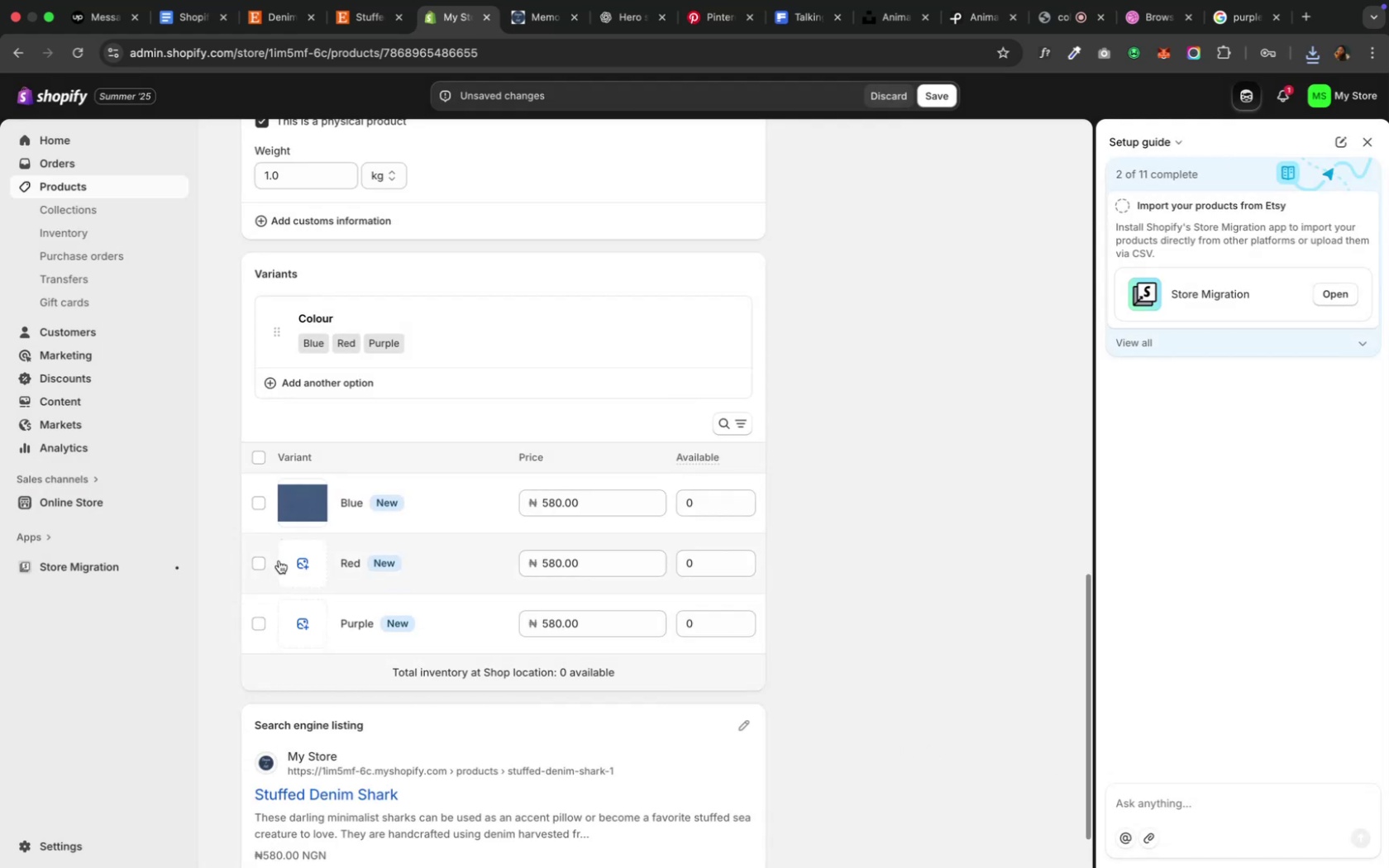 
left_click([295, 571])
 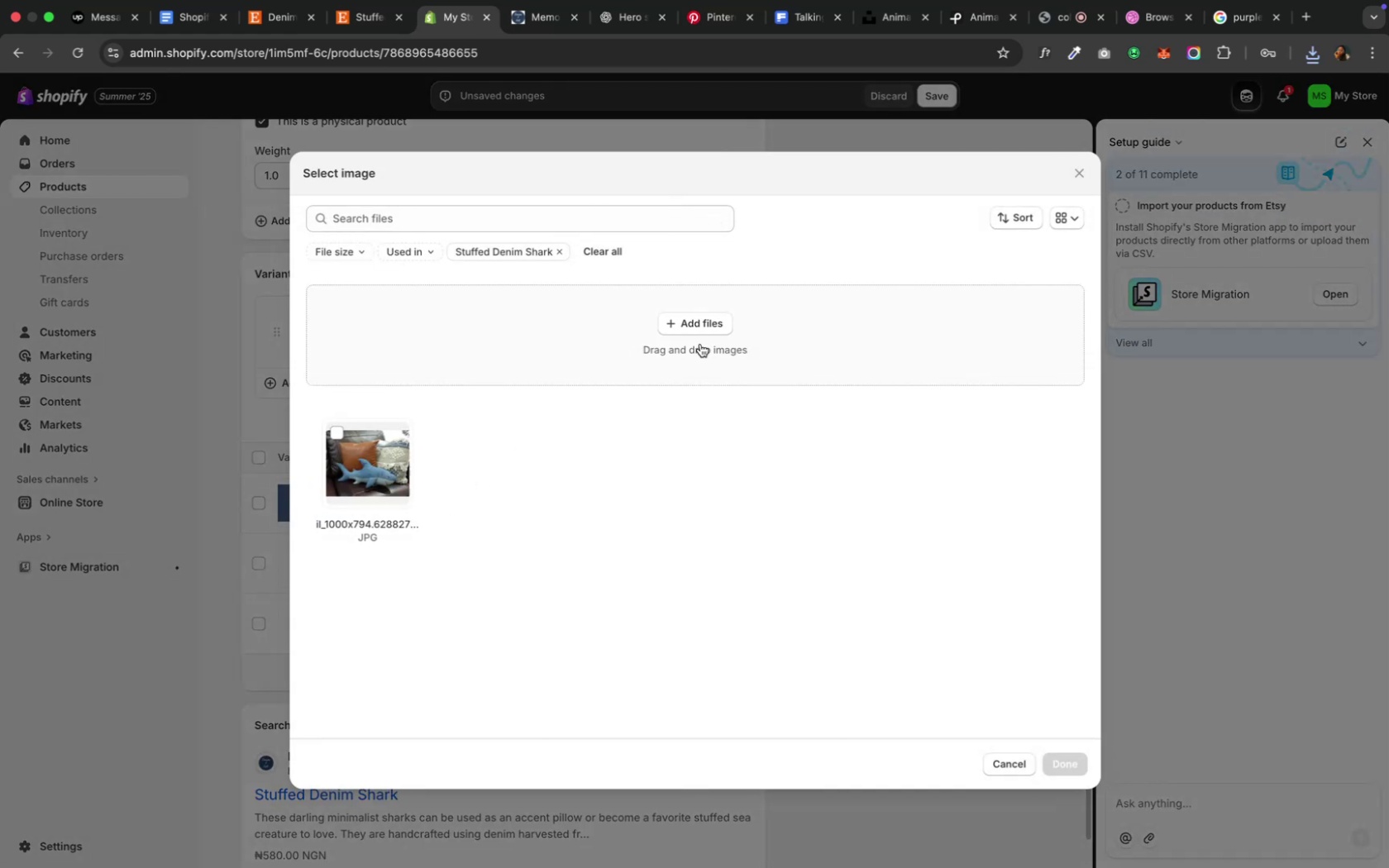 
left_click([700, 327])
 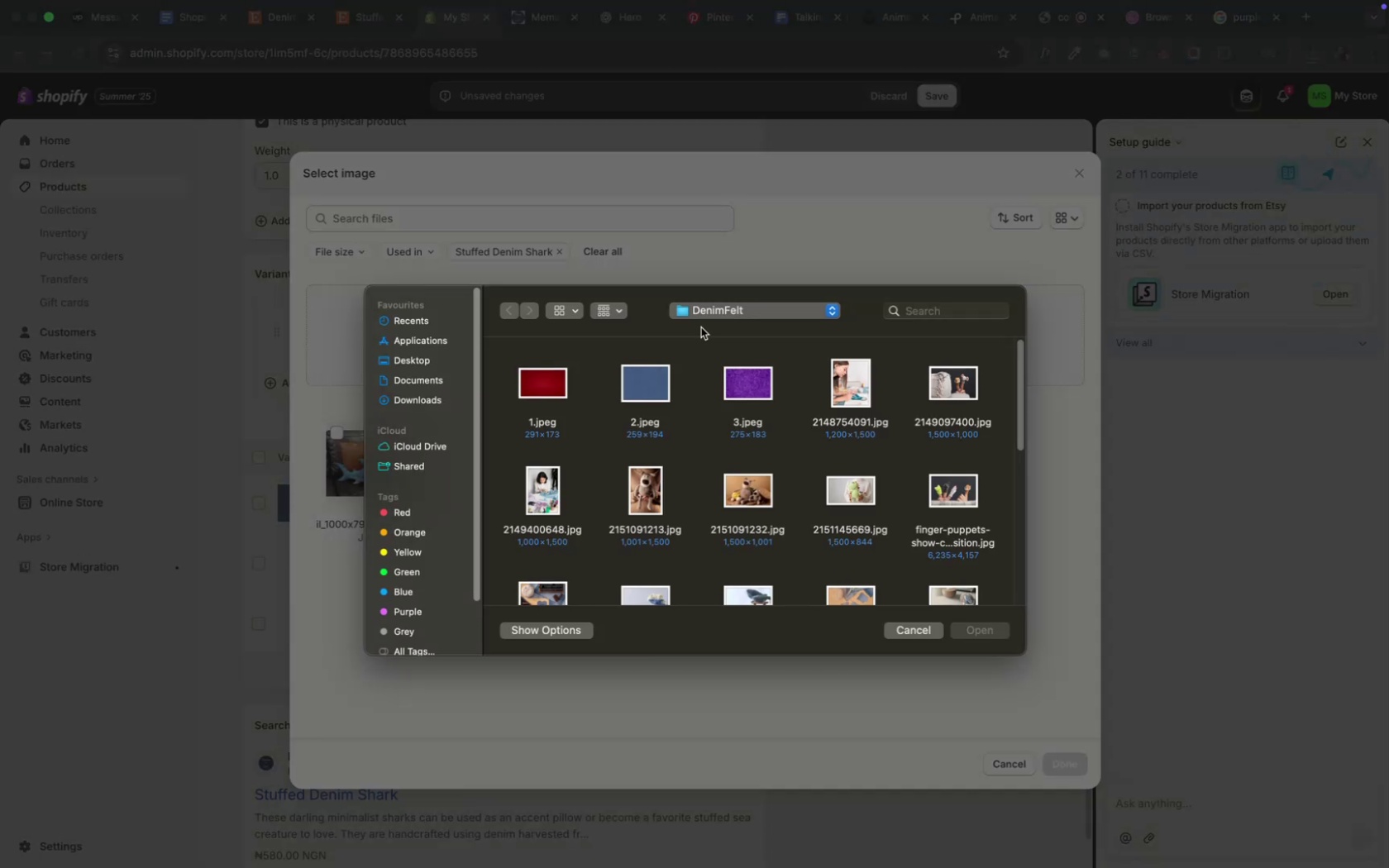 
wait(6.42)
 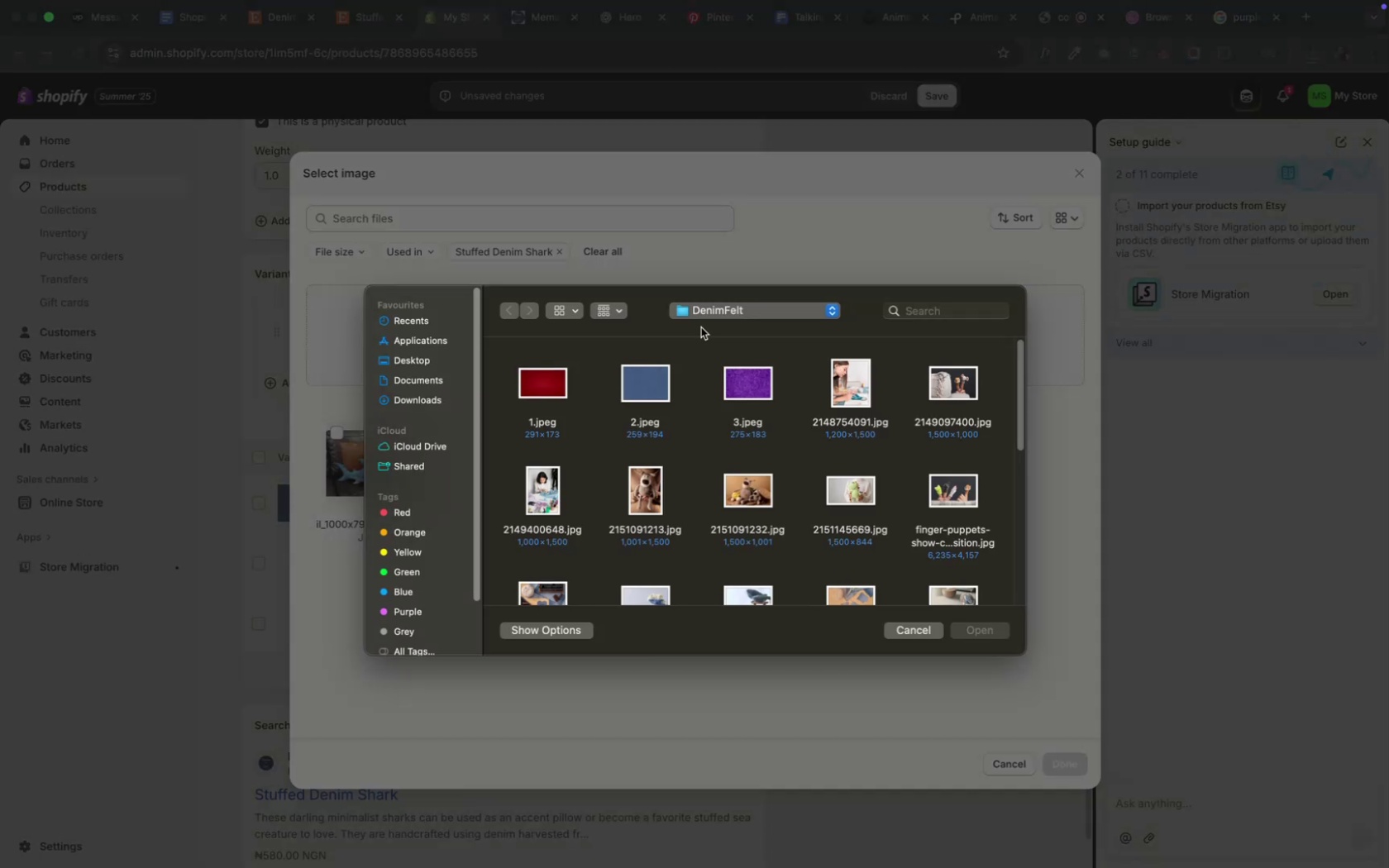 
left_click([893, 633])
 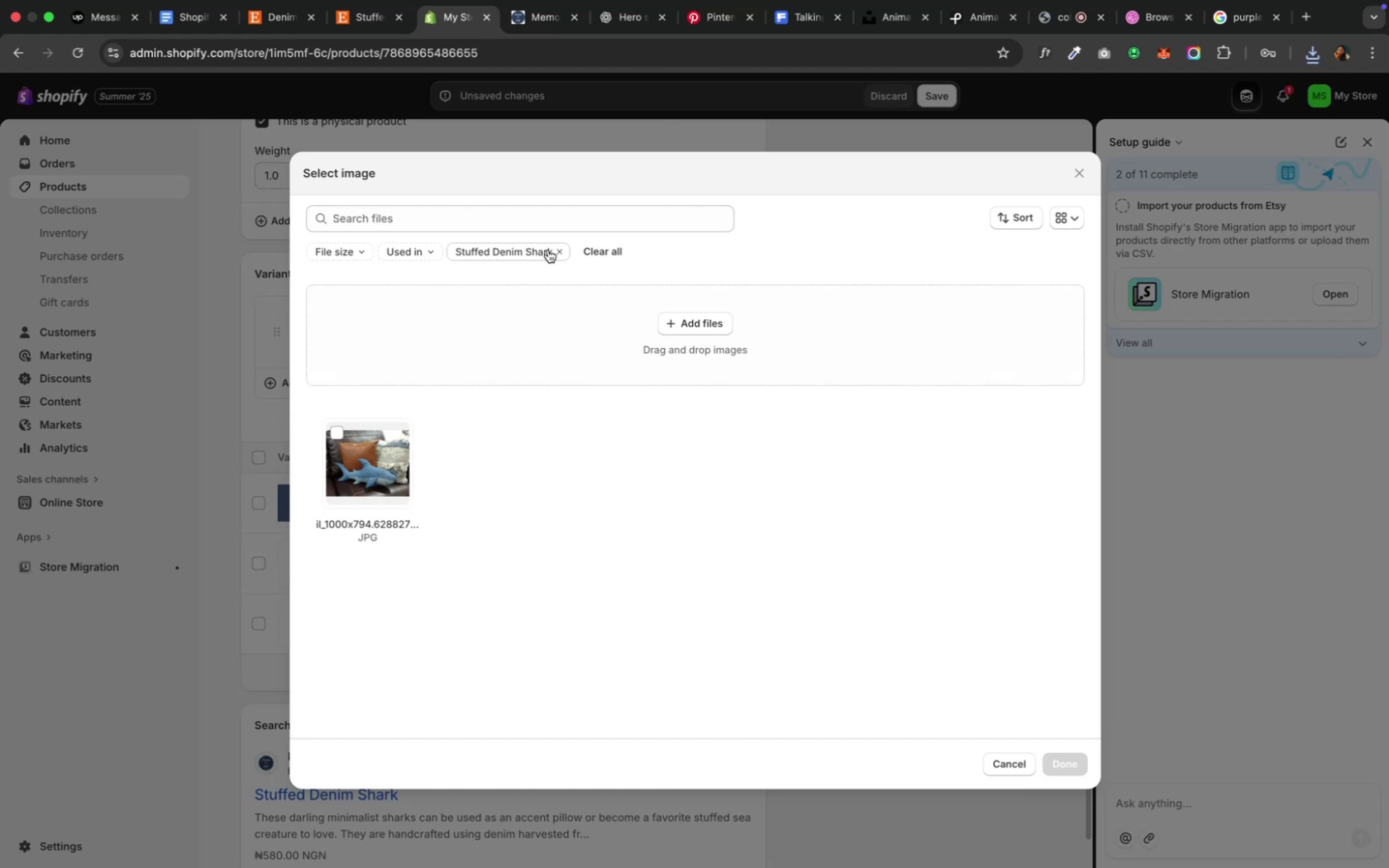 
left_click([562, 252])
 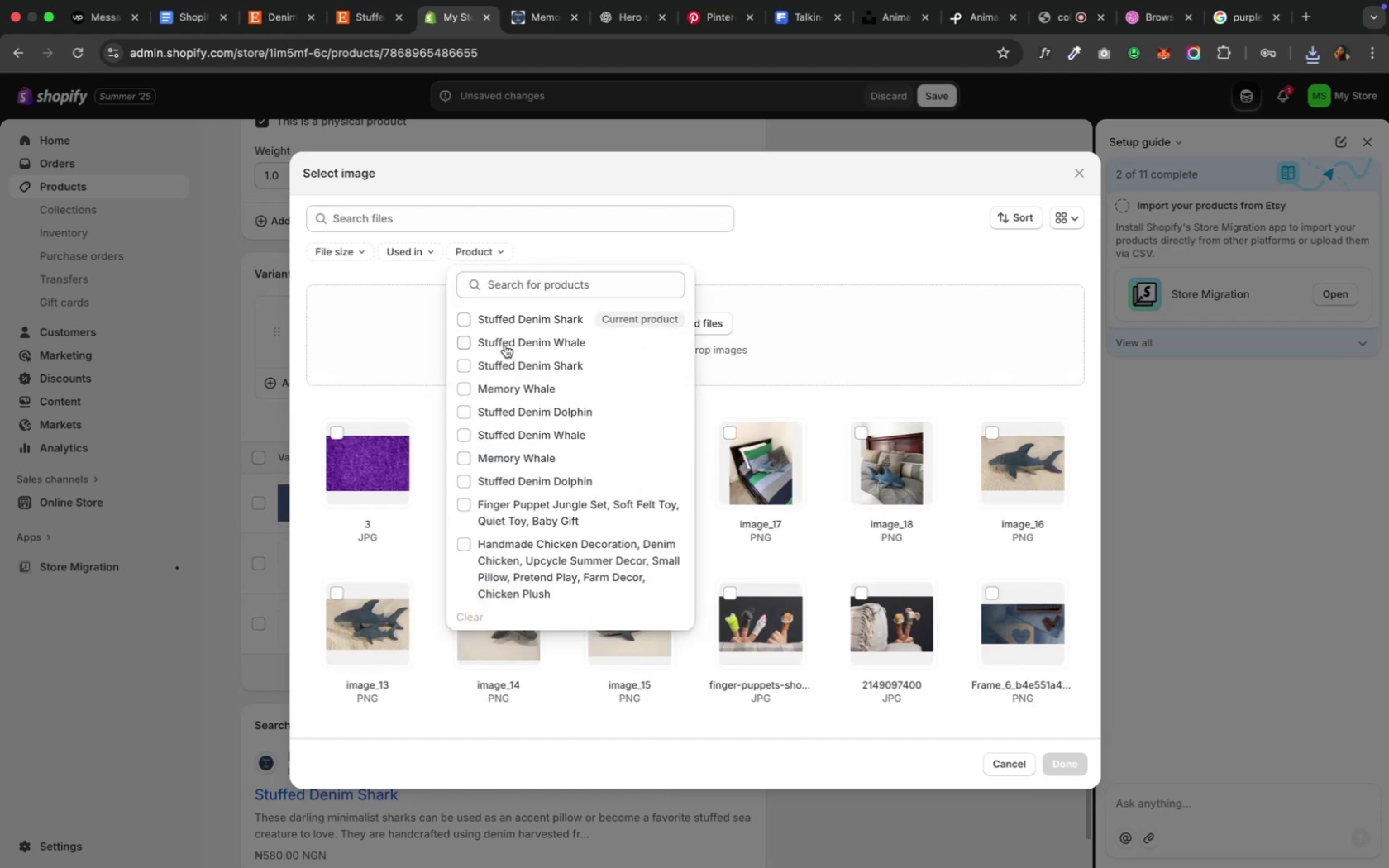 
mouse_move([307, 398])
 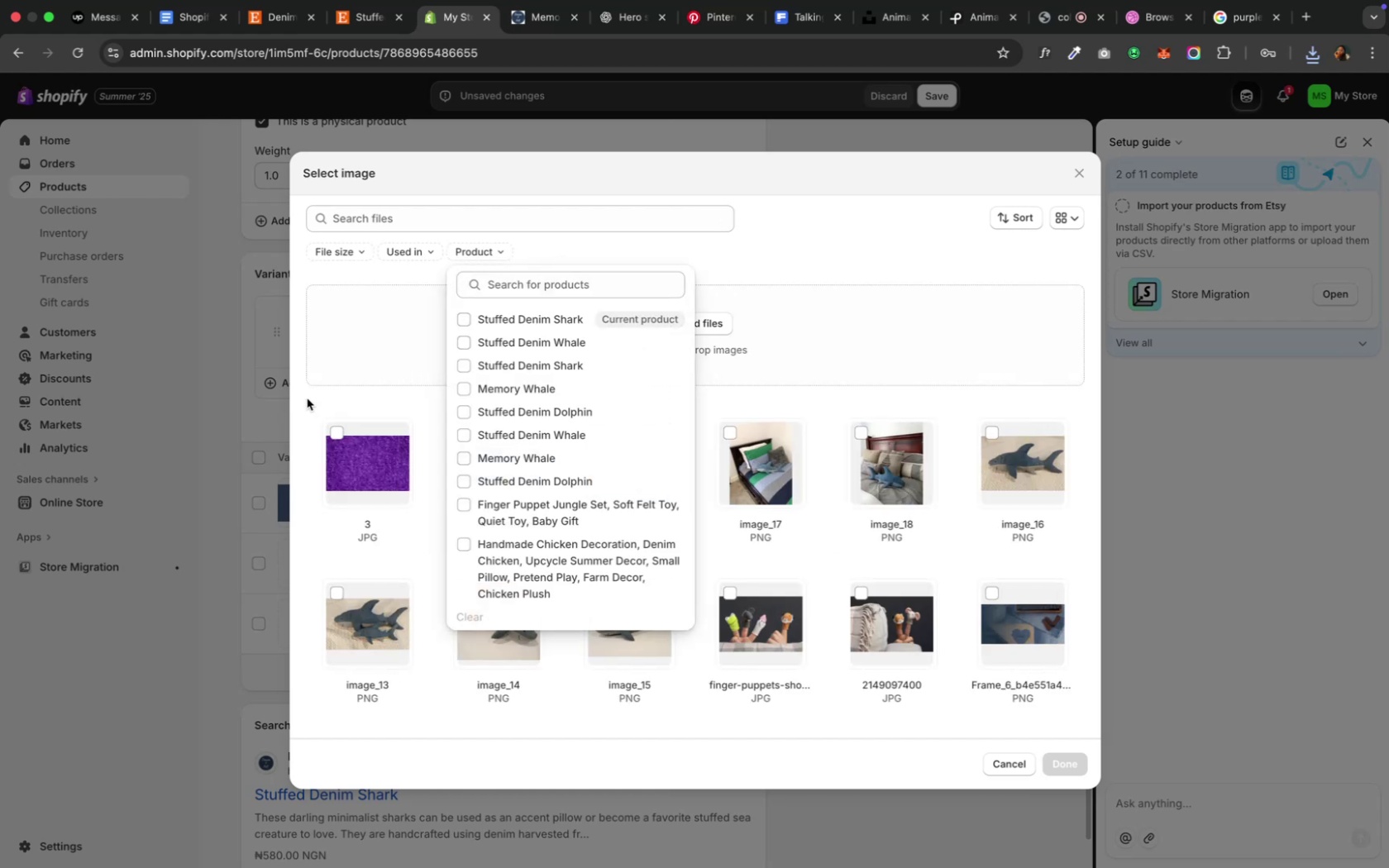 
left_click([307, 398])
 